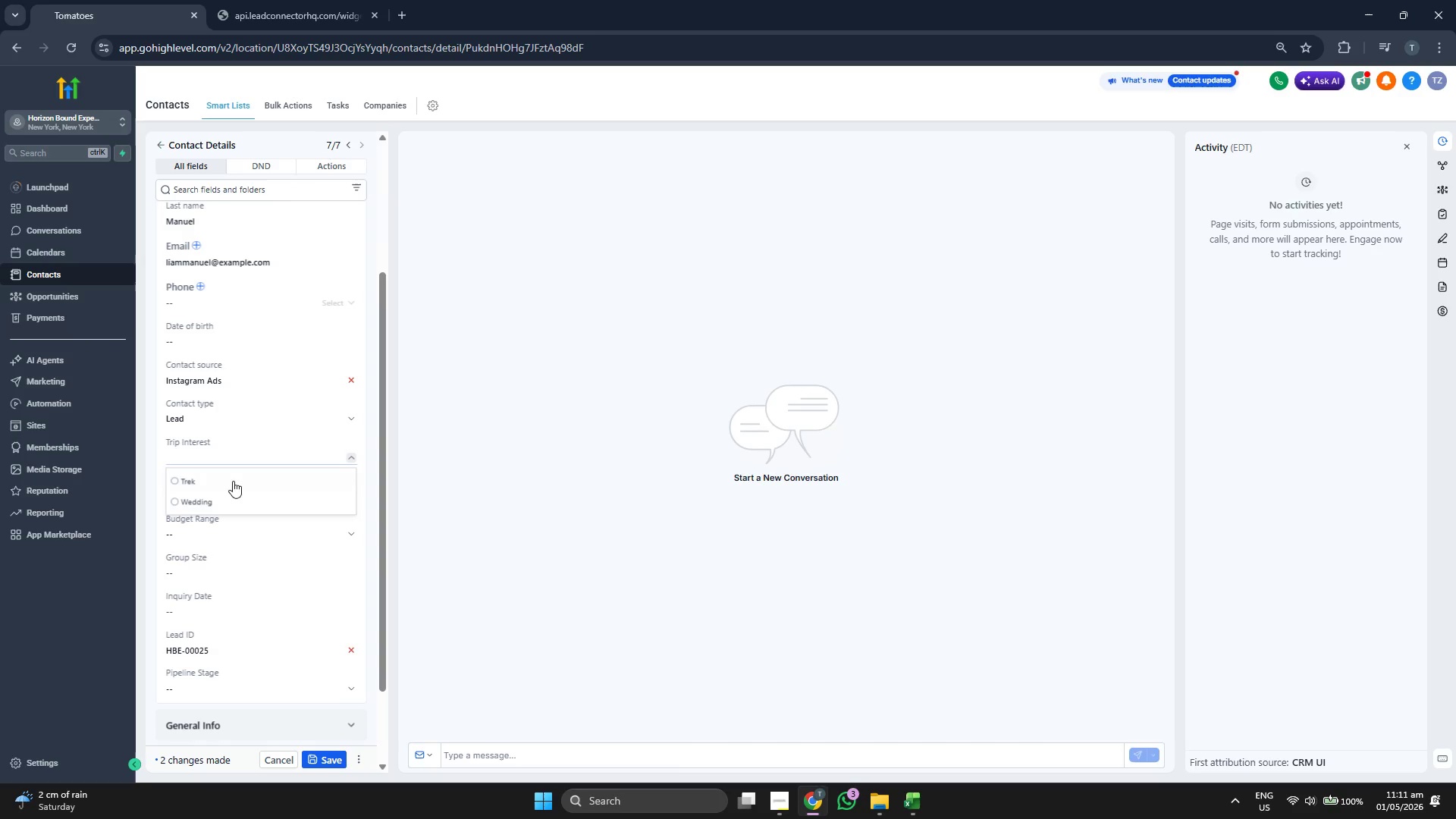 
left_click([236, 501])
 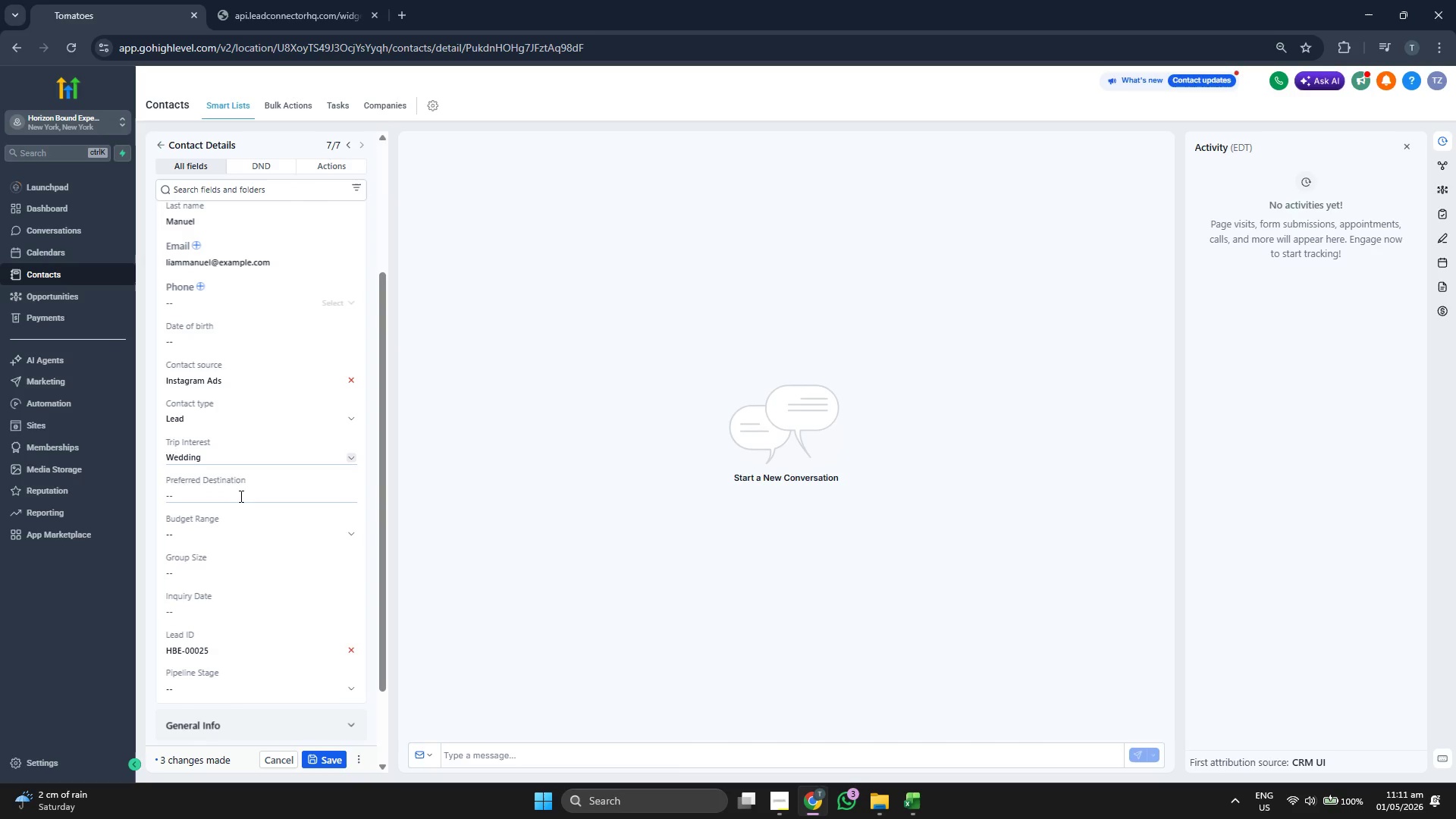 
left_click([240, 495])
 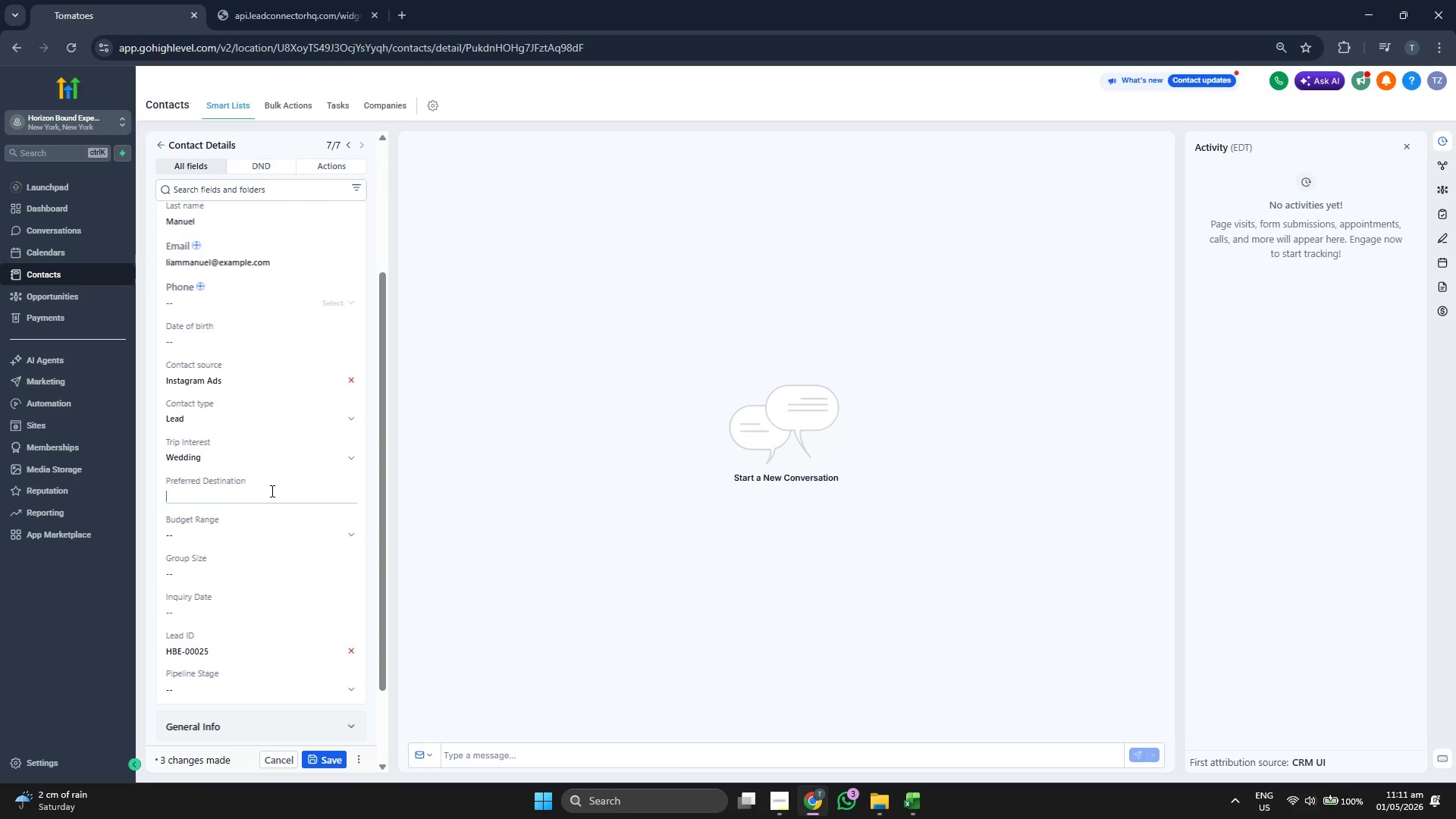 
key(Control+ControlLeft)
 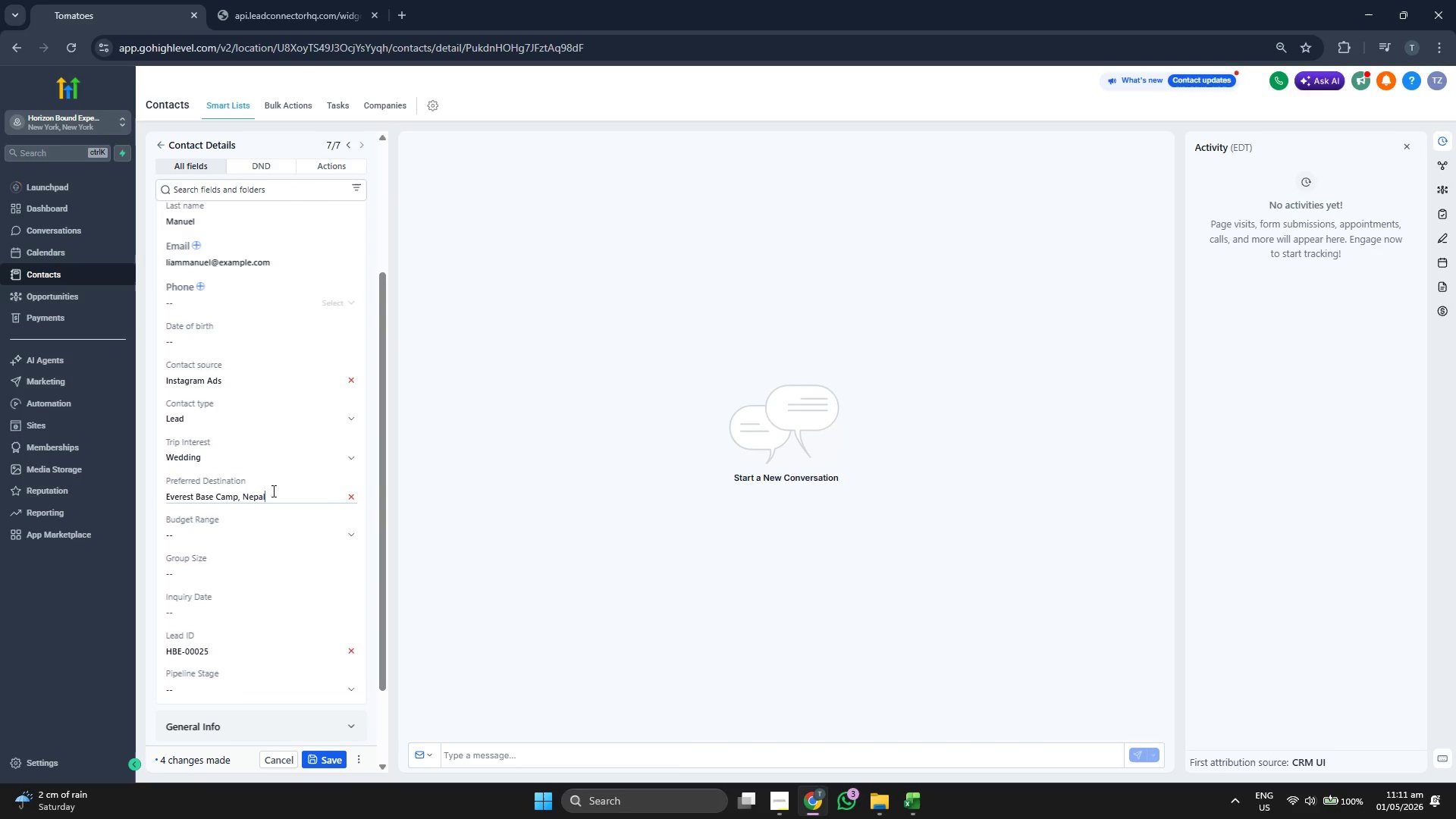 
key(Control+V)
 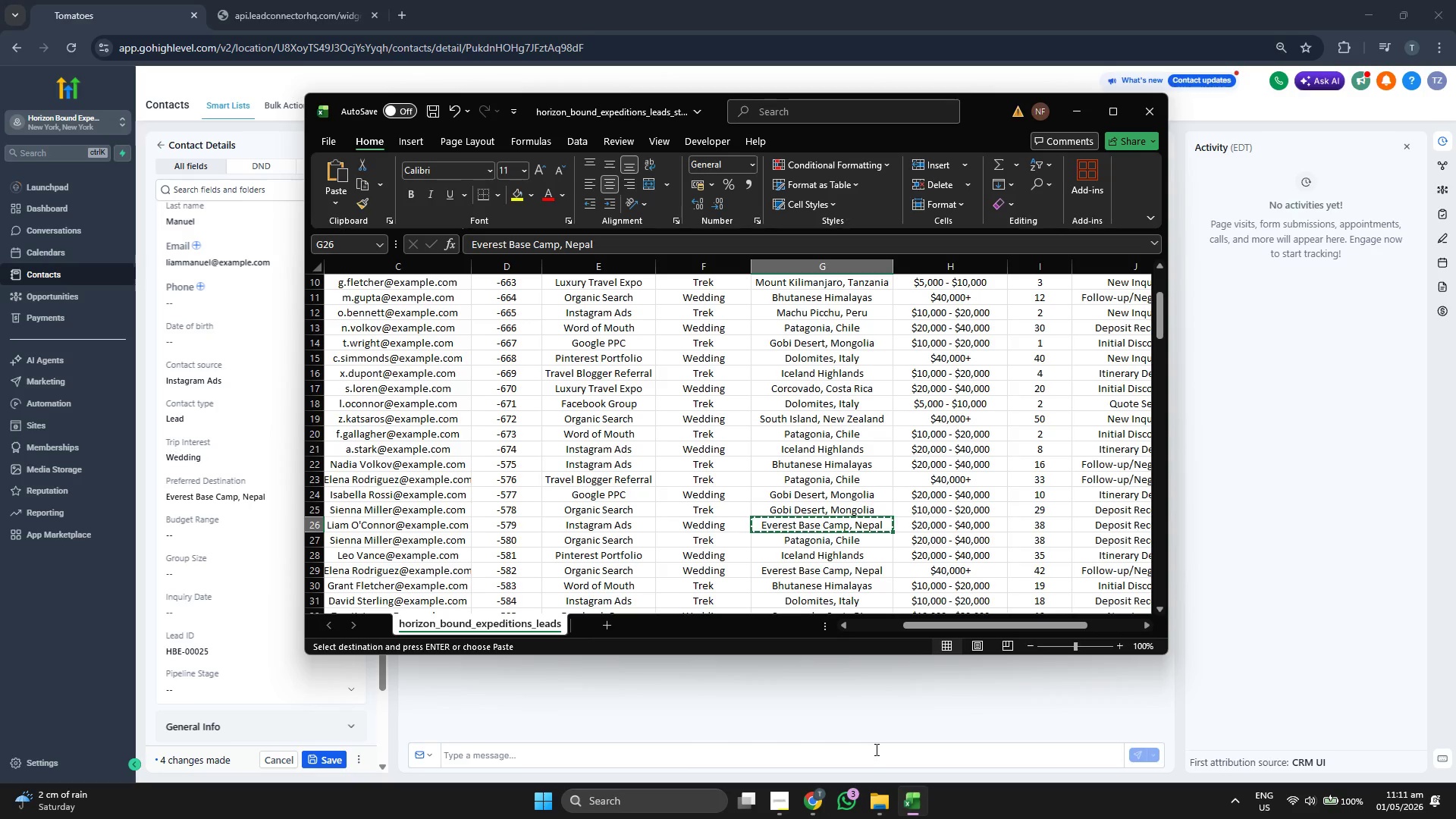 
key(ArrowRight)
 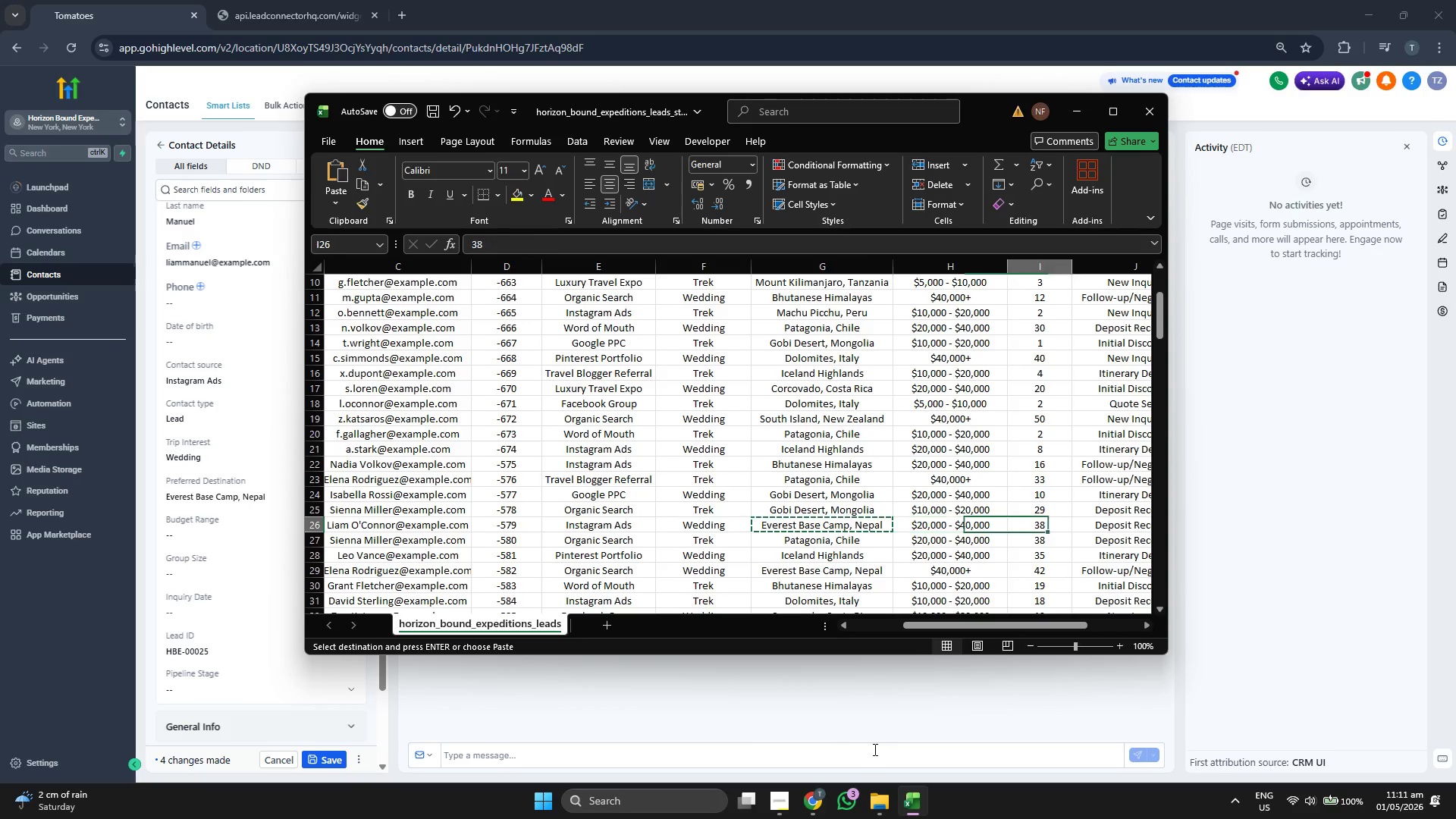 
key(ArrowRight)
 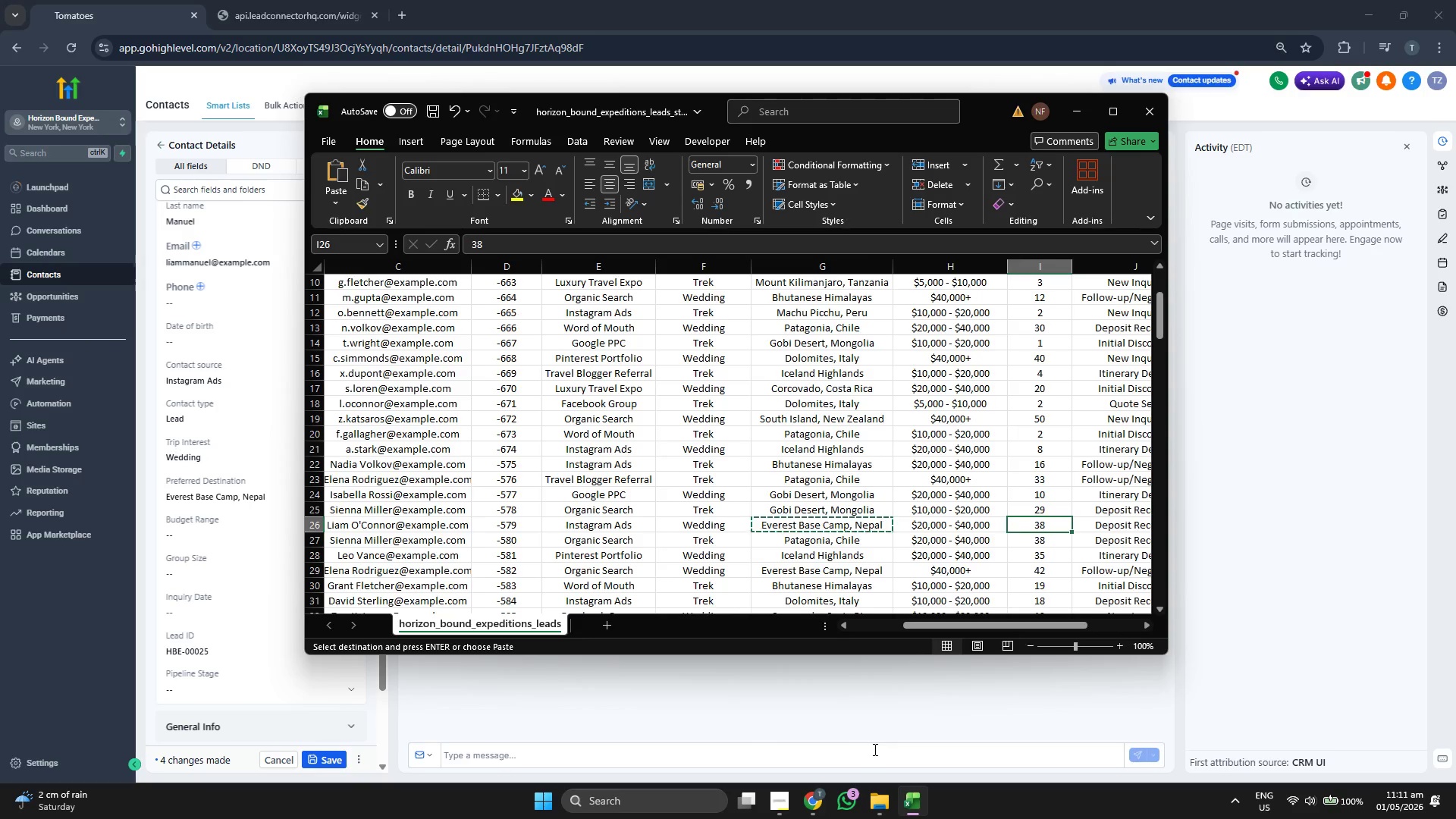 
key(ArrowRight)
 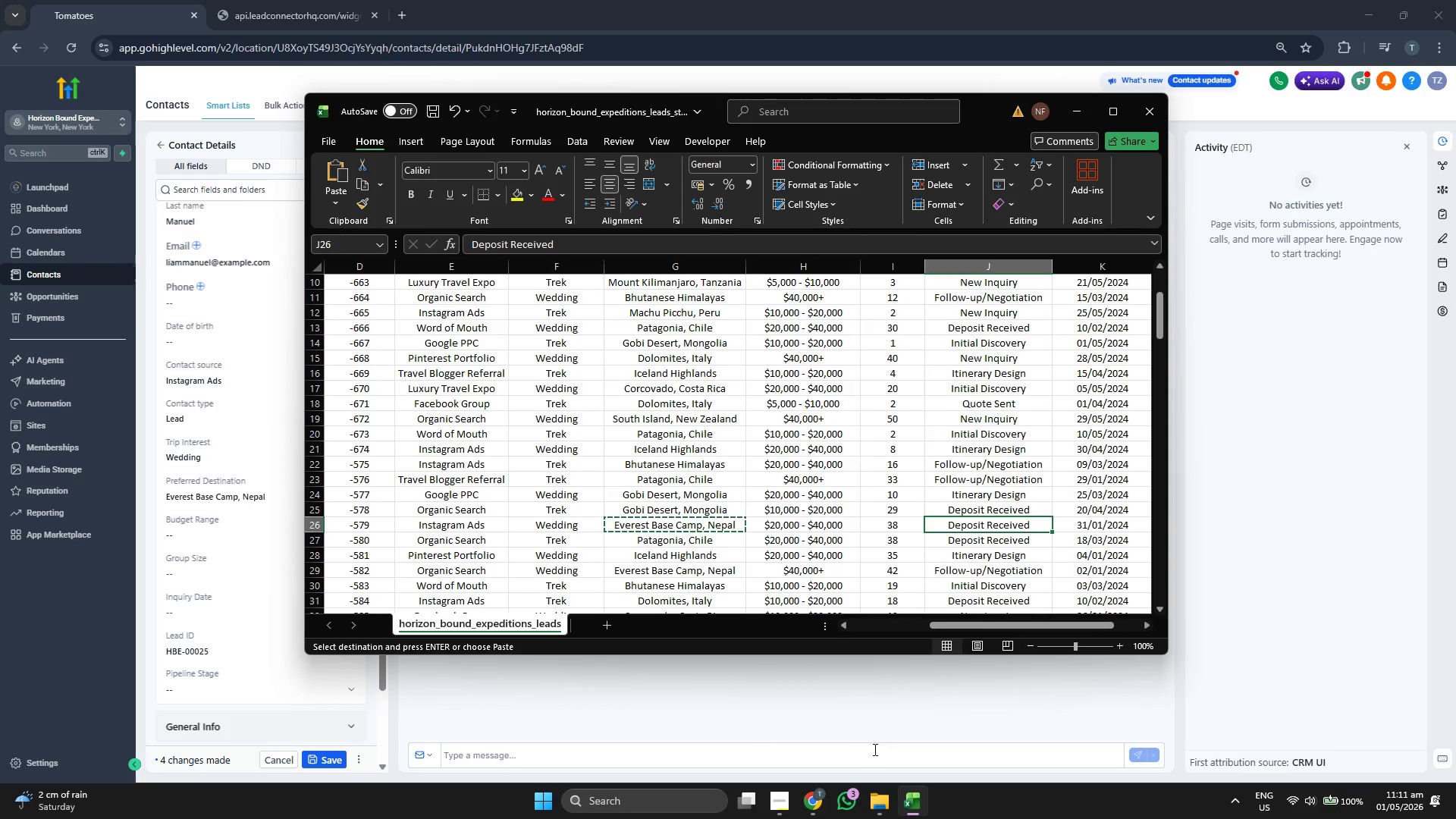 
key(ArrowRight)
 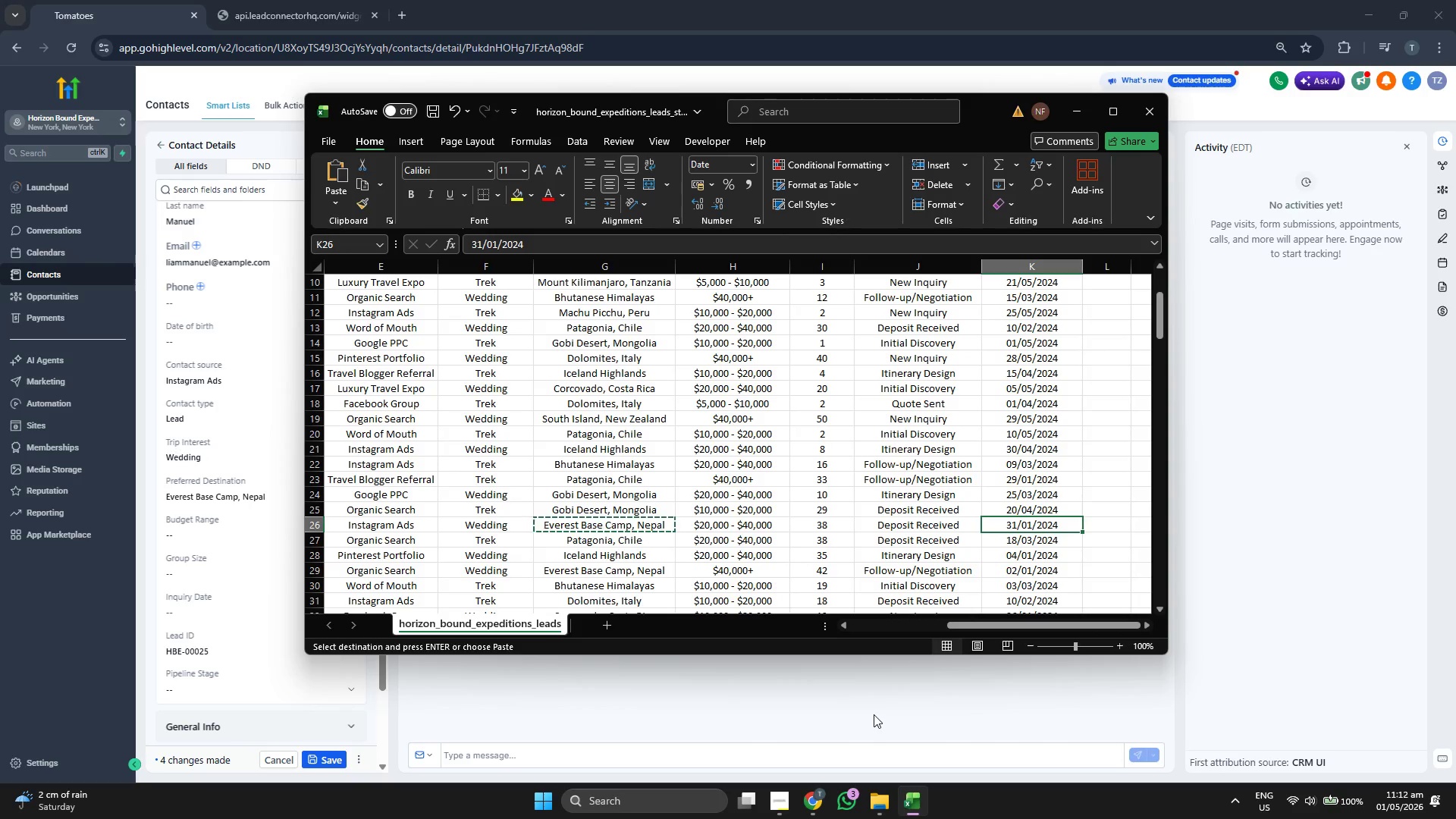 
key(ArrowLeft)
 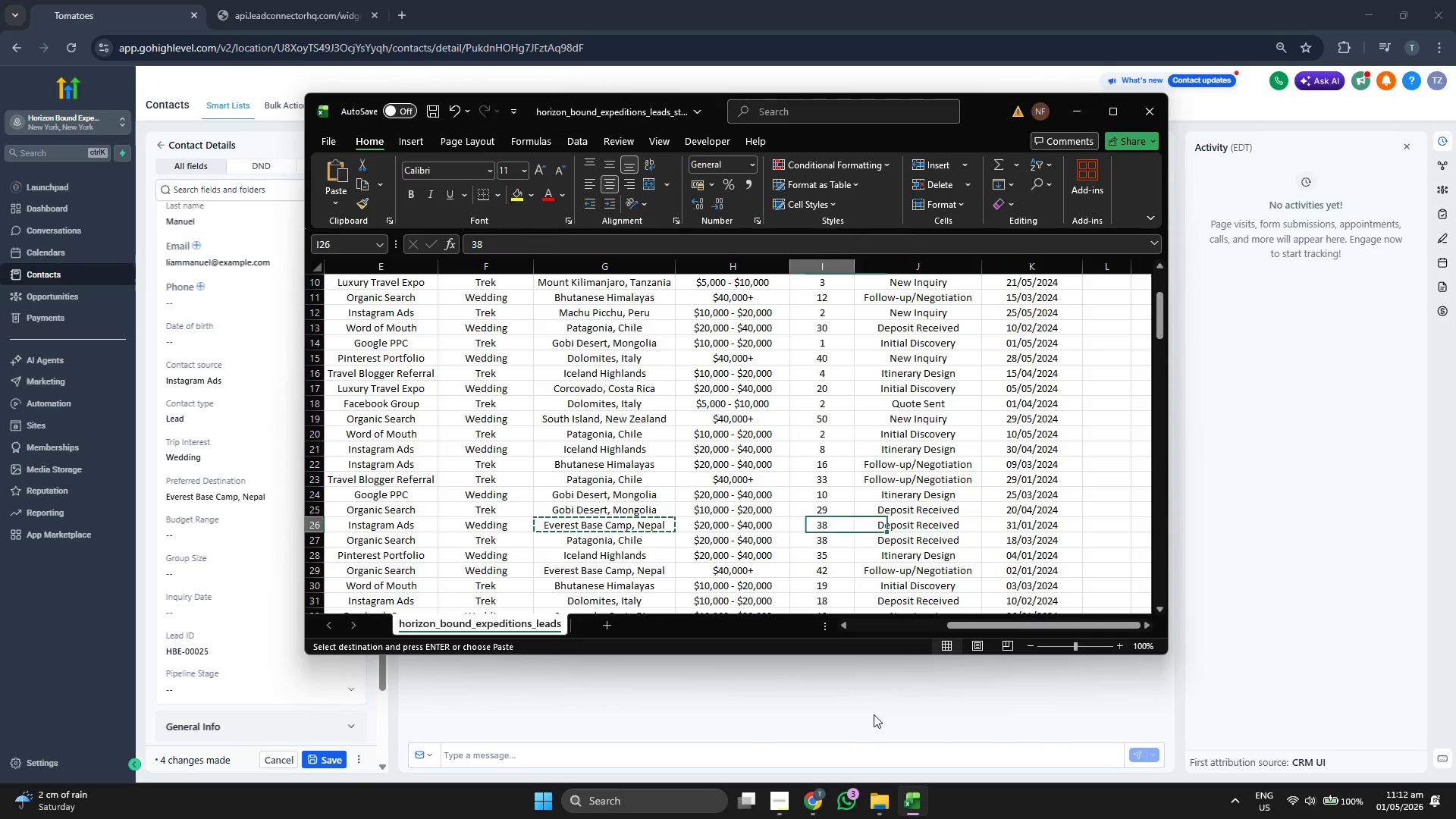 
key(ArrowLeft)
 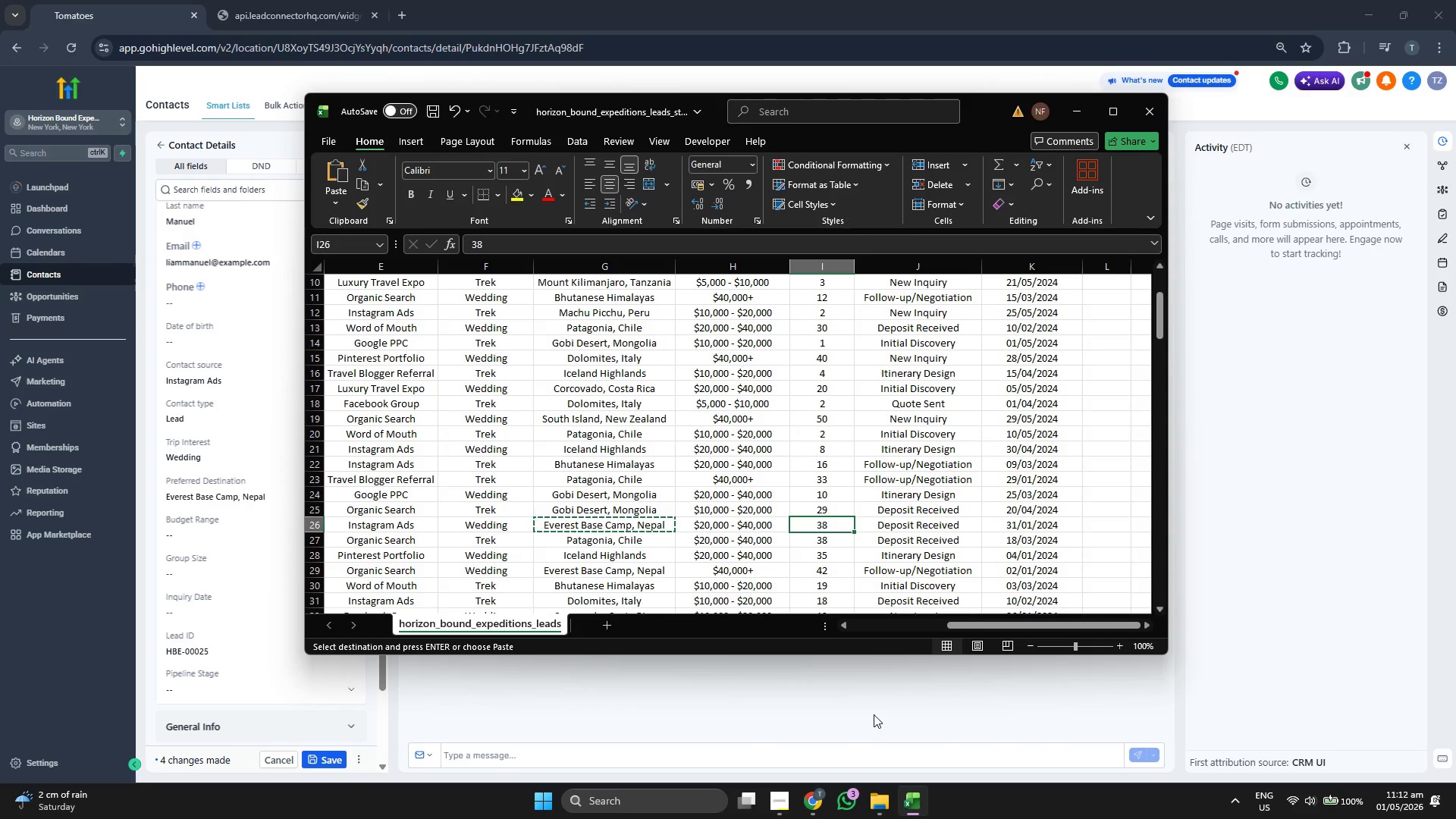 
key(Control+C)
 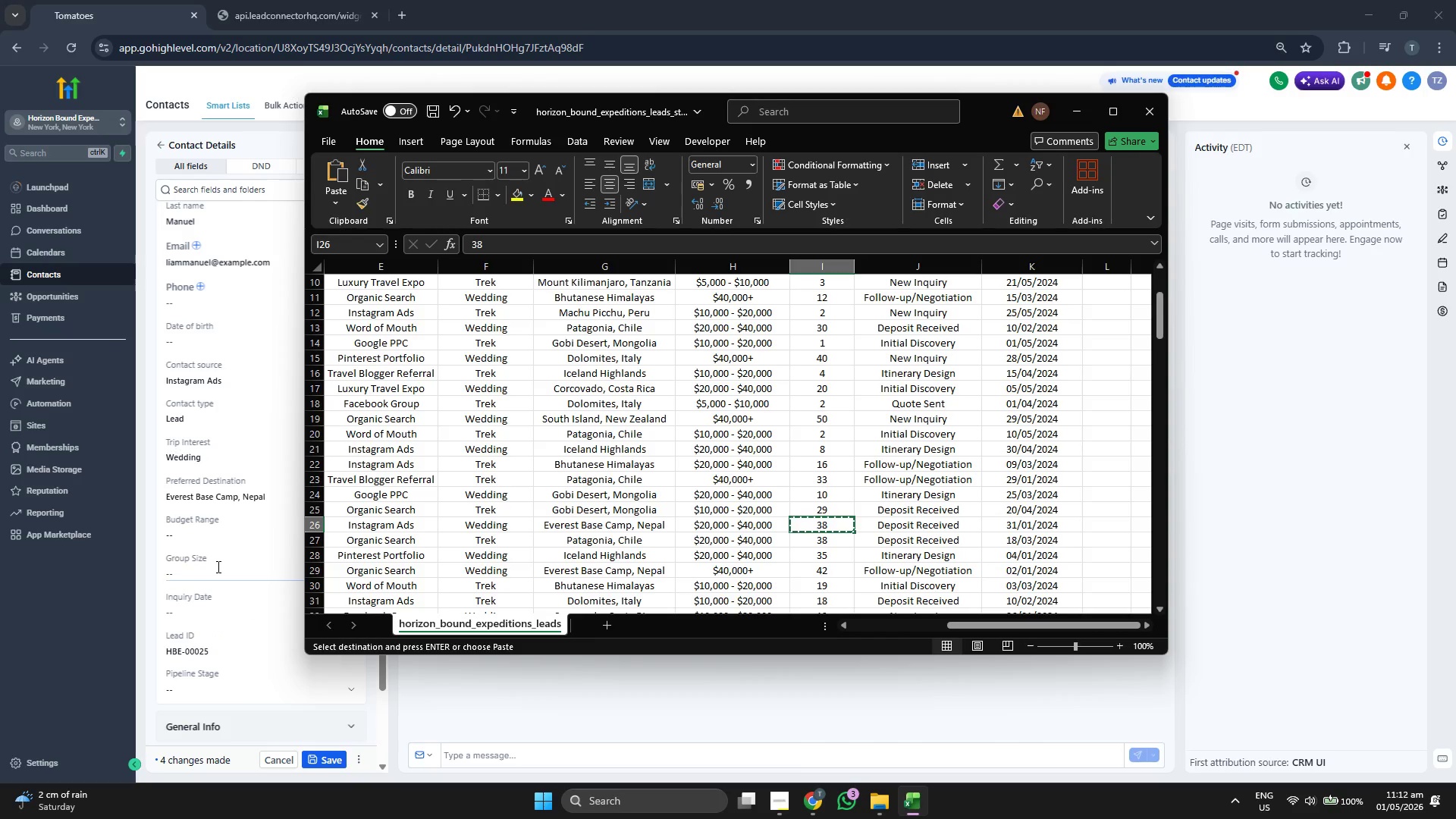 
left_click([217, 566])
 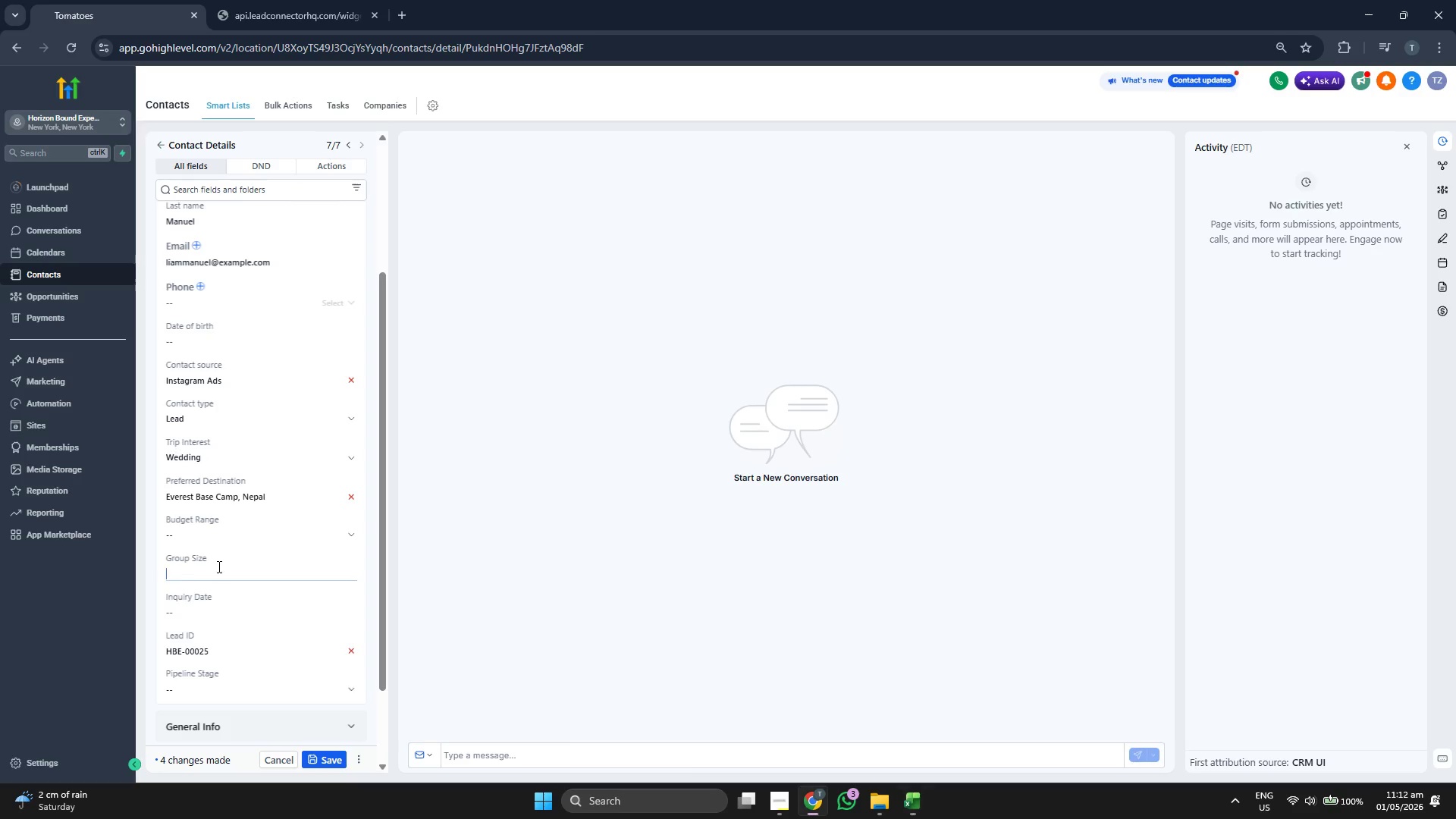 
key(Control+ControlLeft)
 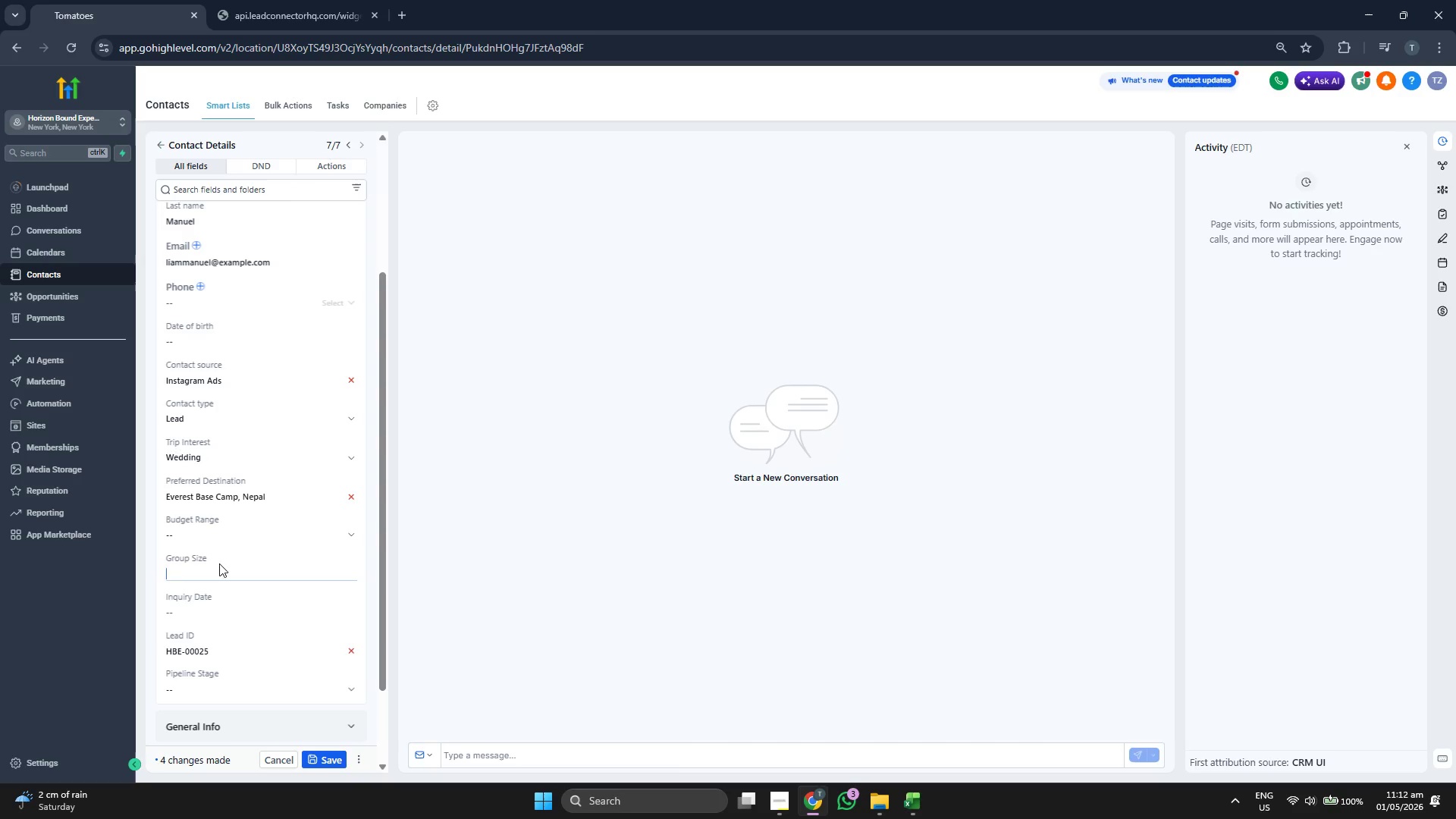 
key(Control+V)
 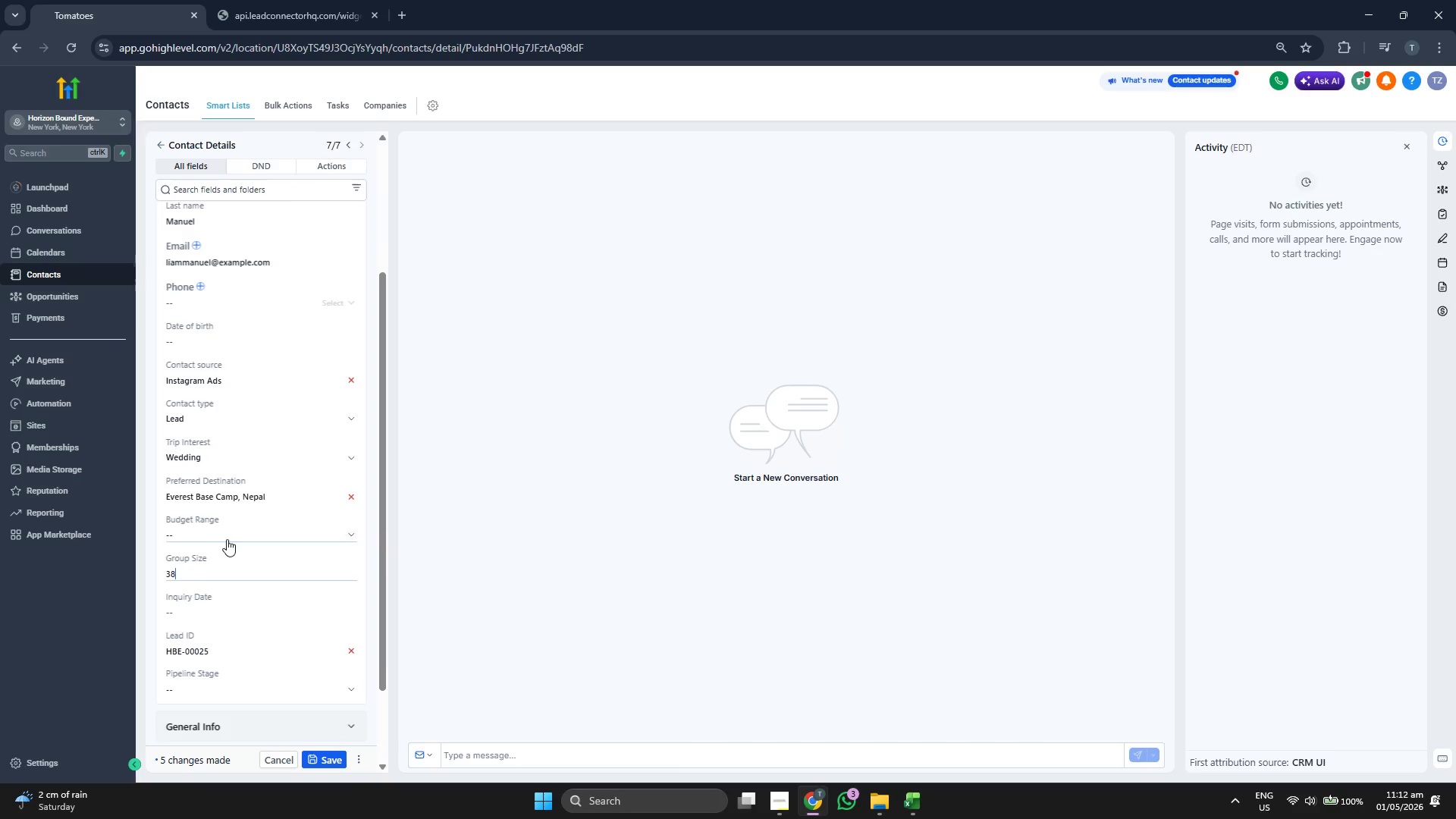 
left_click([227, 539])
 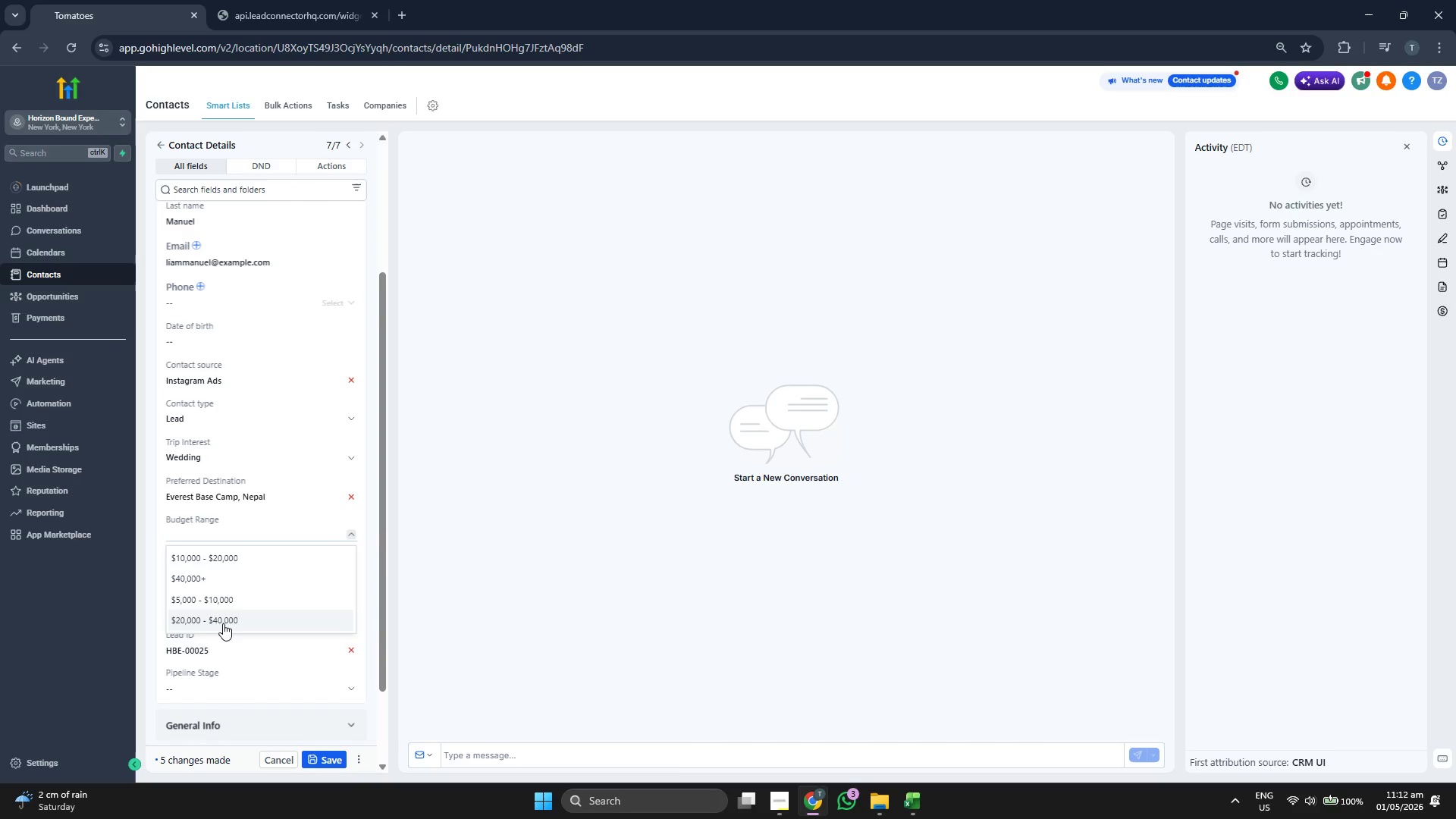 
left_click([221, 623])
 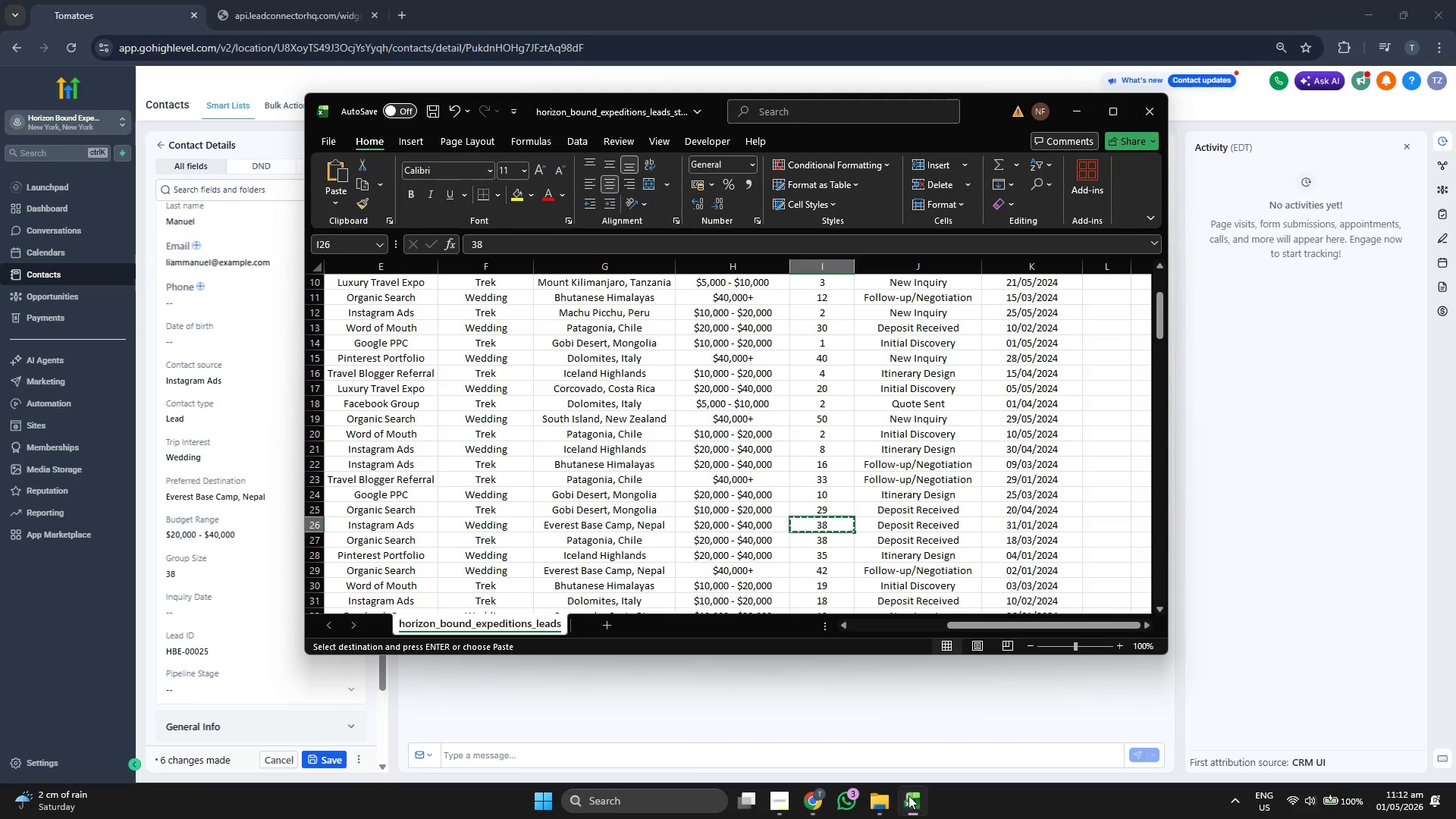 
key(ArrowRight)
 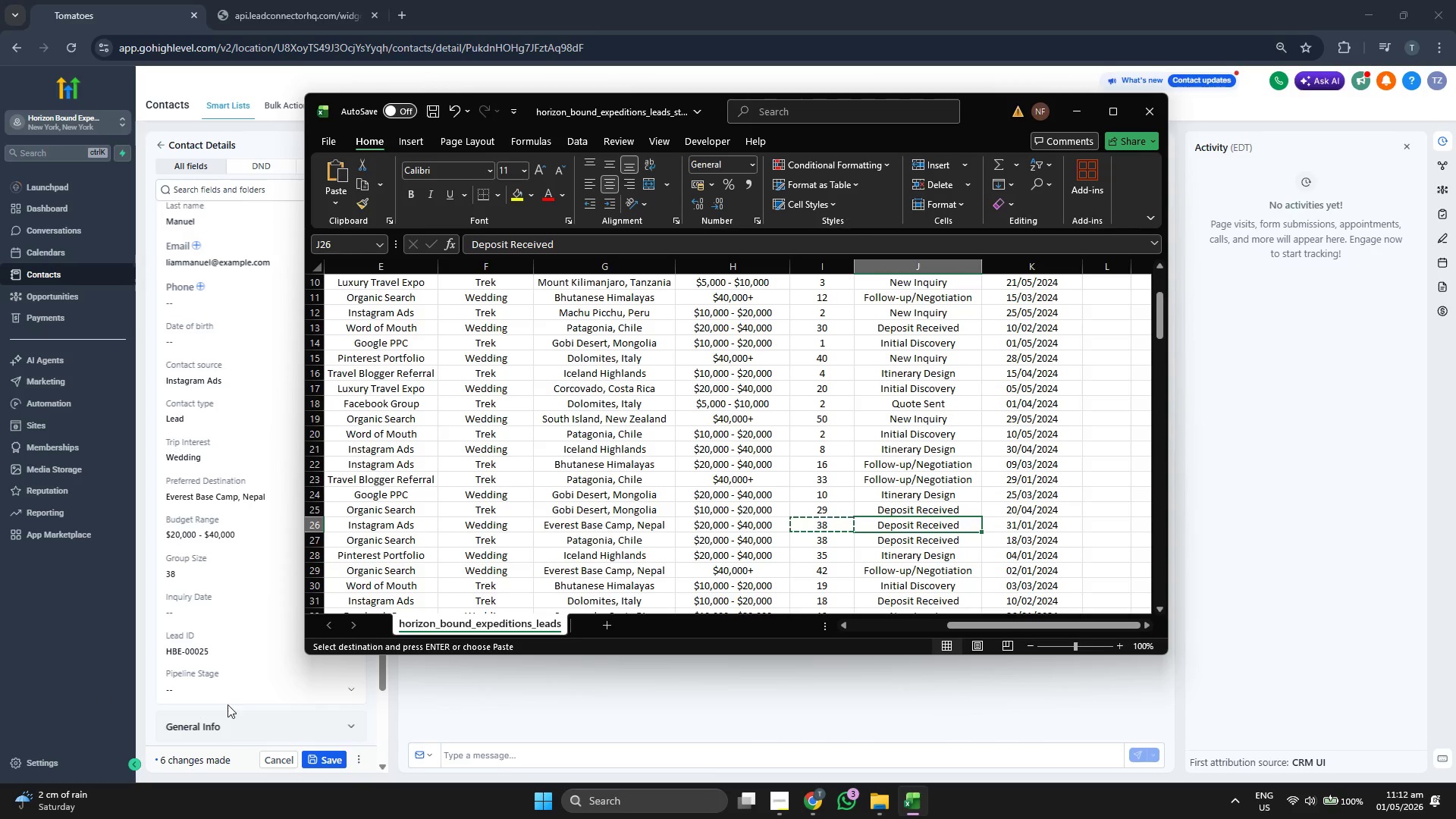 
left_click([236, 692])
 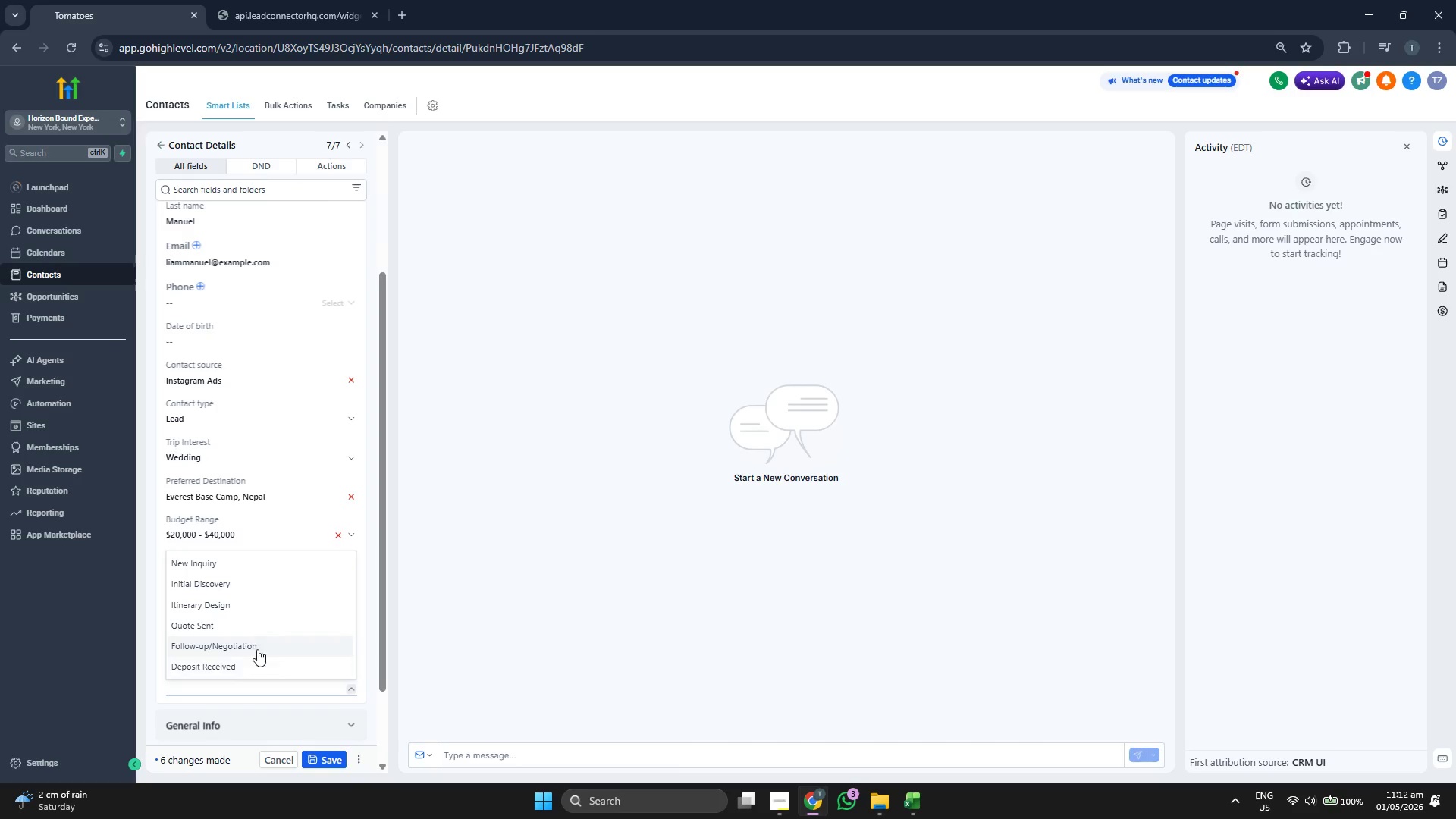 
left_click([252, 663])
 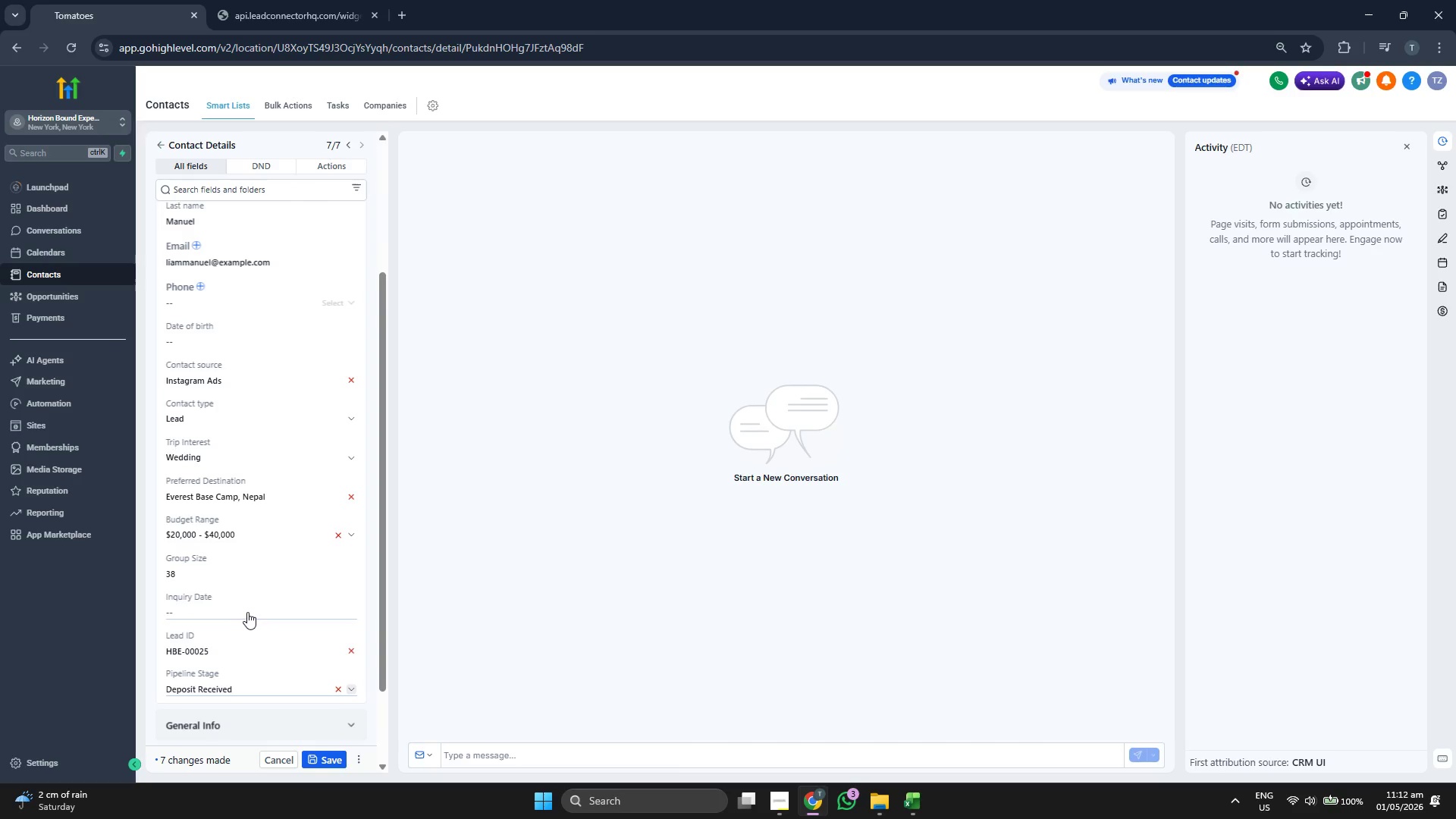 
left_click([247, 612])
 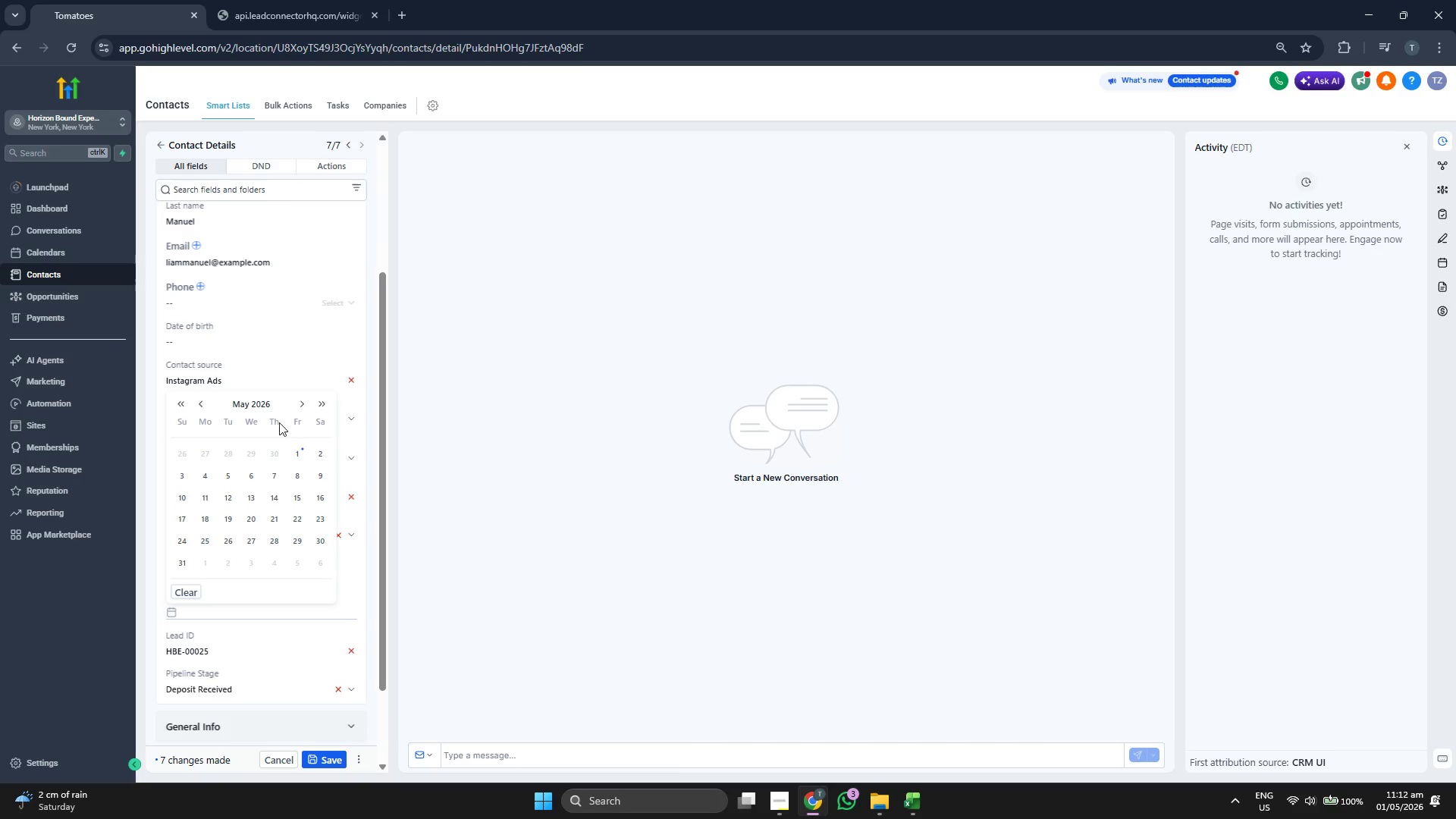 
left_click([262, 401])
 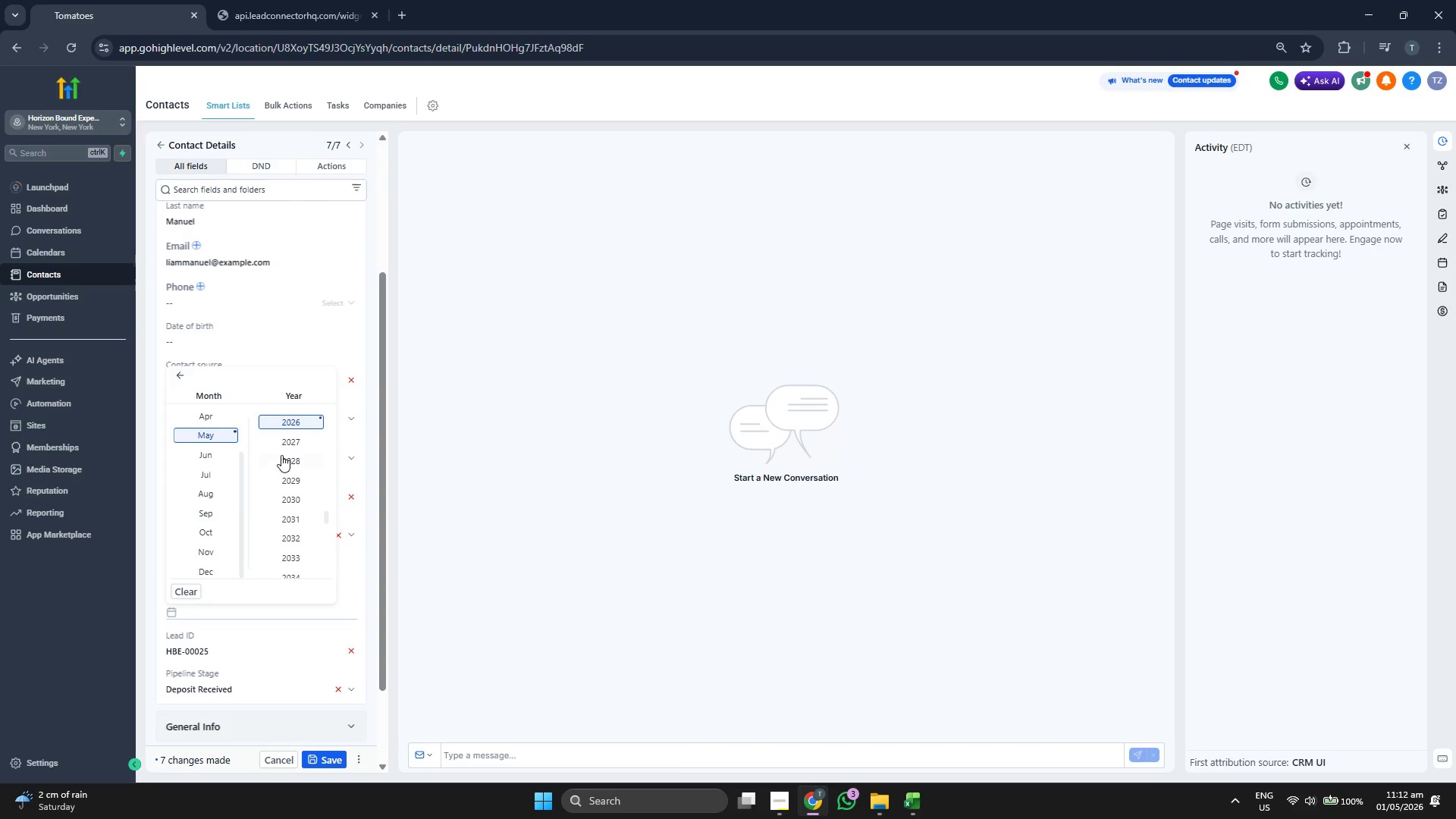 
scroll: coordinate [281, 455], scroll_direction: up, amount: 1.0
 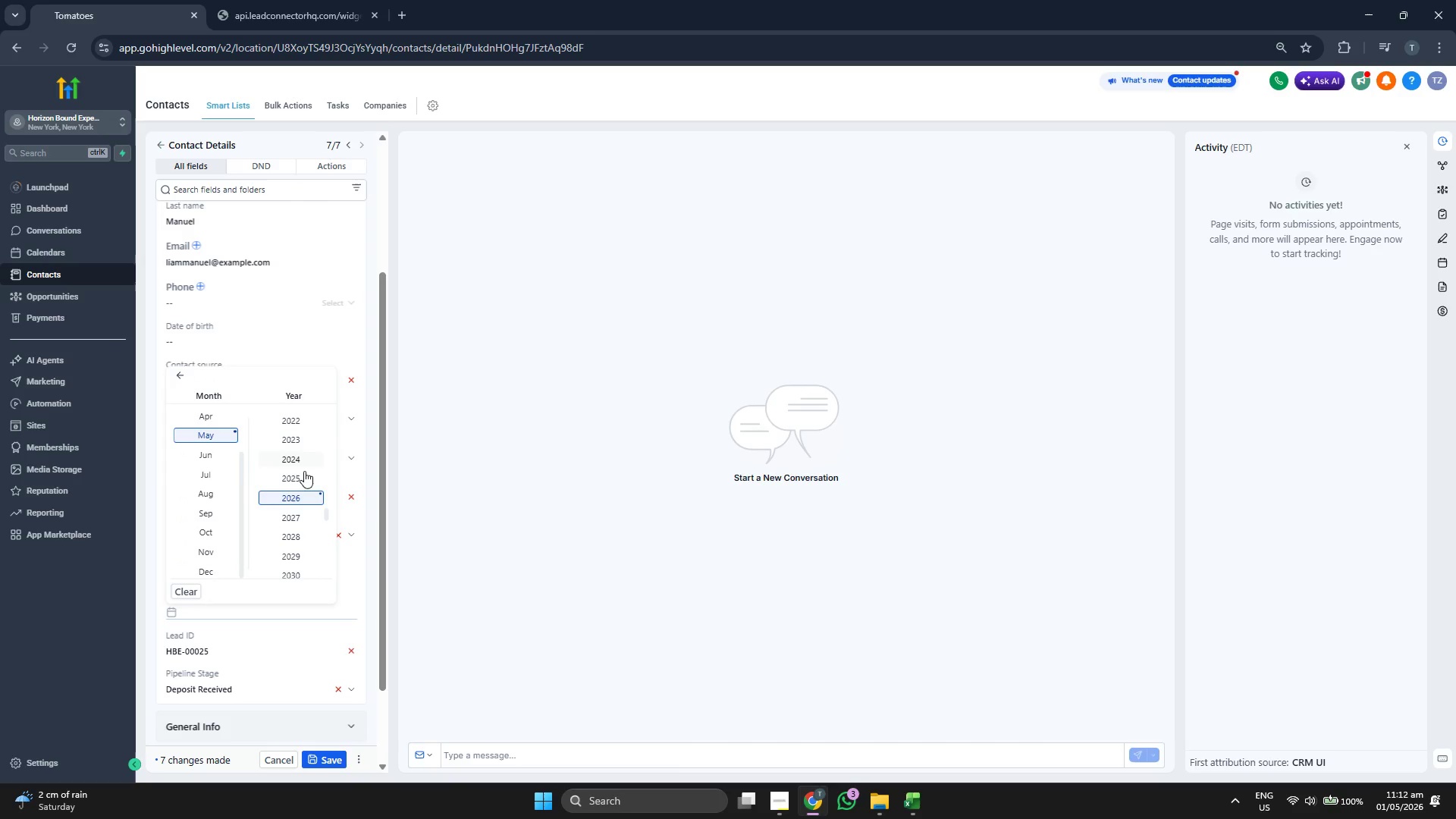 
left_click([305, 472])
 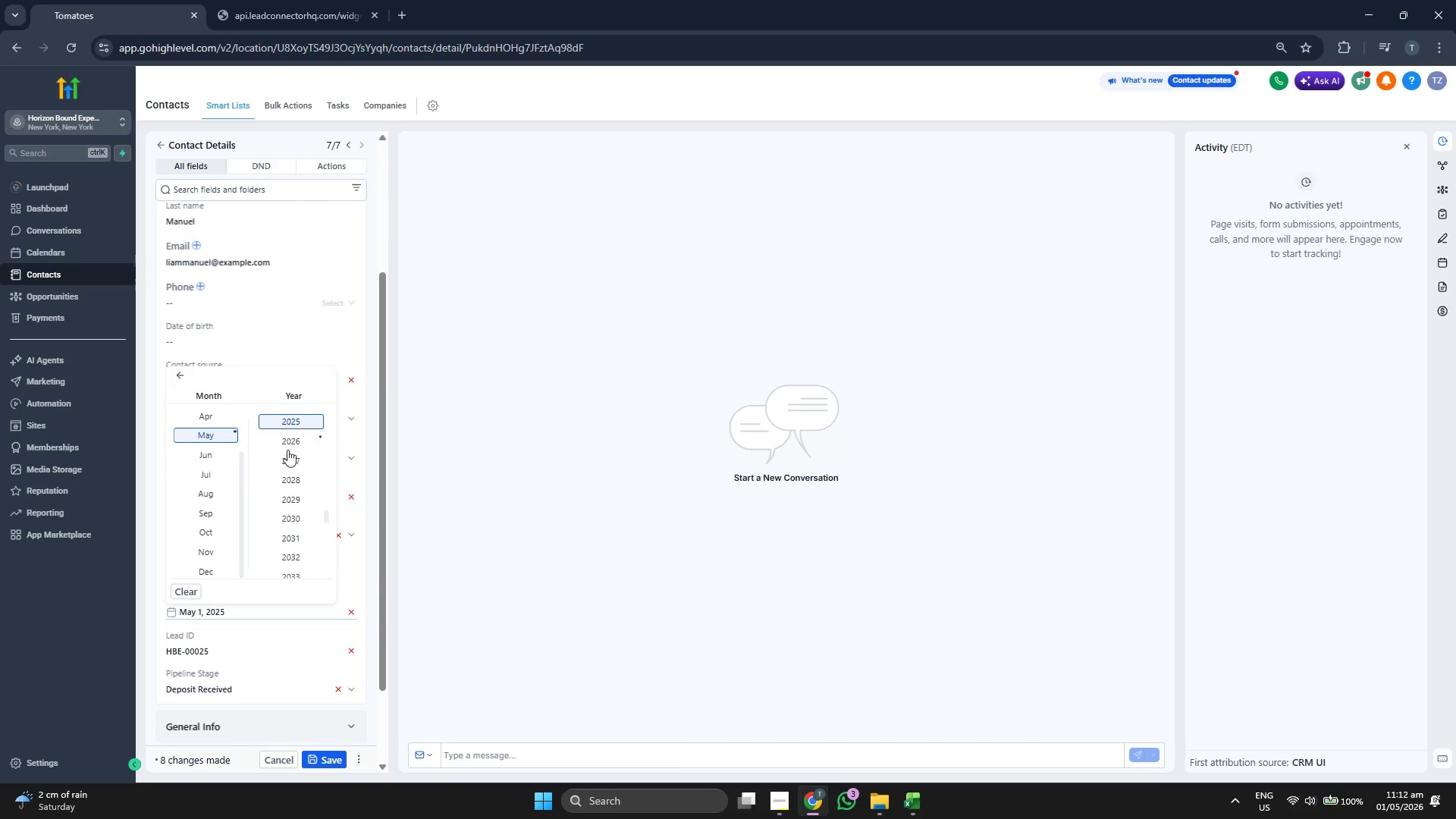 
scroll: coordinate [289, 457], scroll_direction: up, amount: 1.0
 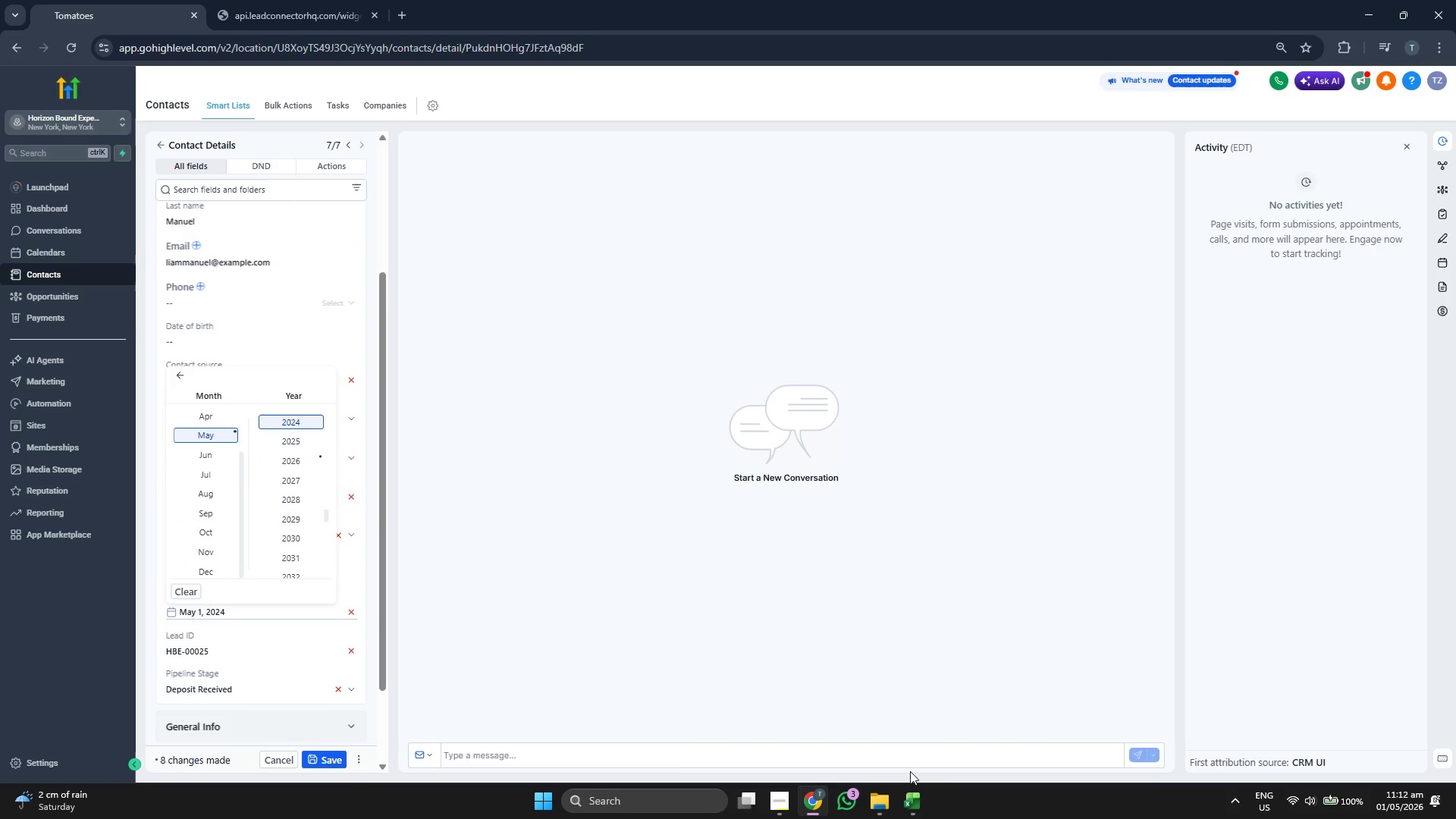 
left_click([915, 814])
 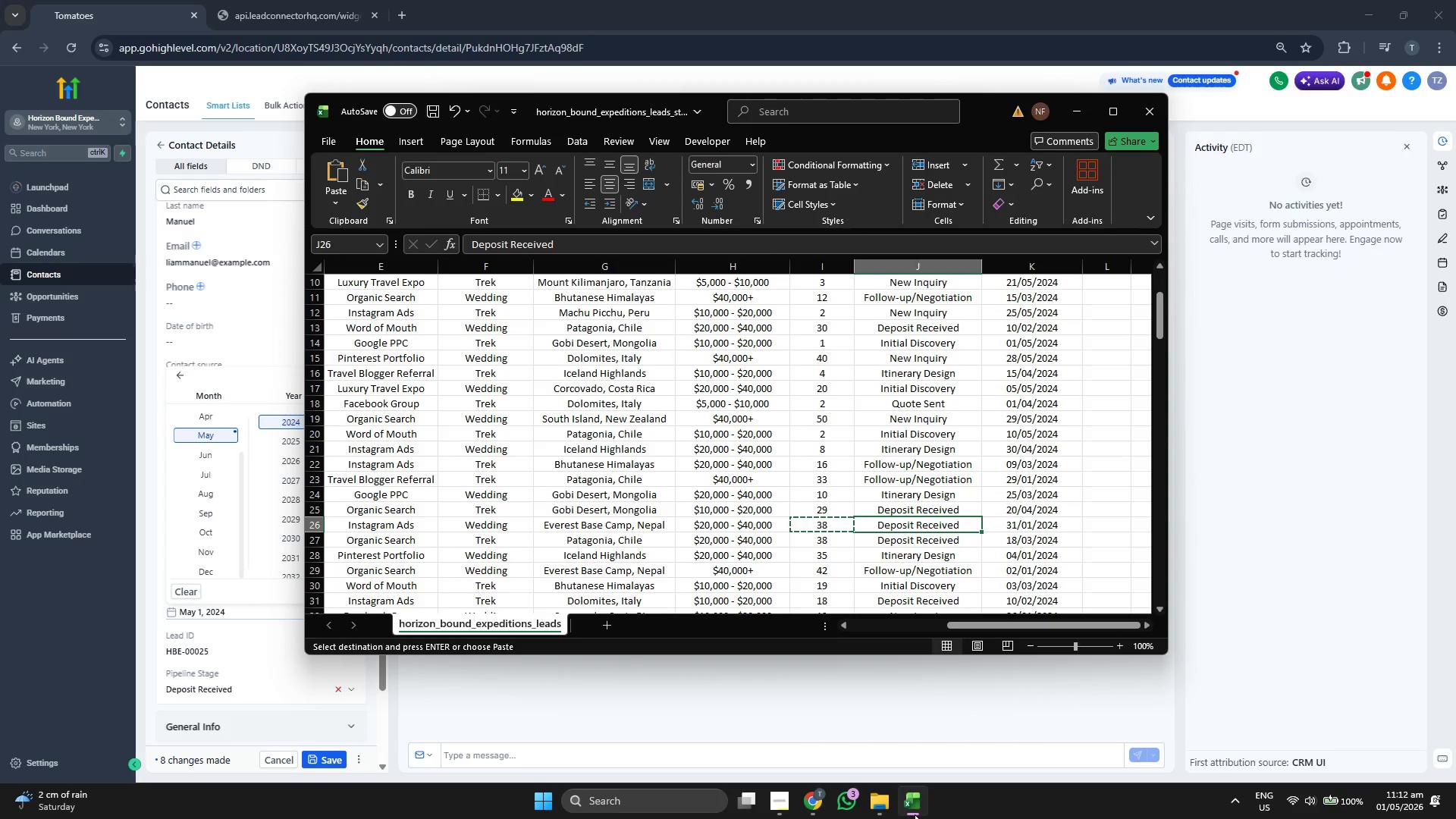 
left_click([915, 814])
 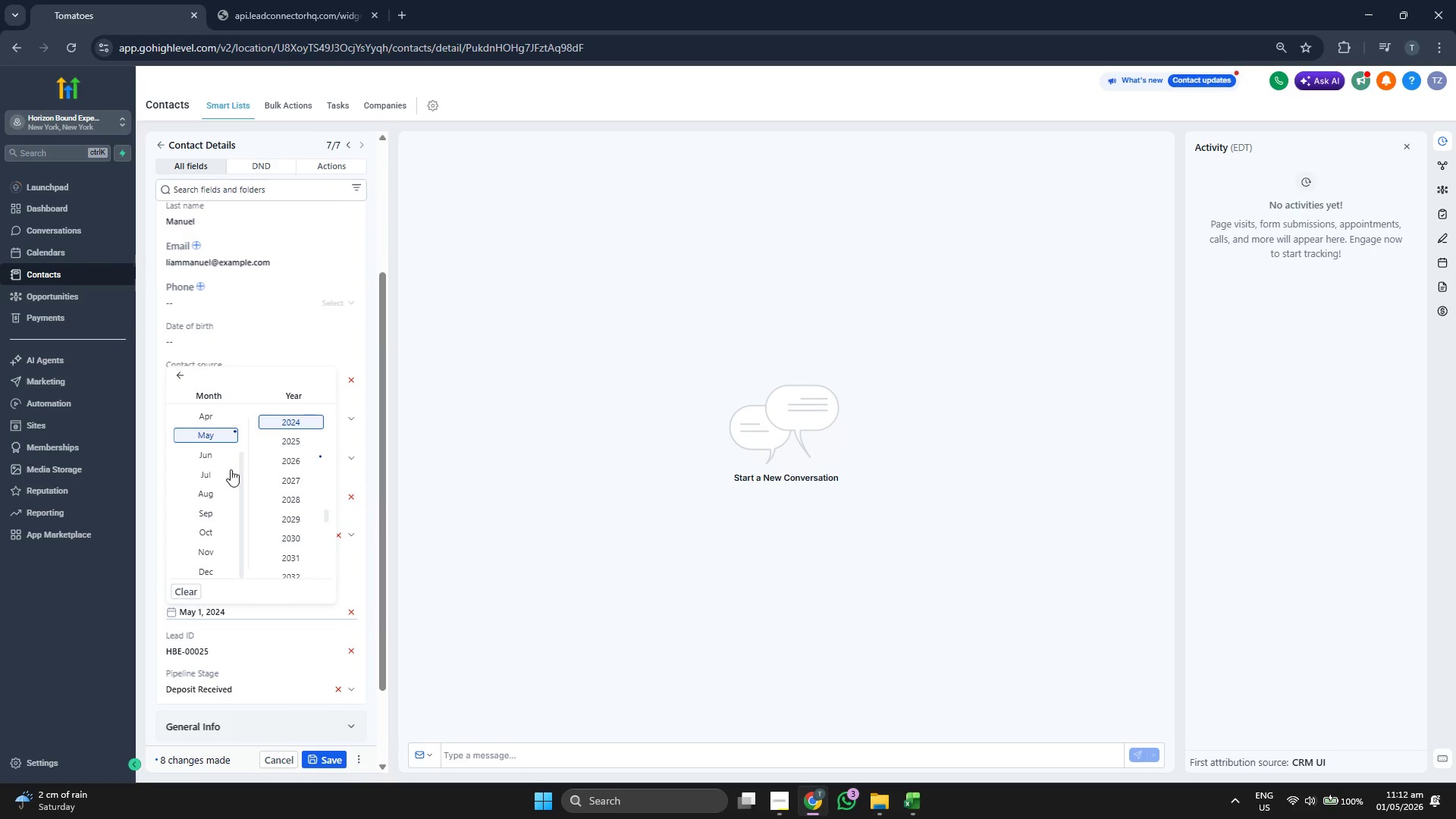 
scroll: coordinate [212, 469], scroll_direction: up, amount: 4.0
 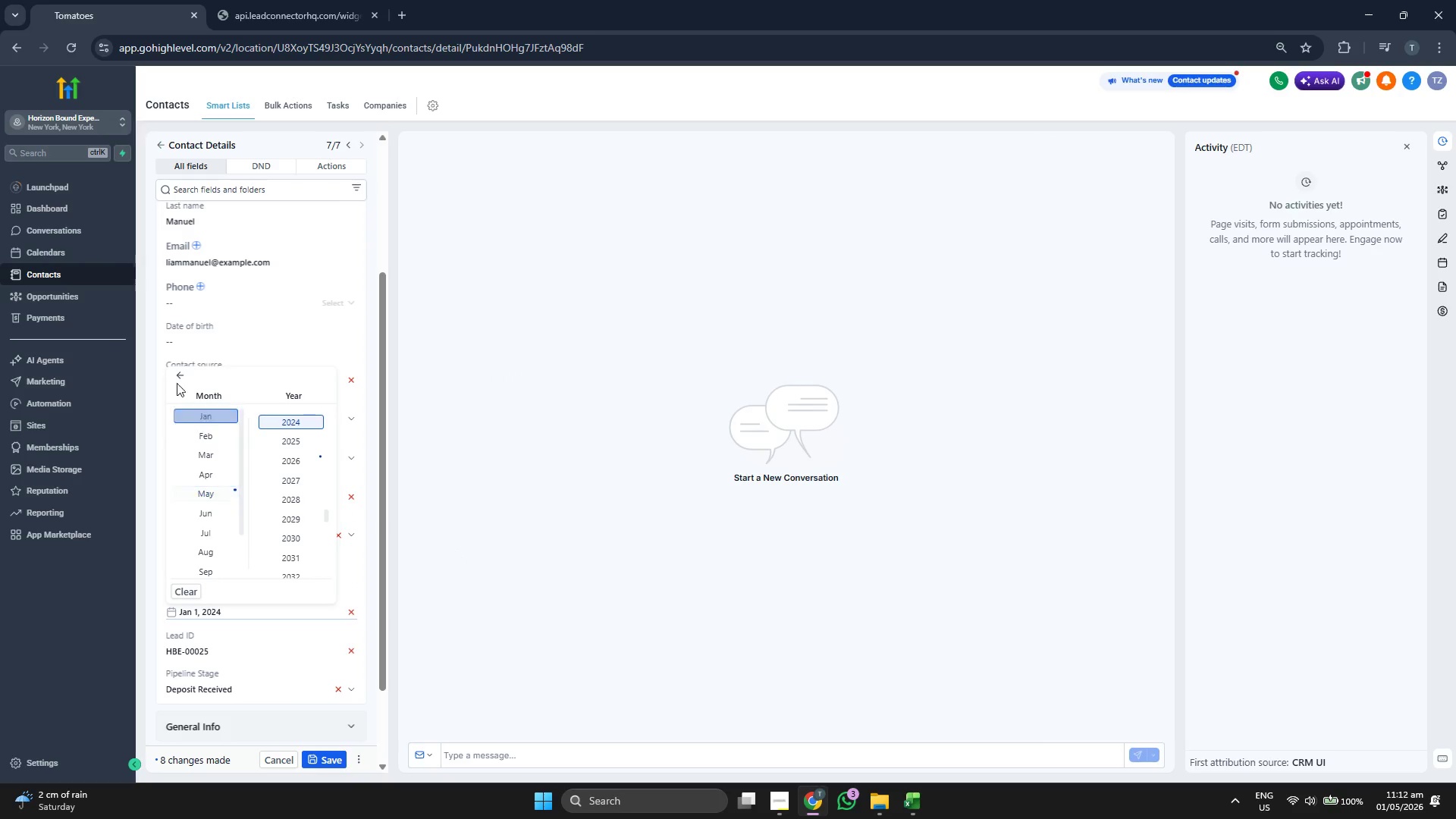 
double_click([175, 372])
 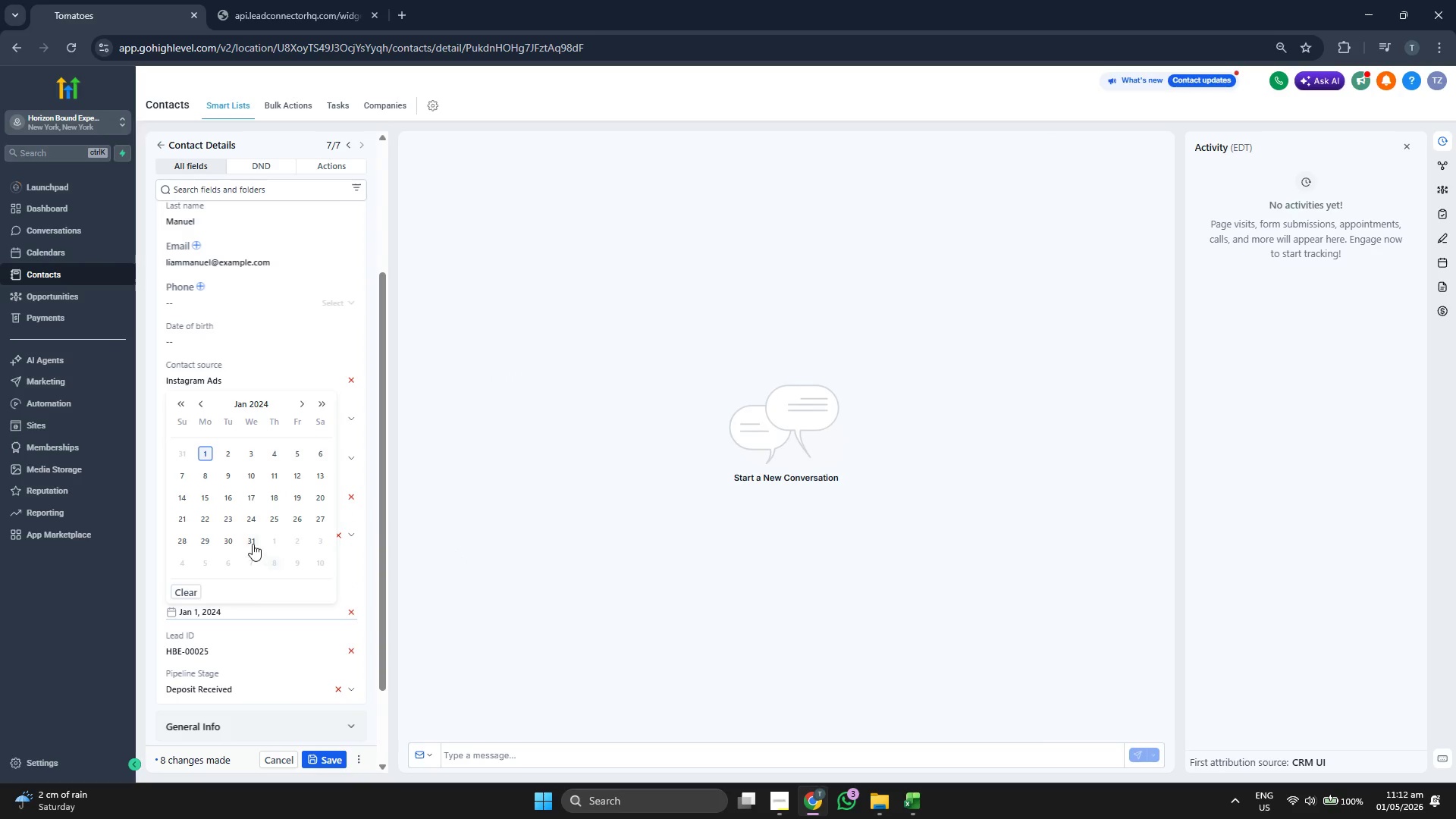 
left_click([250, 539])
 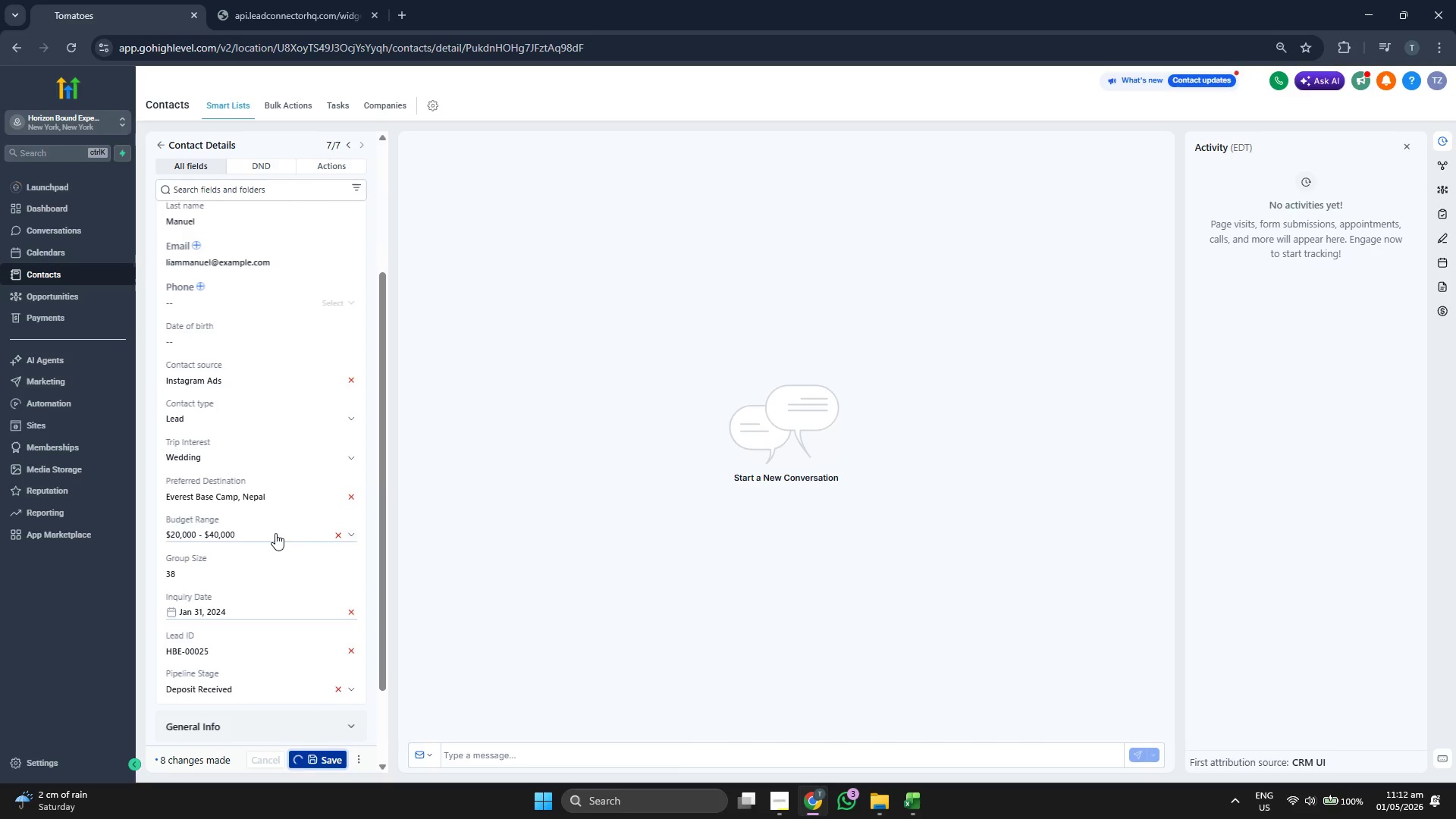 
scroll: coordinate [275, 533], scroll_direction: up, amount: 2.0
 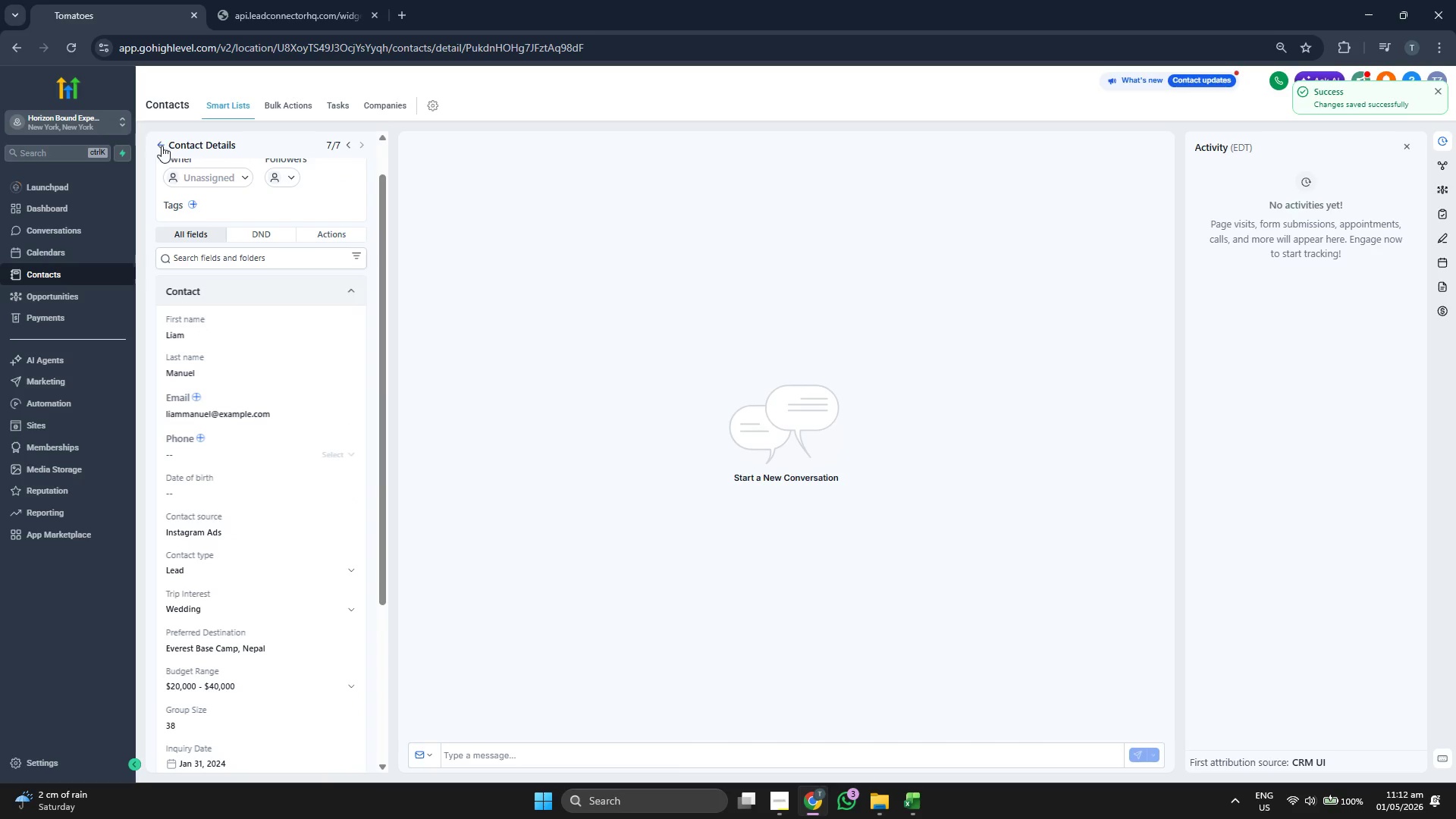 
left_click([158, 146])
 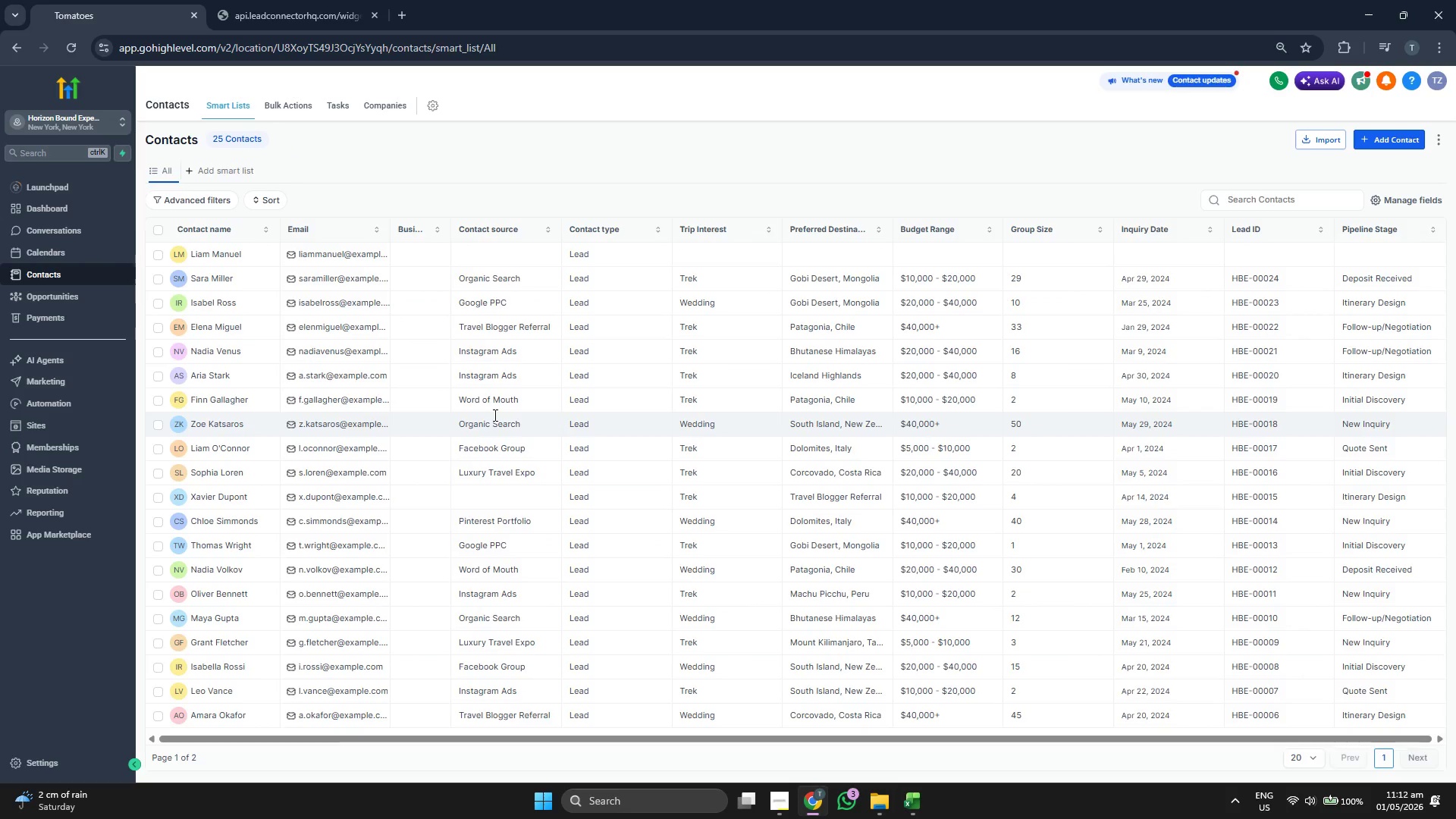 
scroll: coordinate [664, 444], scroll_direction: none, amount: 0.0
 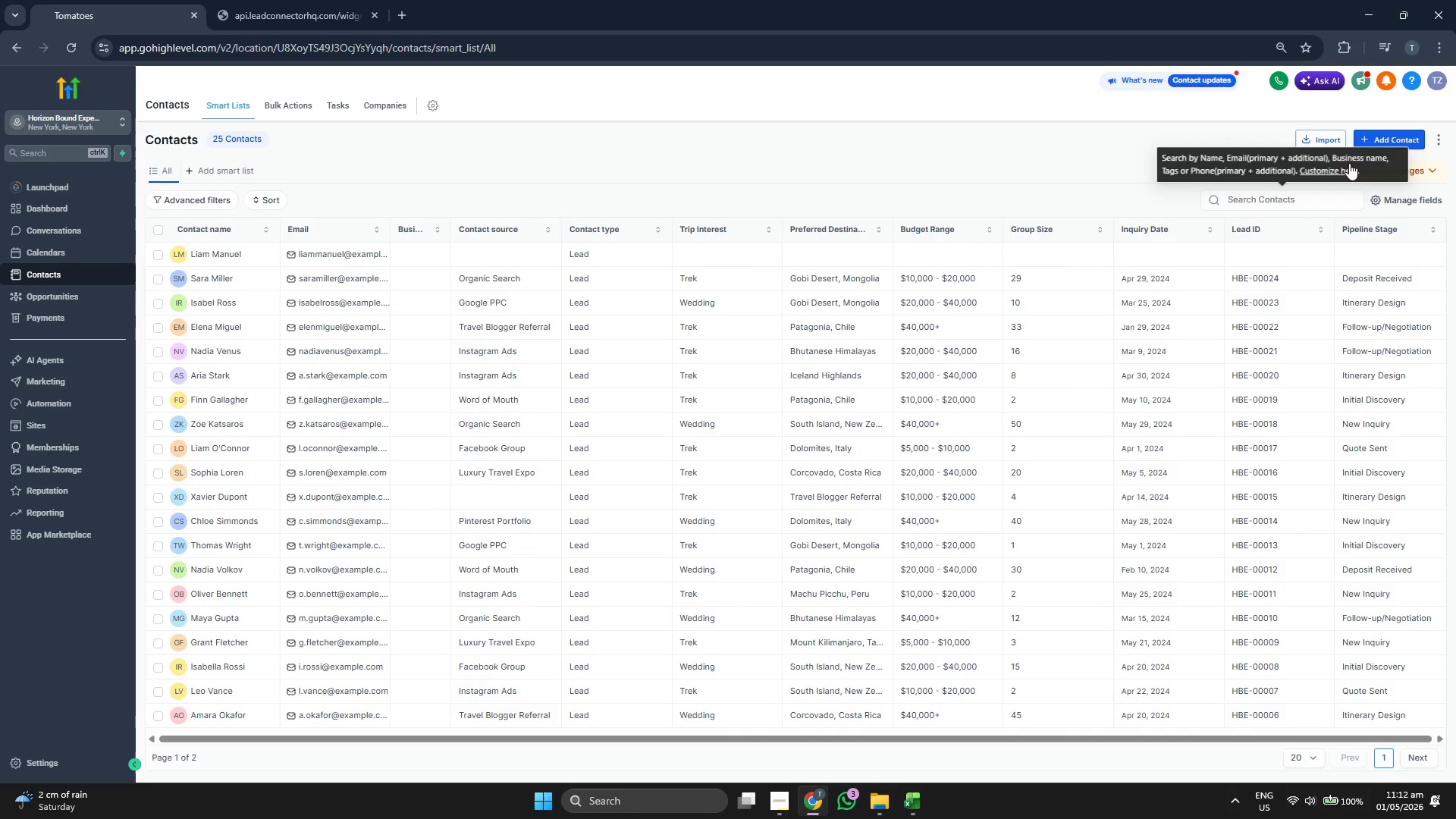 
left_click([1373, 143])
 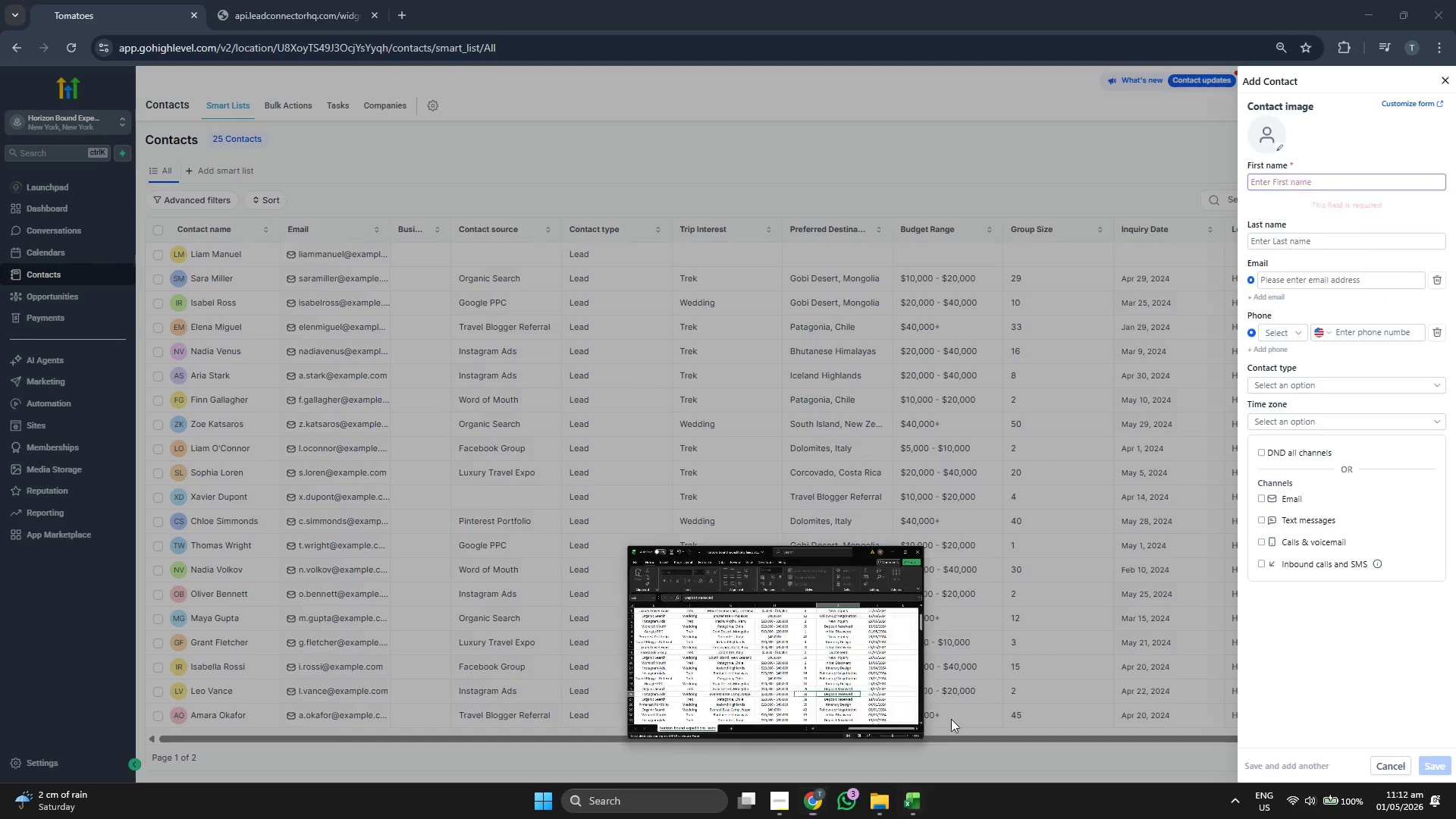 
wait(5.22)
 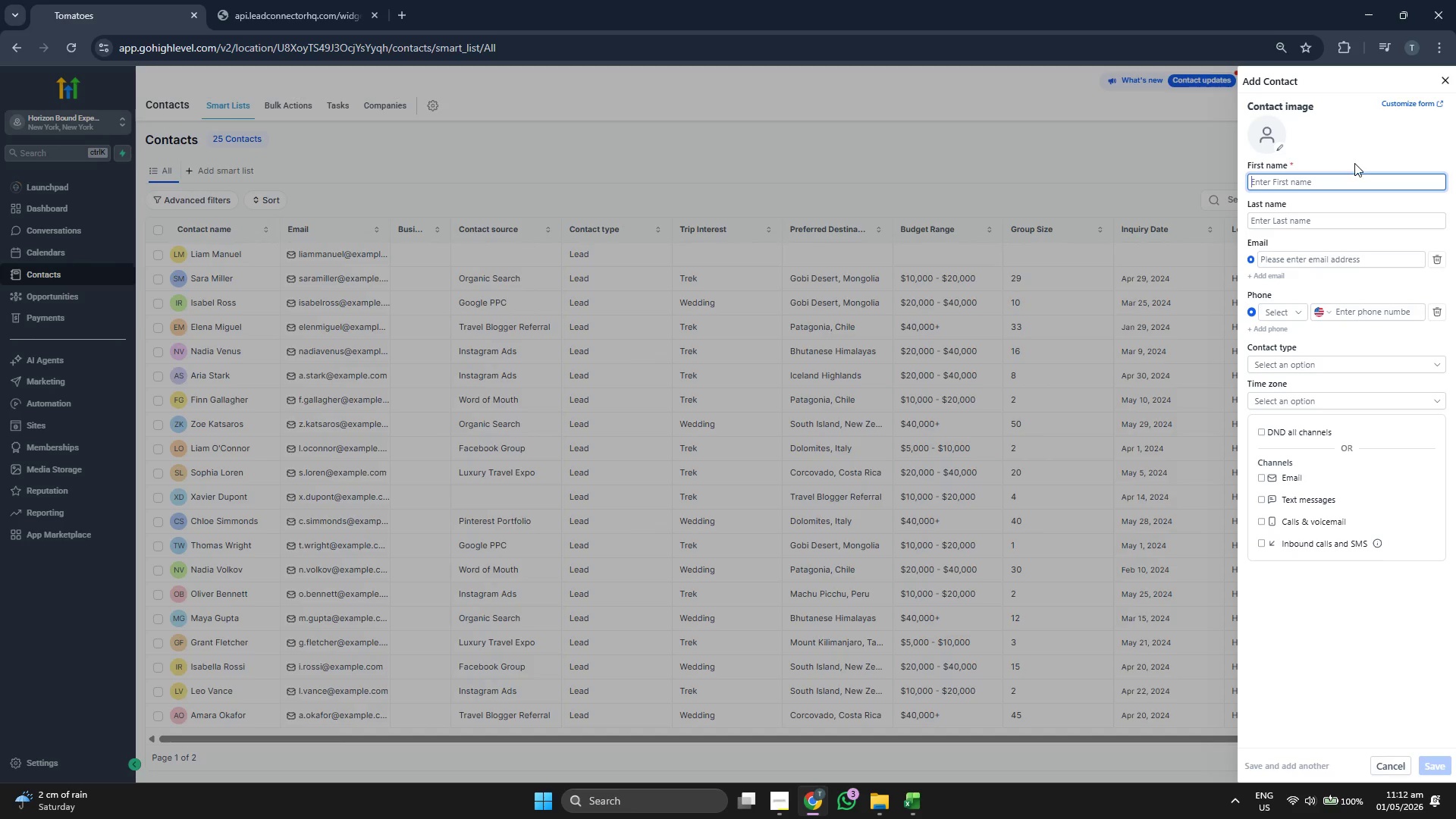 
key(ArrowDown)
 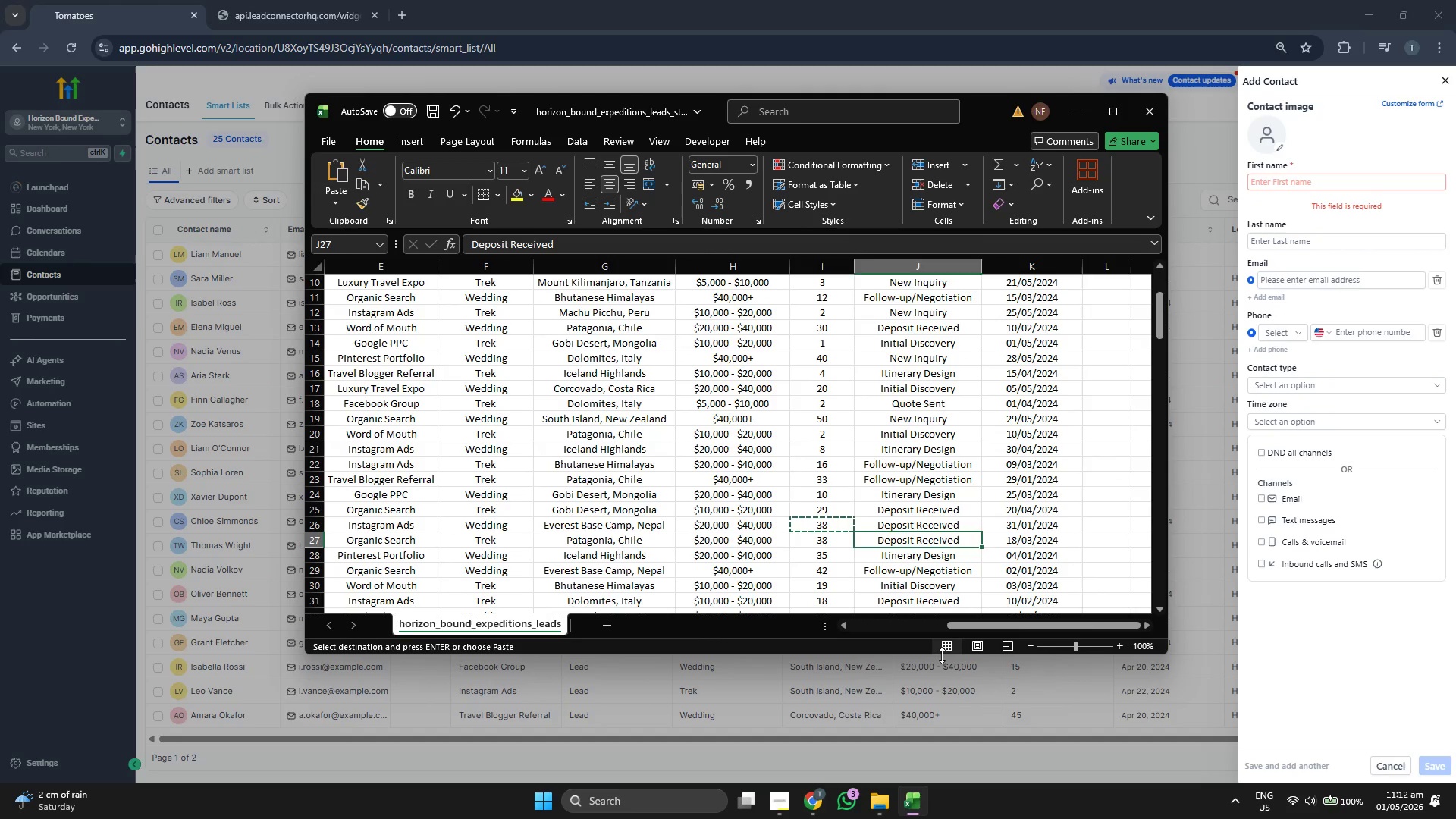 
key(ArrowLeft)
 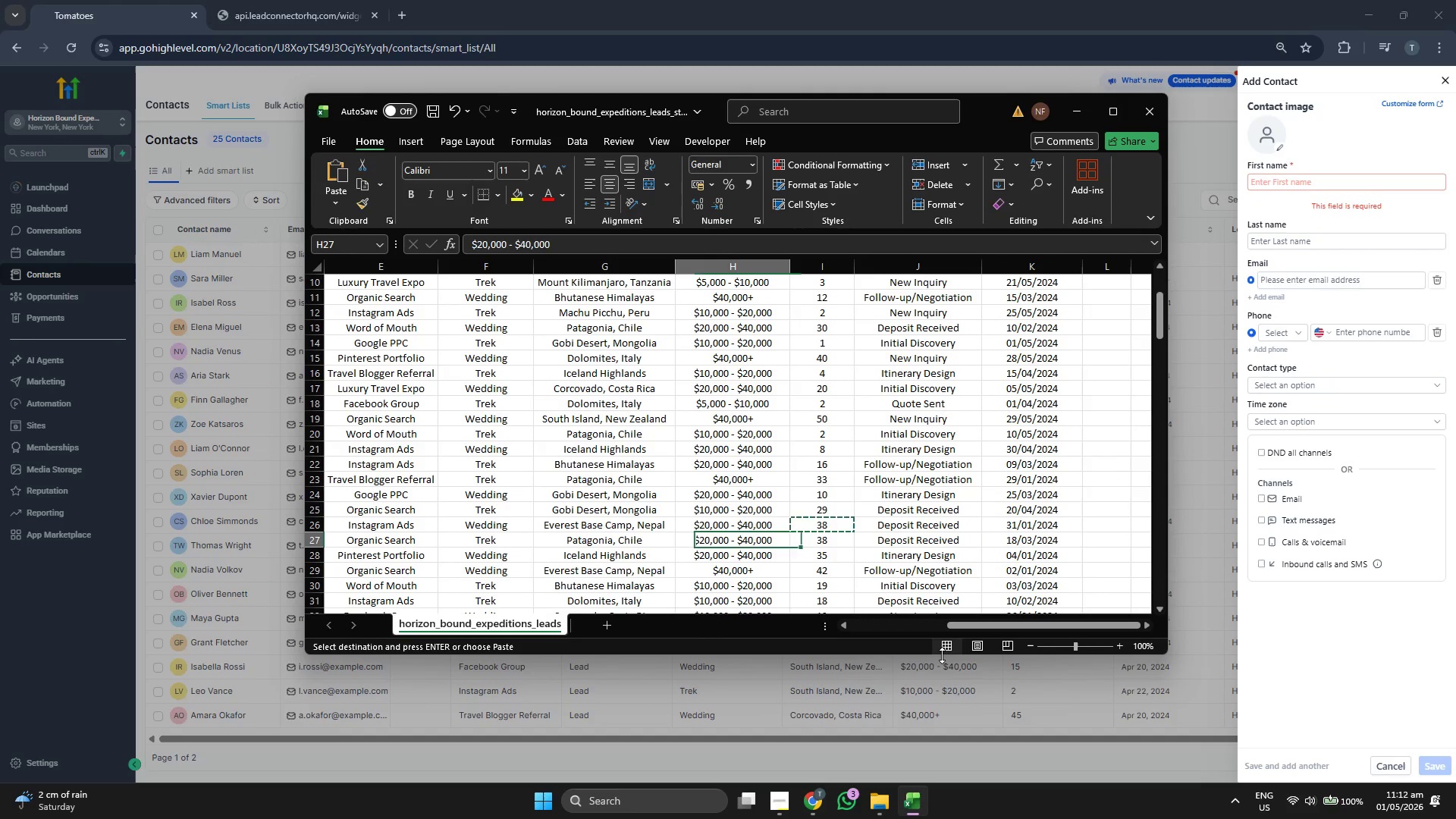 
key(ArrowLeft)
 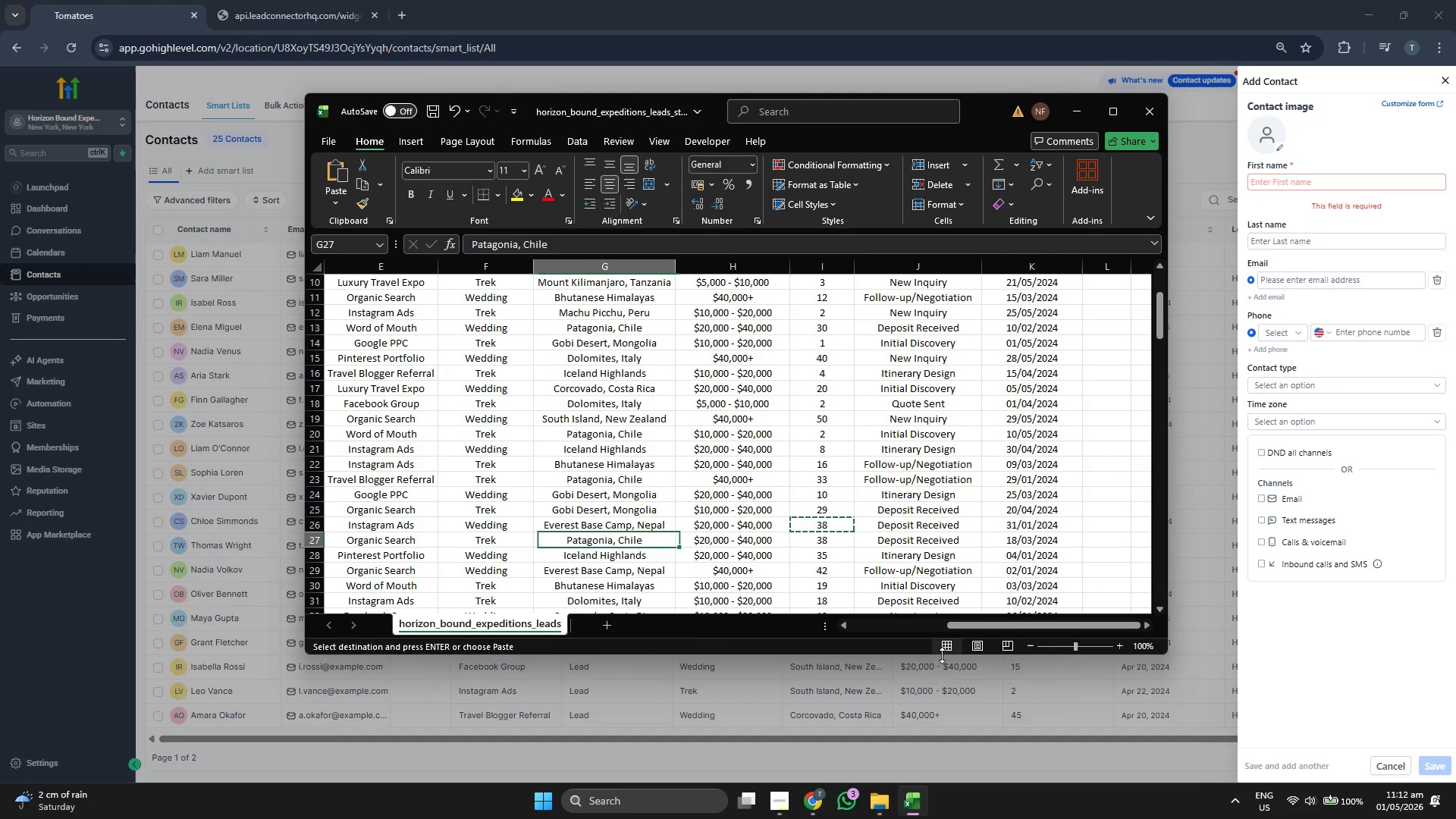 
key(ArrowLeft)
 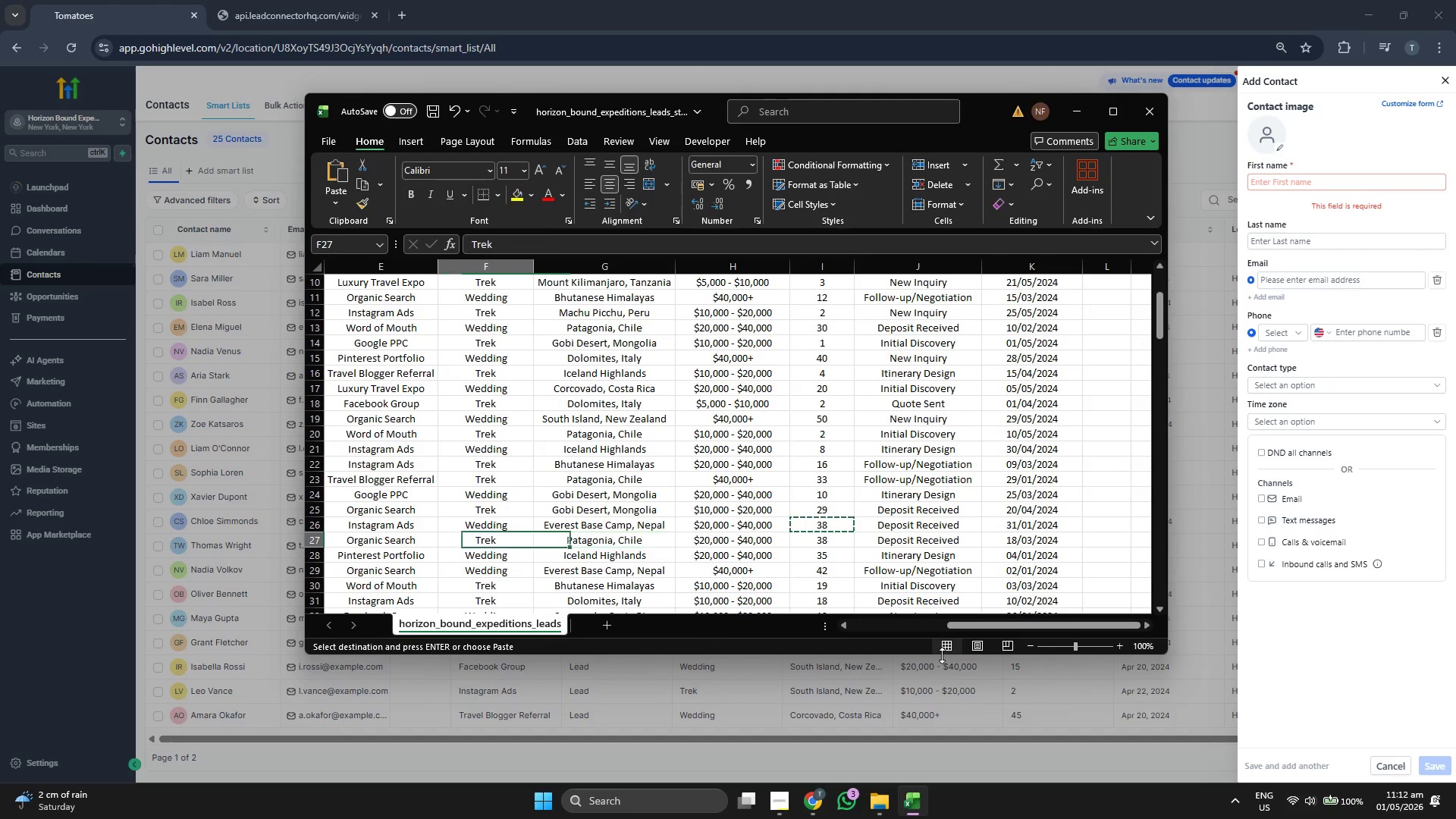 
key(ArrowLeft)
 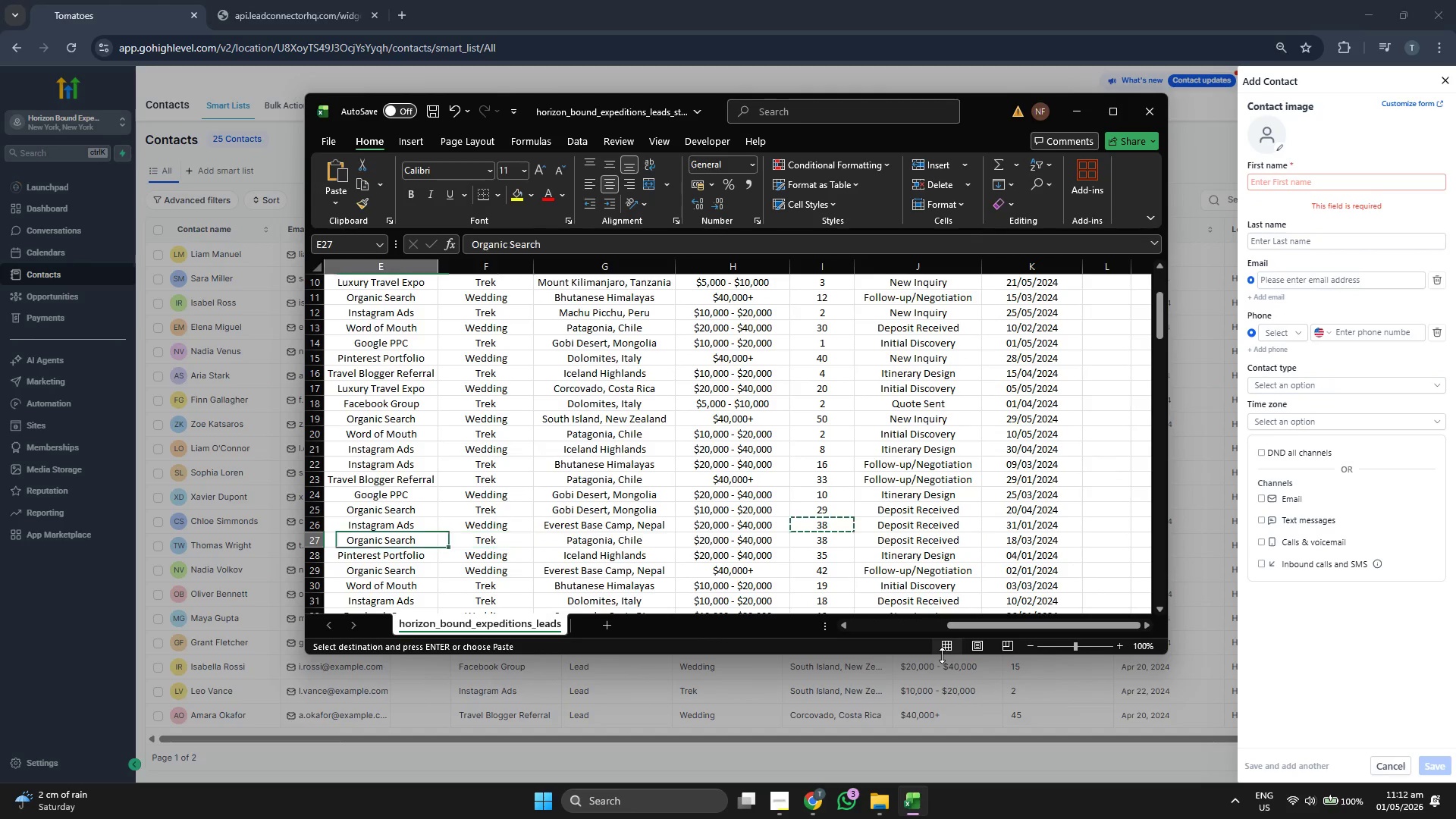 
key(ArrowLeft)
 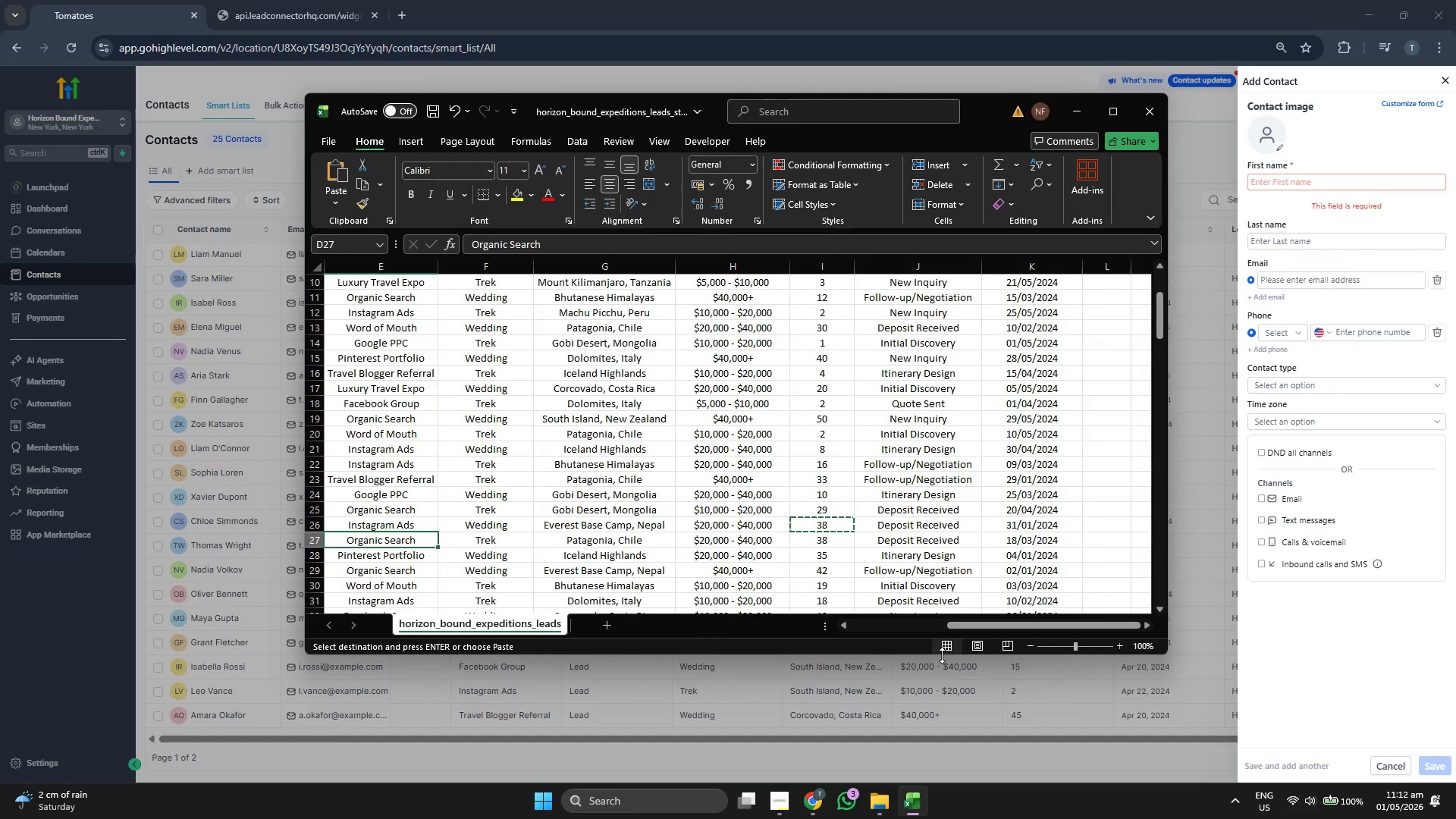 
key(ArrowLeft)
 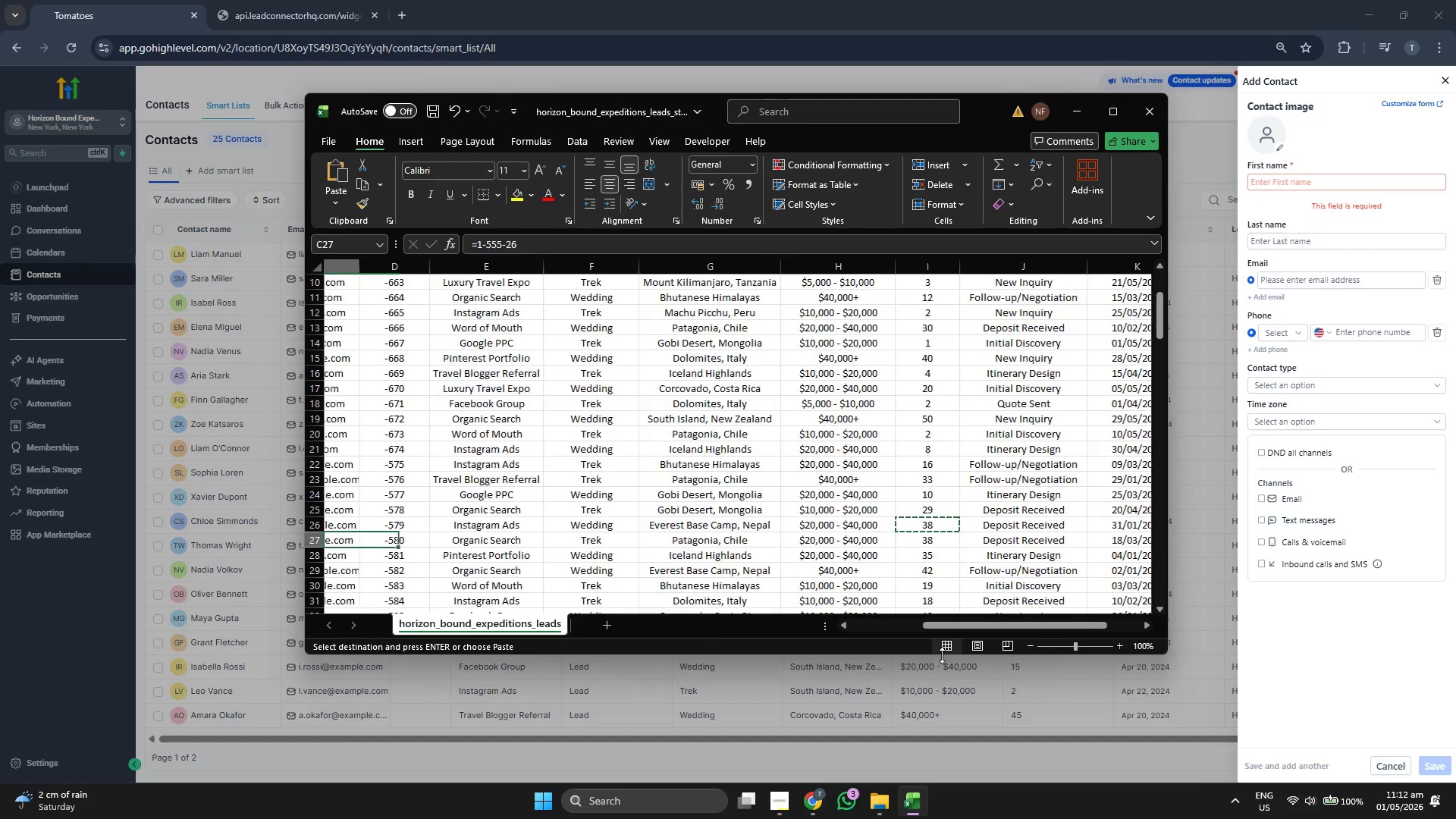 
key(ArrowLeft)
 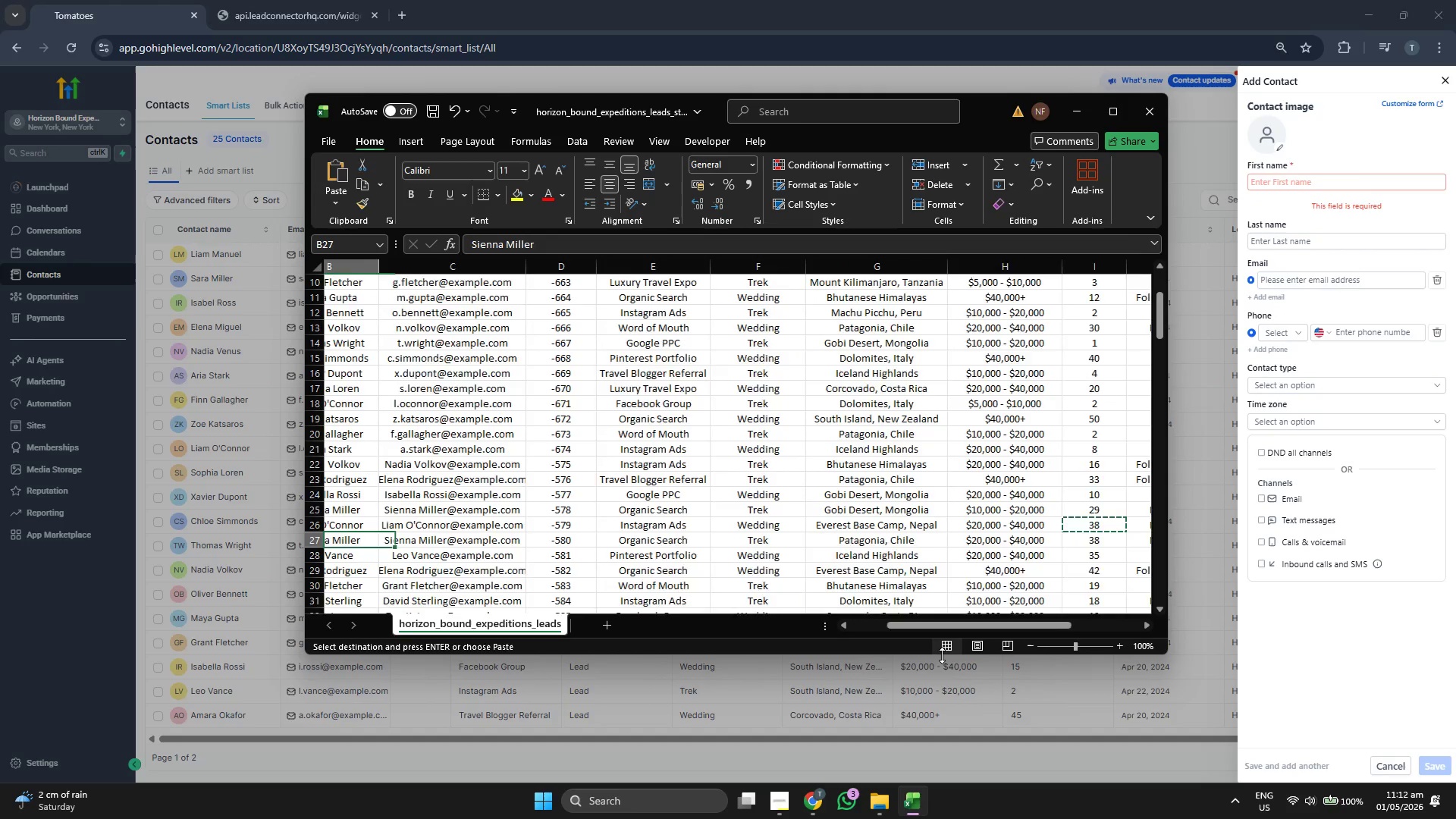 
key(ArrowLeft)
 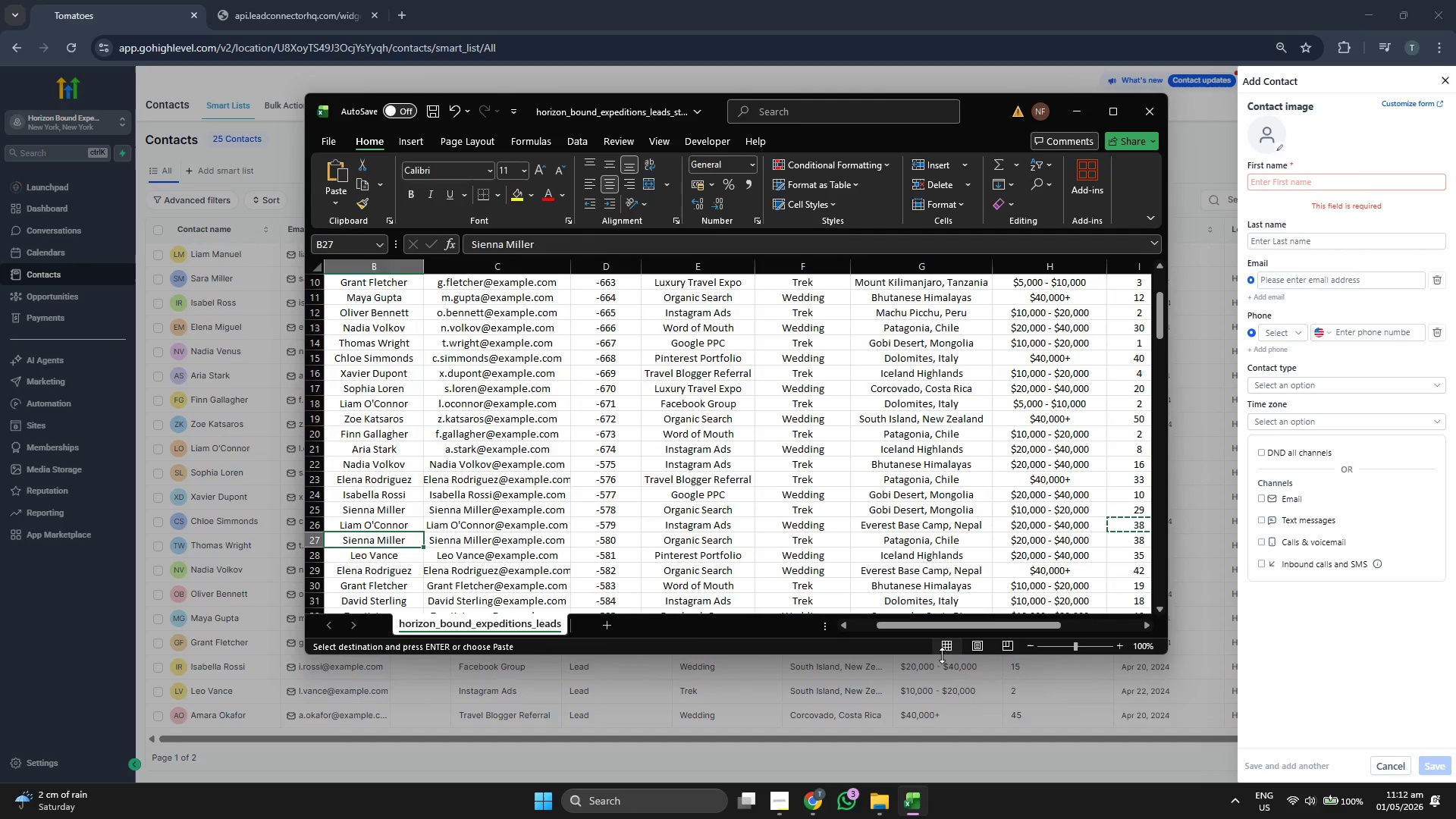 
key(ArrowRight)
 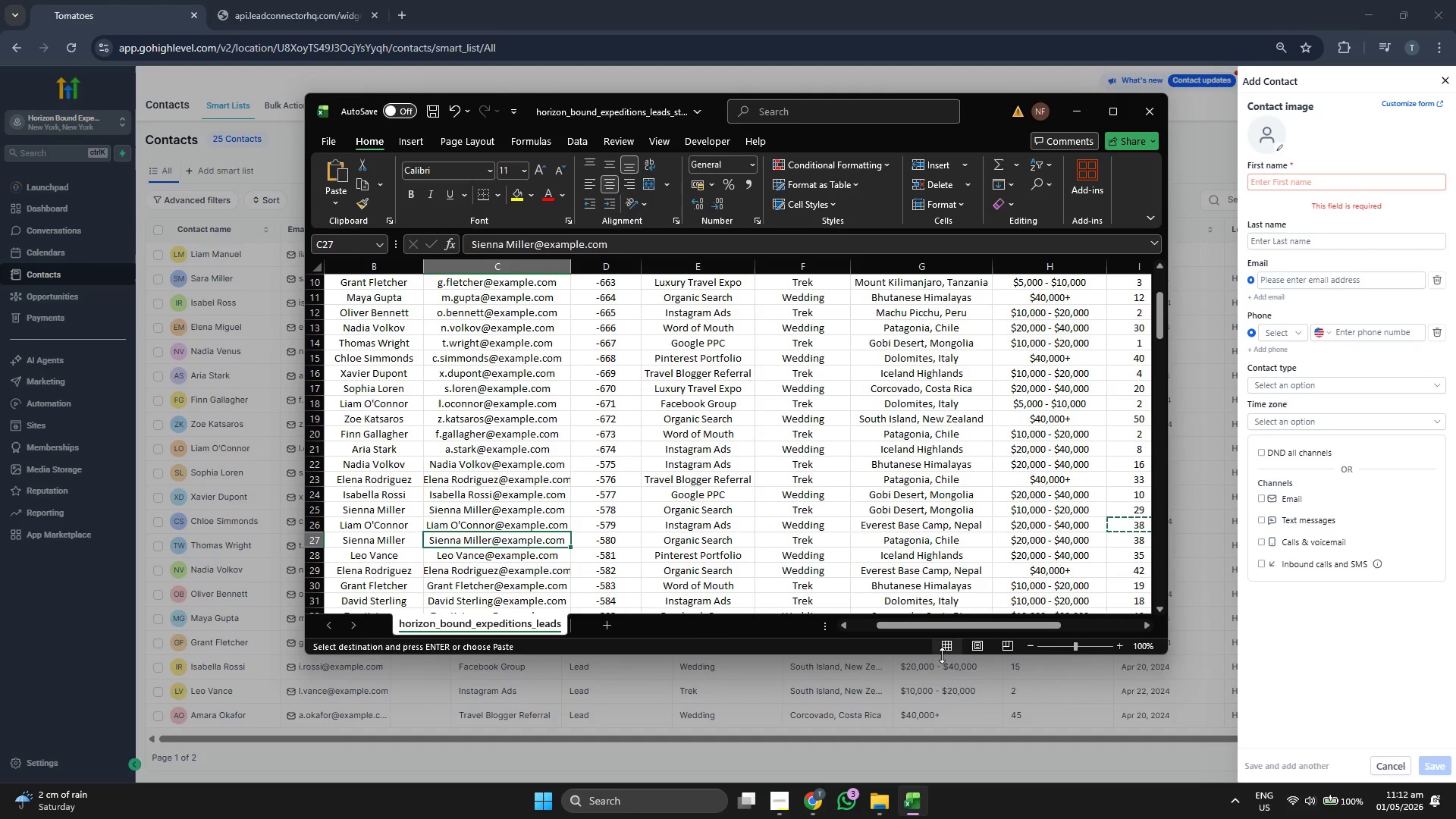 
key(Control+C)
 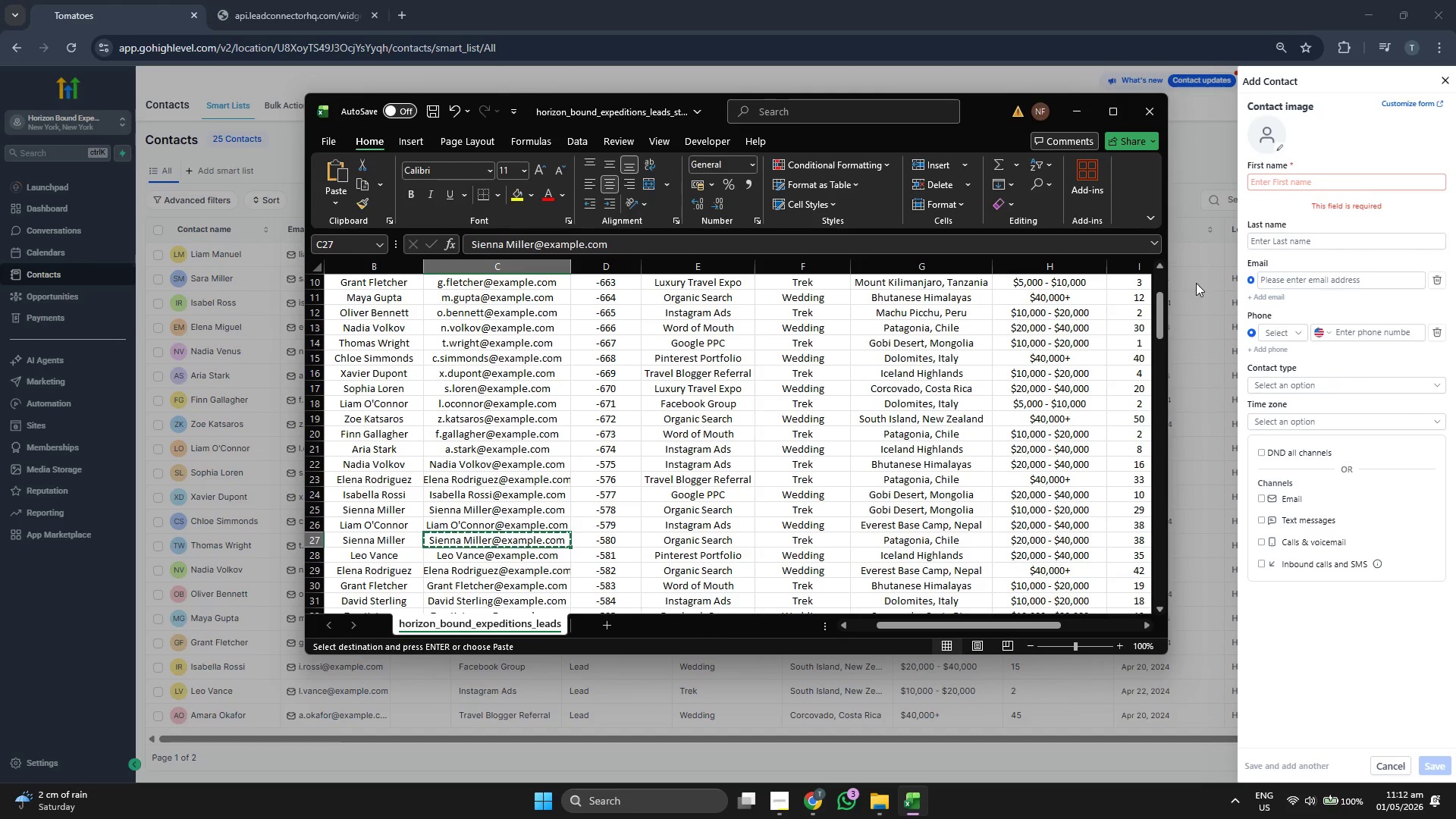 
left_click([1287, 288])
 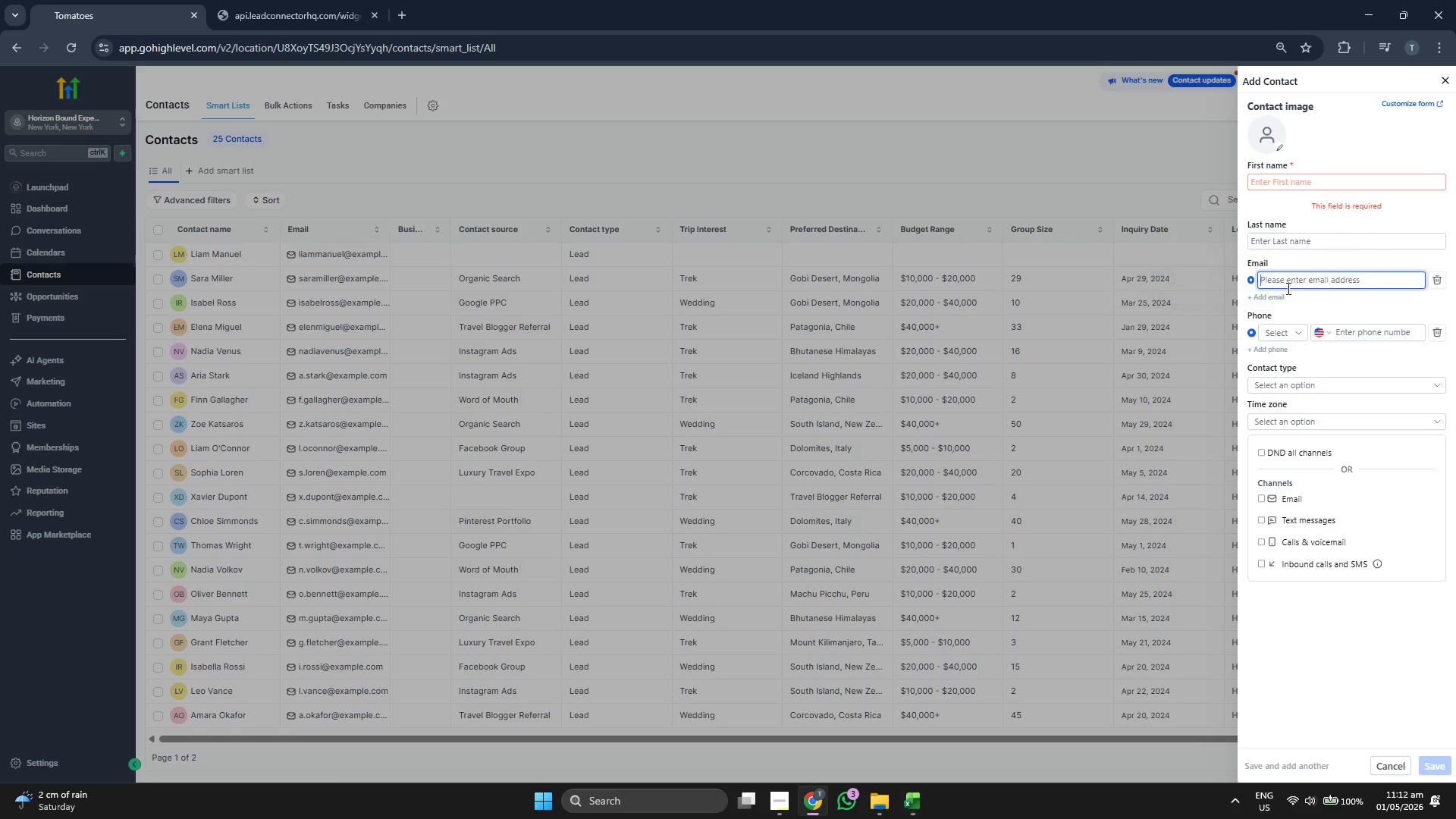 
key(Control+V)
 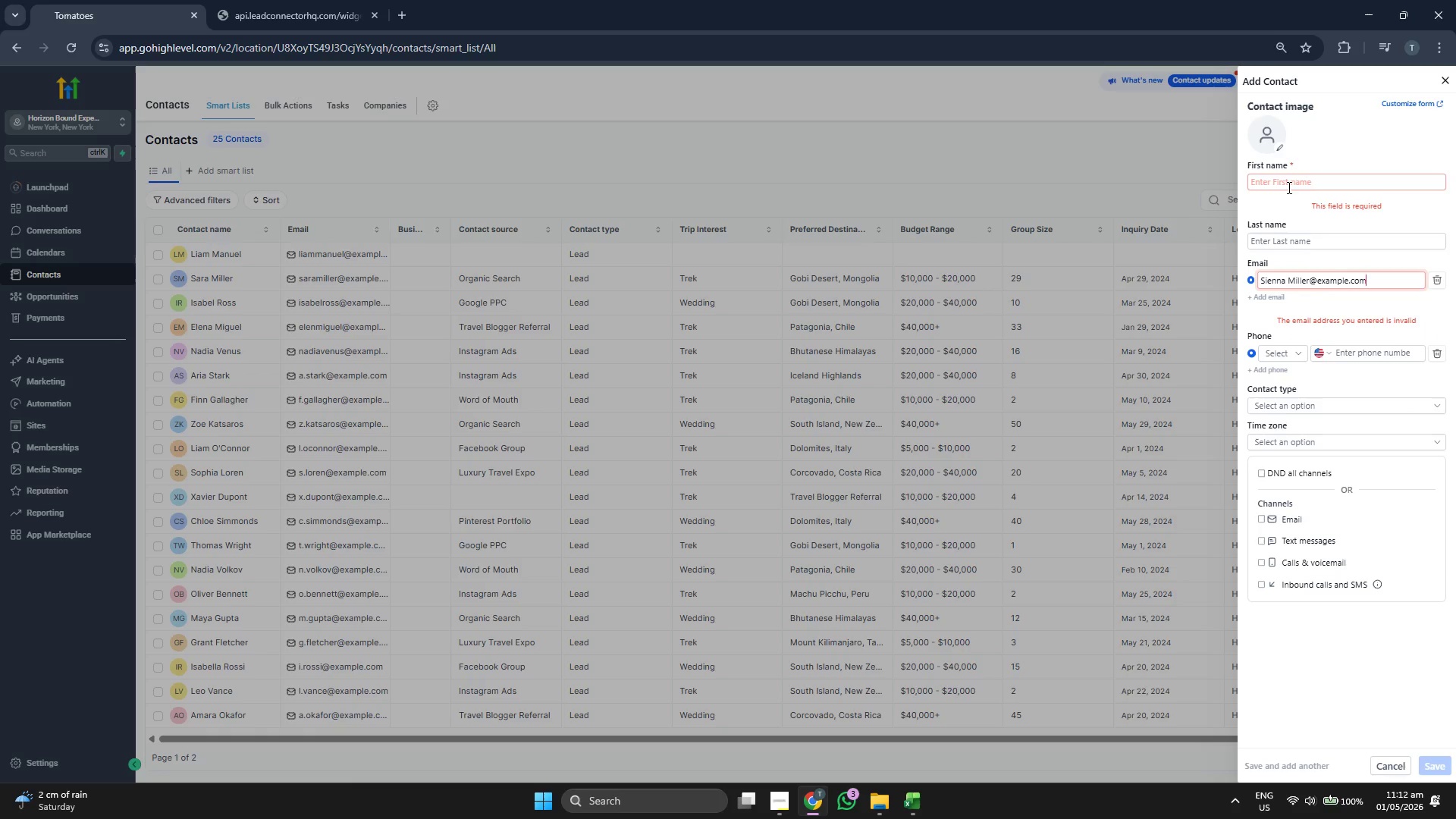 
left_click([1288, 187])
 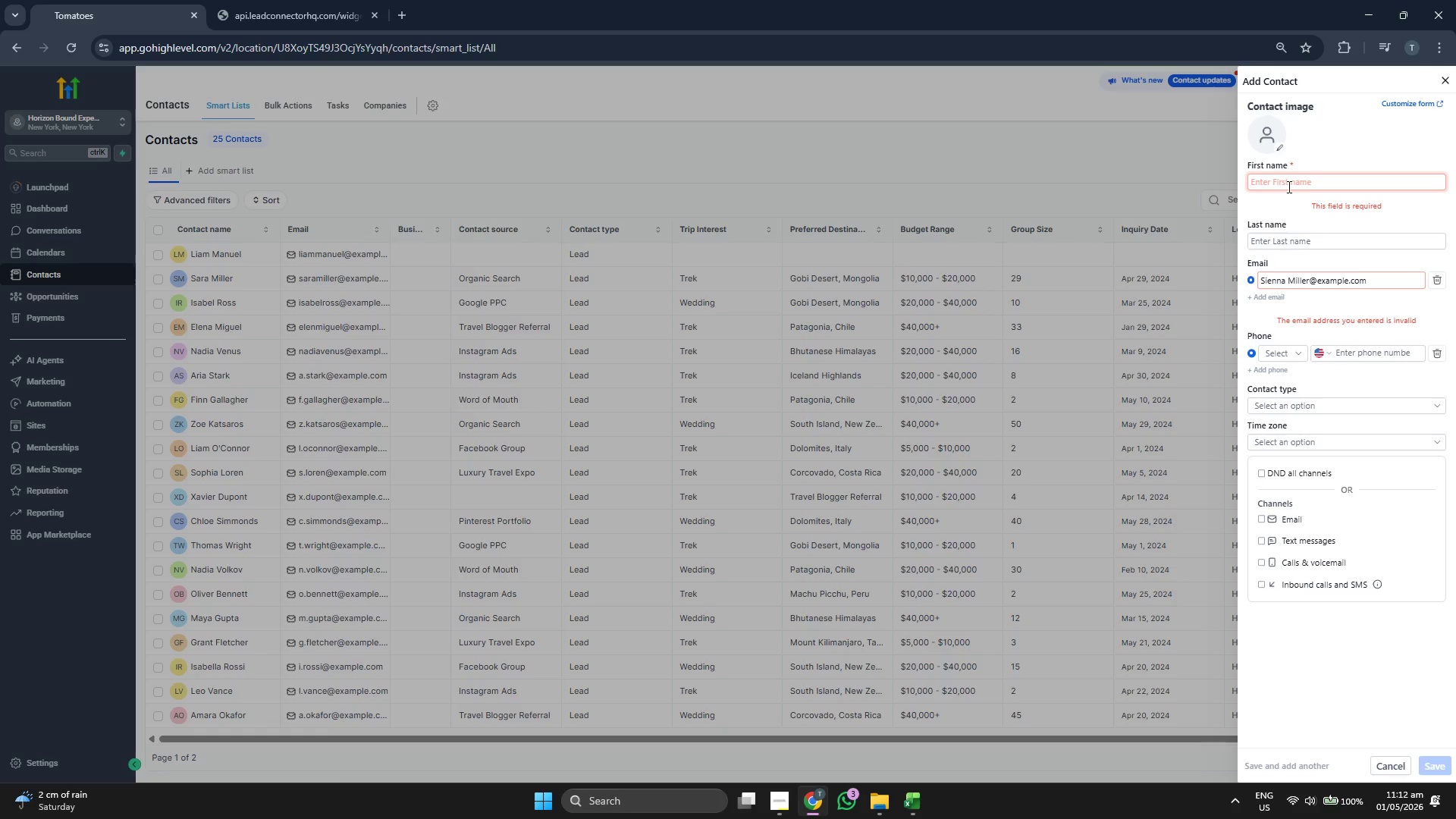 
type(Jamin)
key(Backspace)
key(Backspace)
key(Backspace)
type(smin)
key(Tab)
type(Mo)
key(Backspace)
type(iles)
 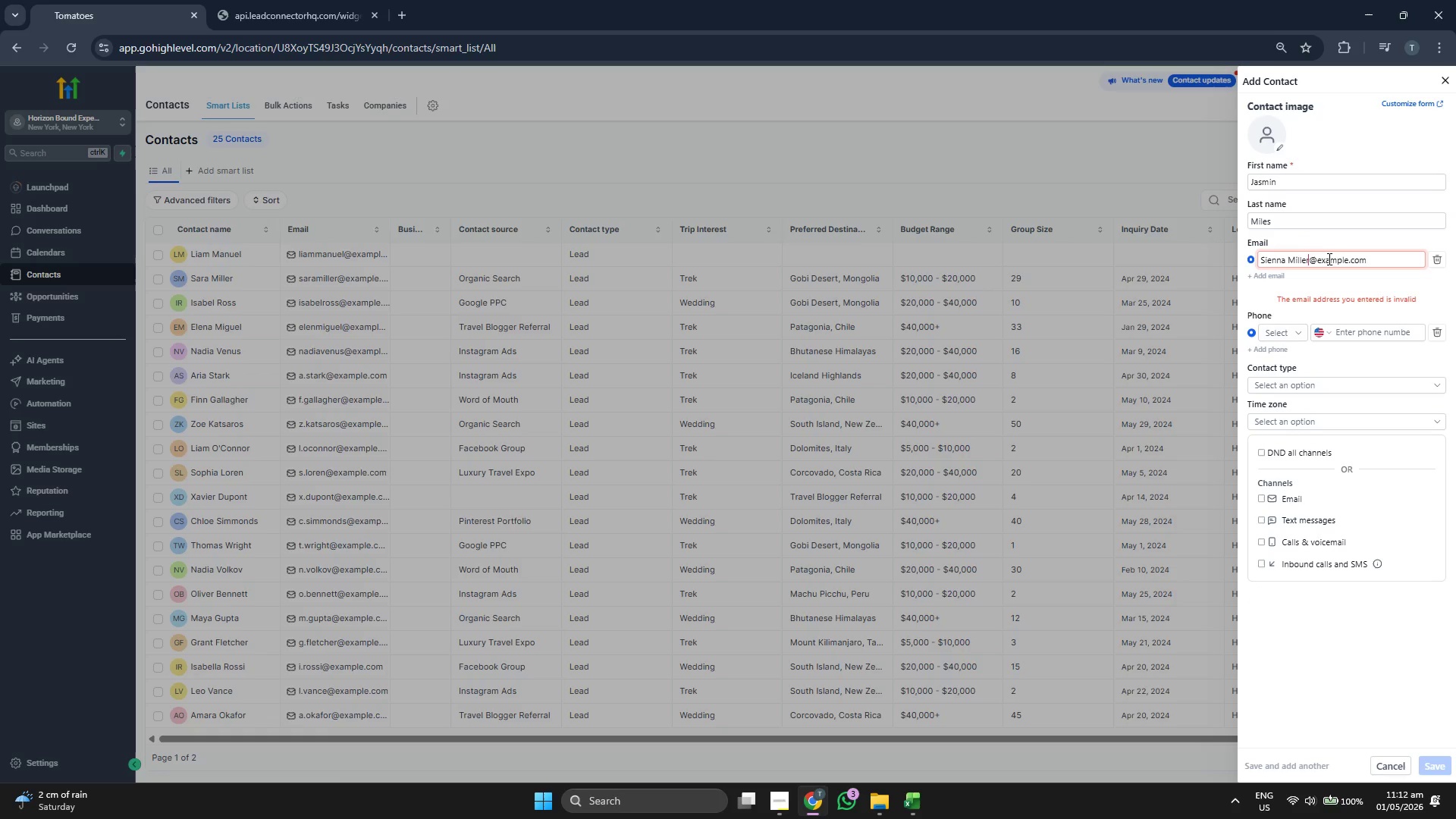 
hold_key(key=Backspace, duration=0.92)
 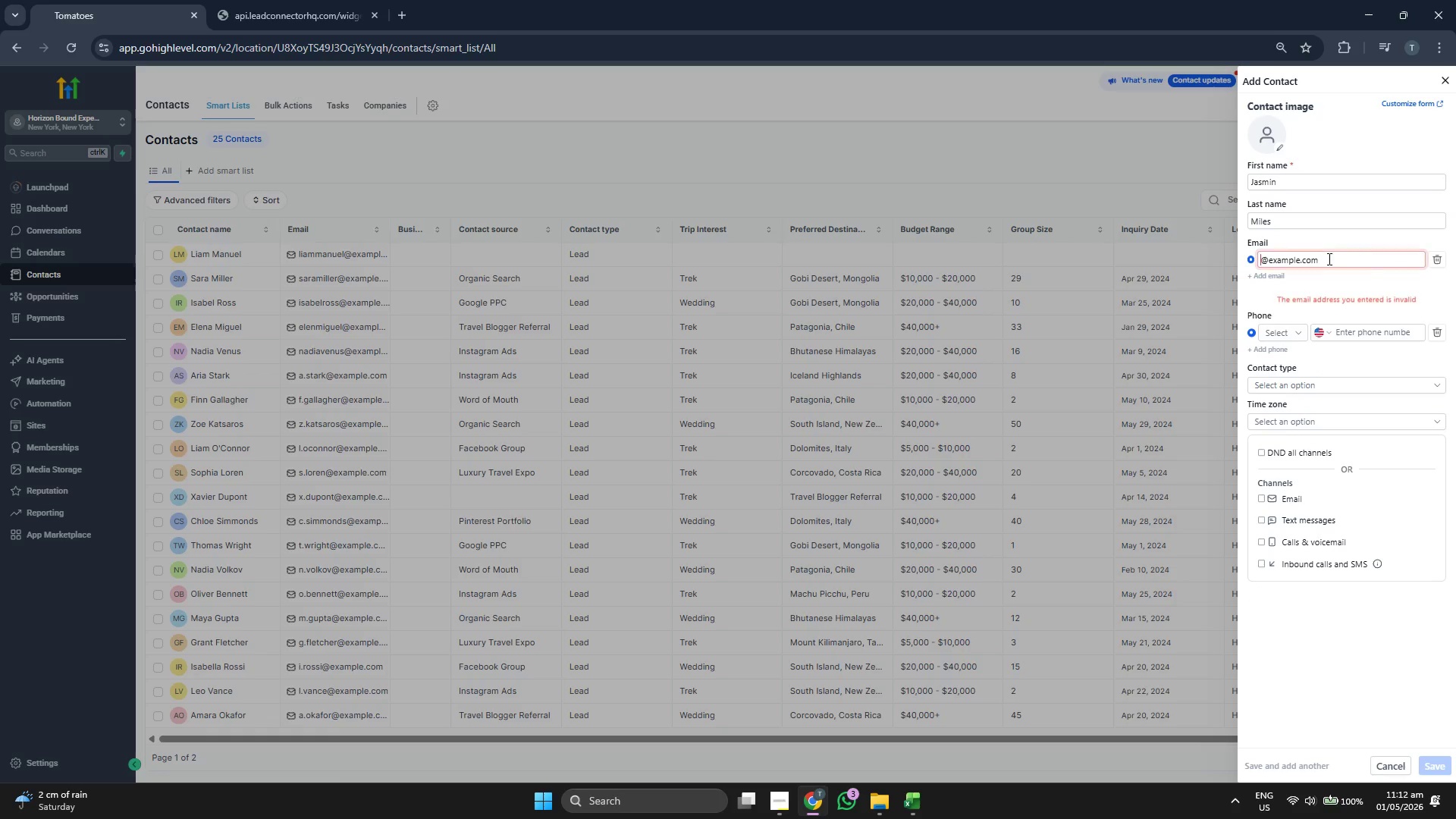 
type(JasminMiles)
 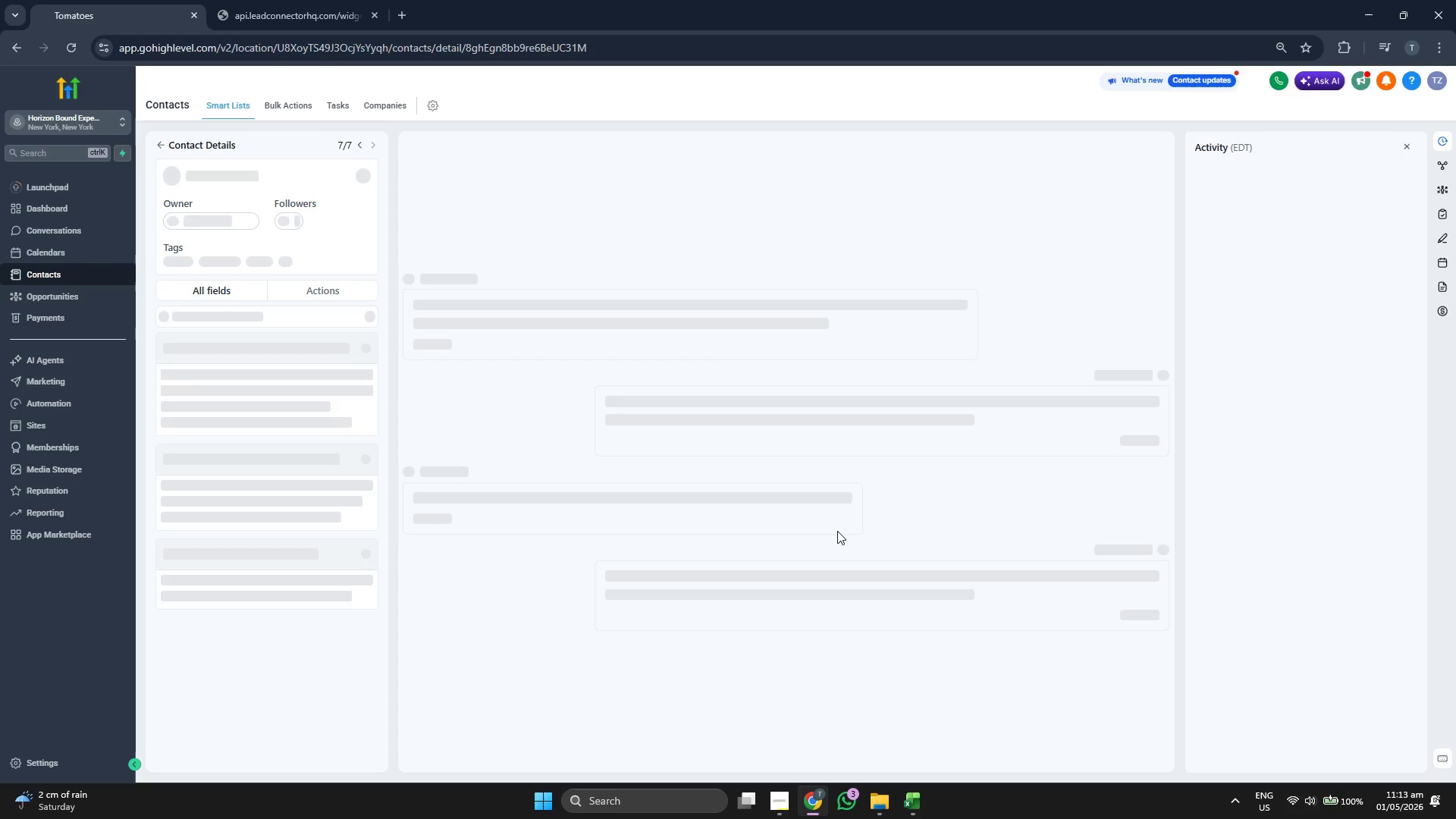 
scroll: coordinate [317, 421], scroll_direction: down, amount: 3.0
 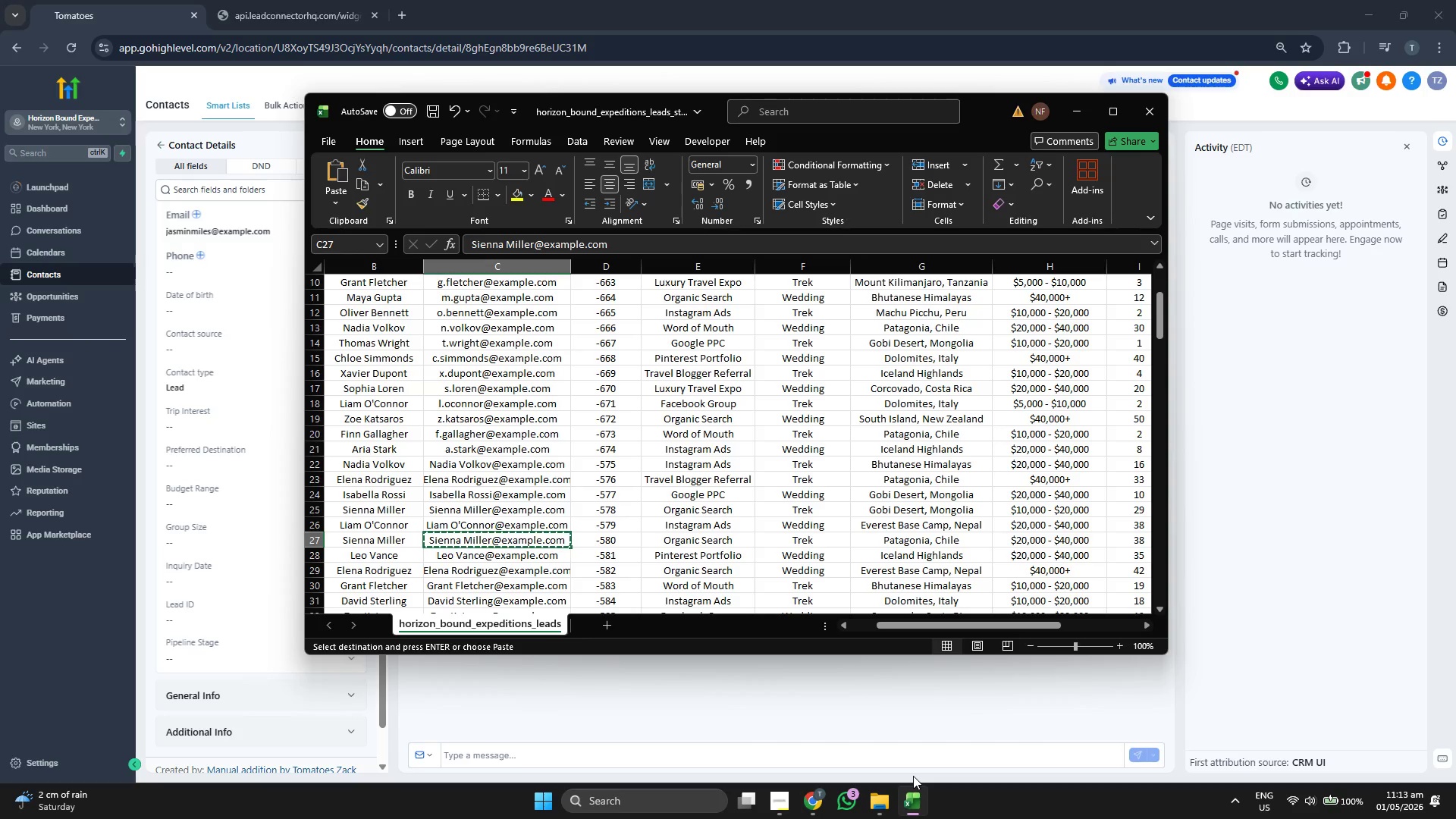 
key(ArrowRight)
 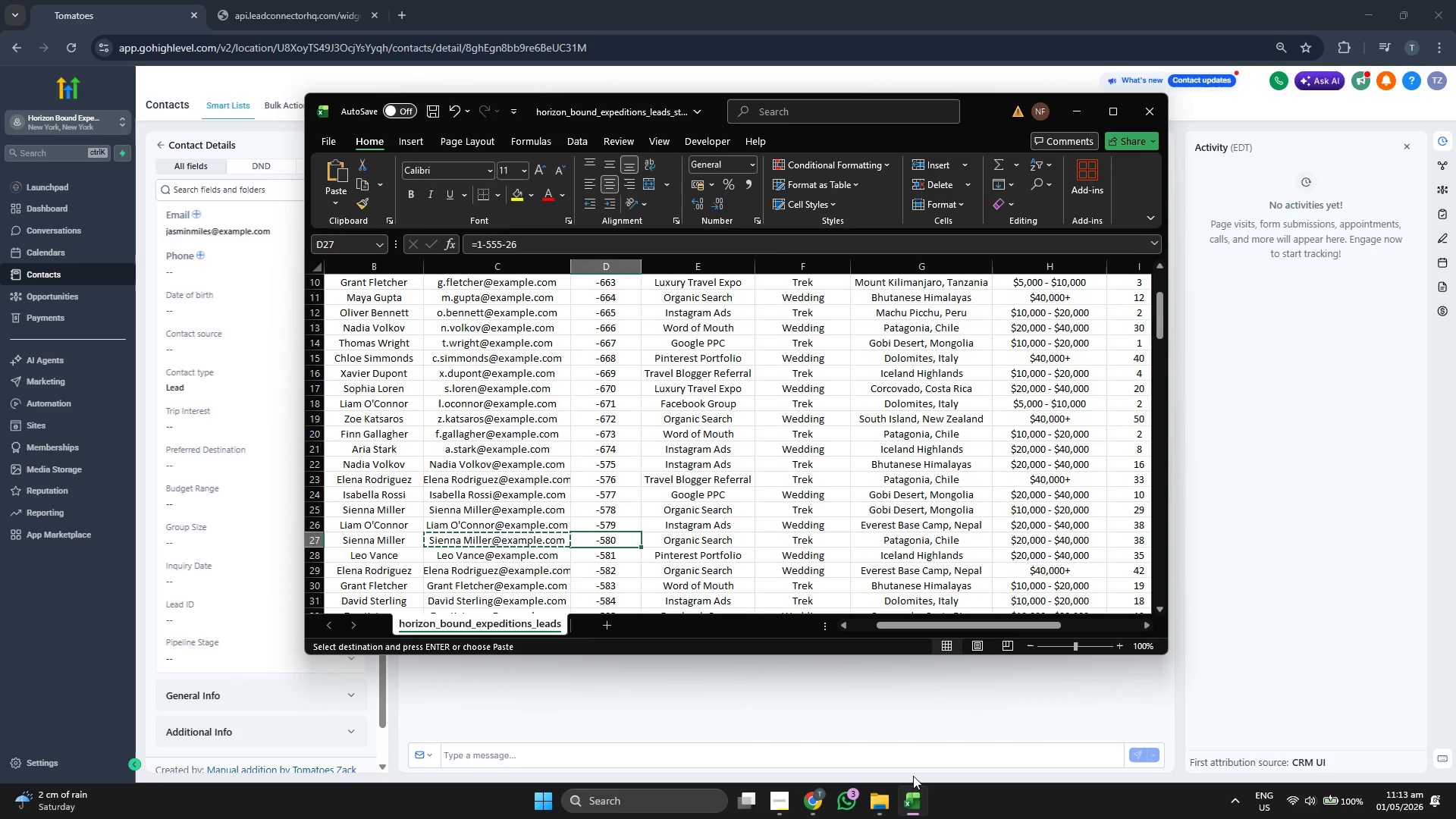 
key(ArrowRight)
 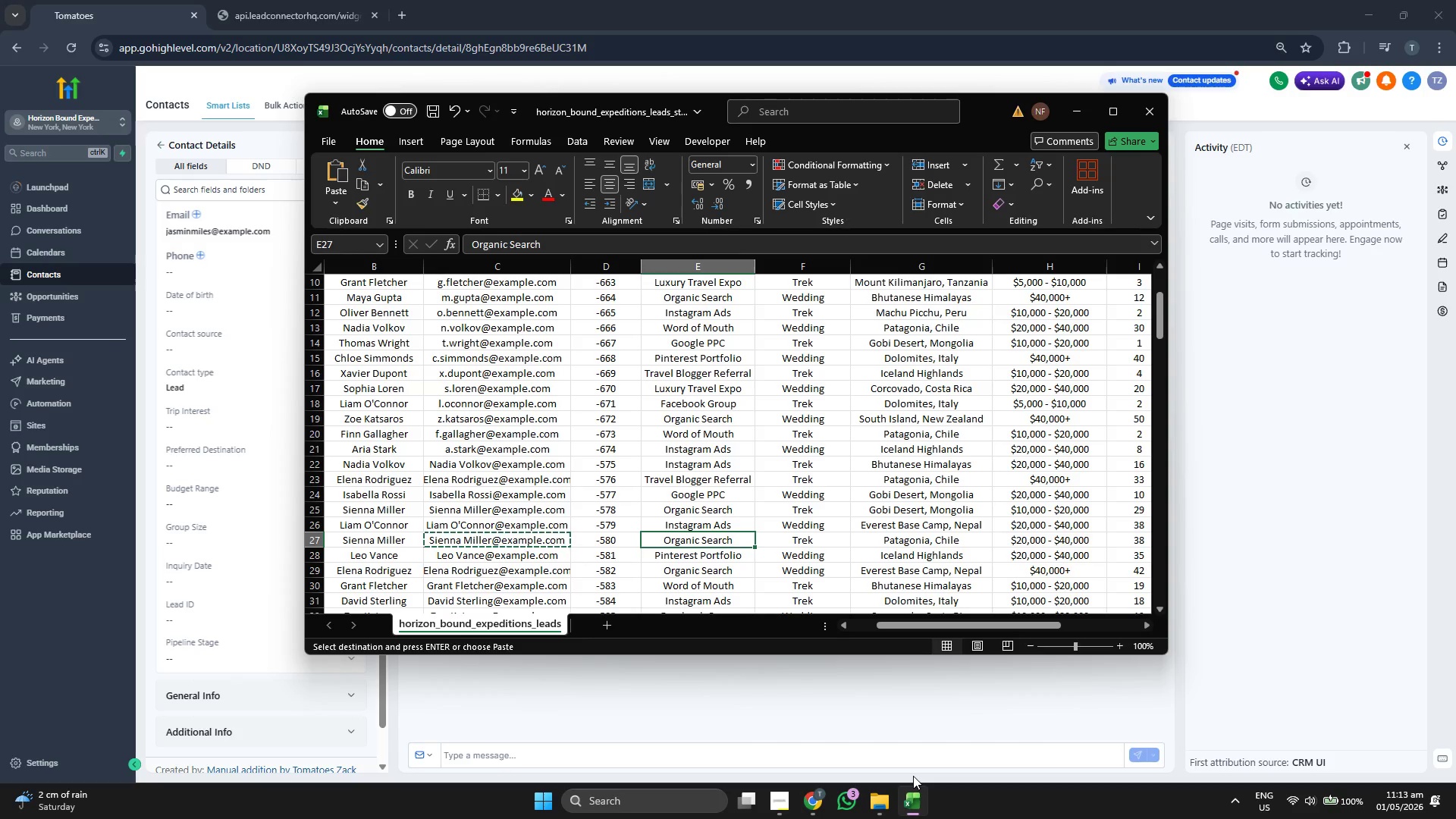 
key(Control+ControlLeft)
 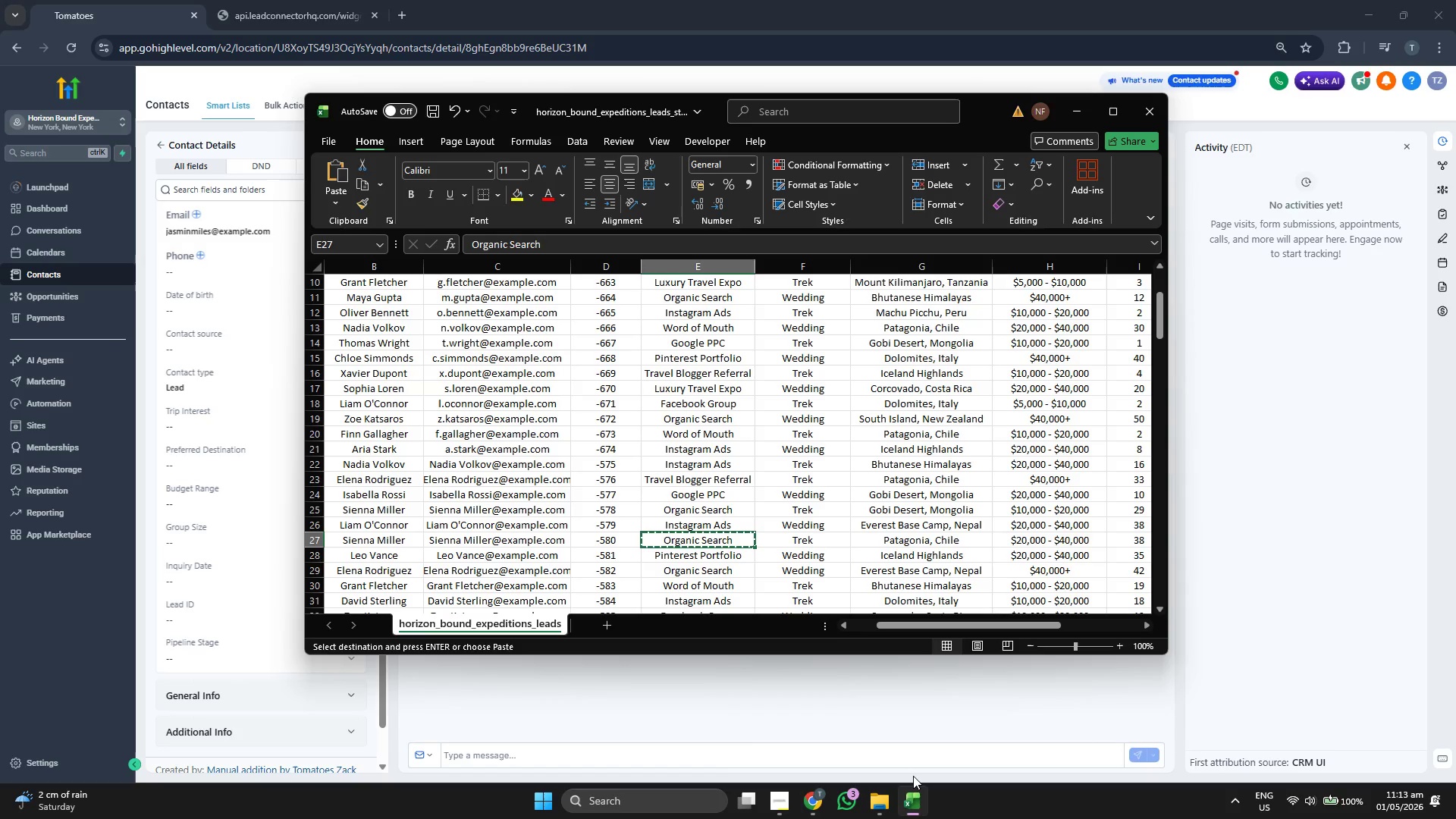 
key(Control+C)
 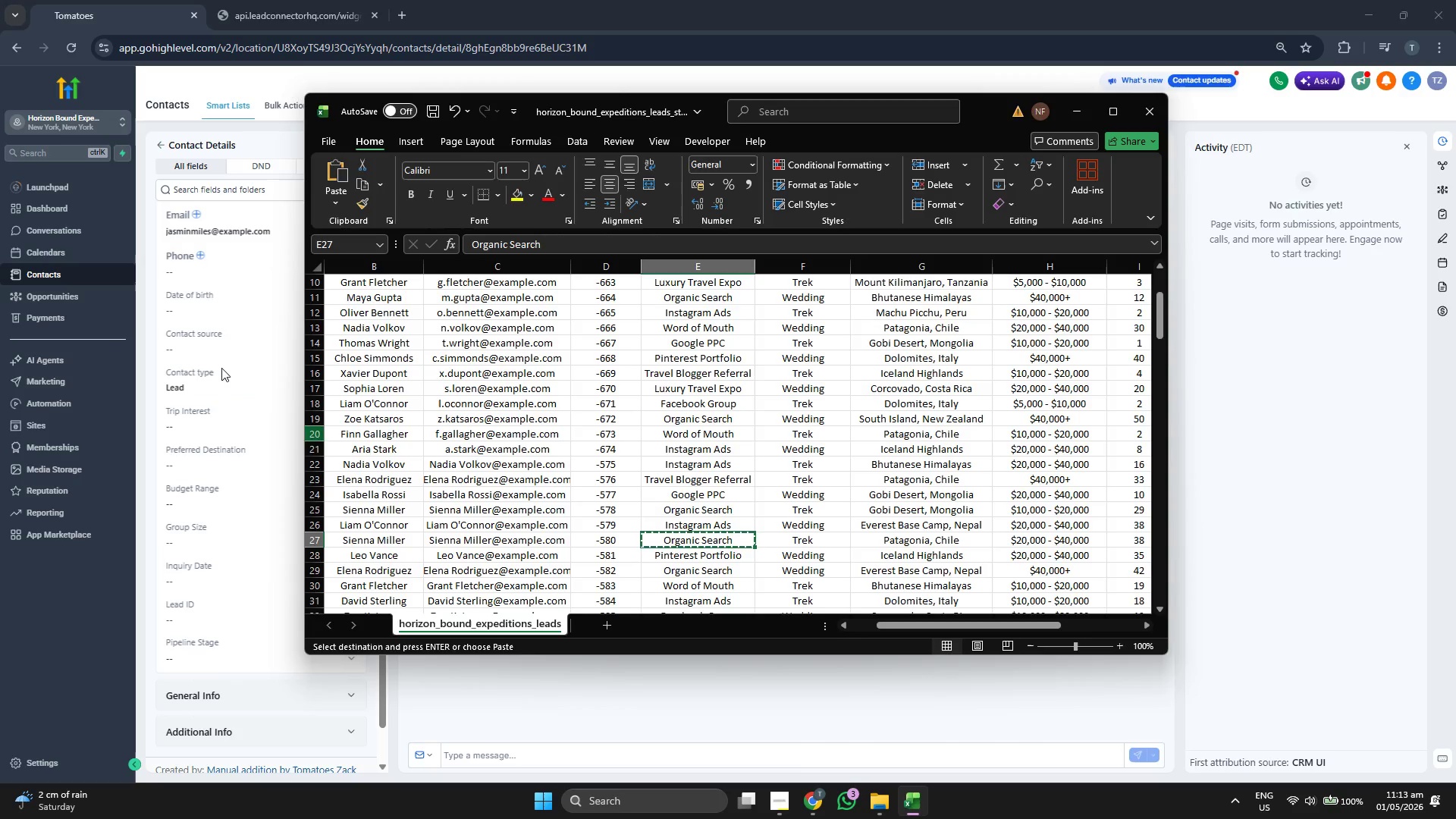 
left_click([221, 351])
 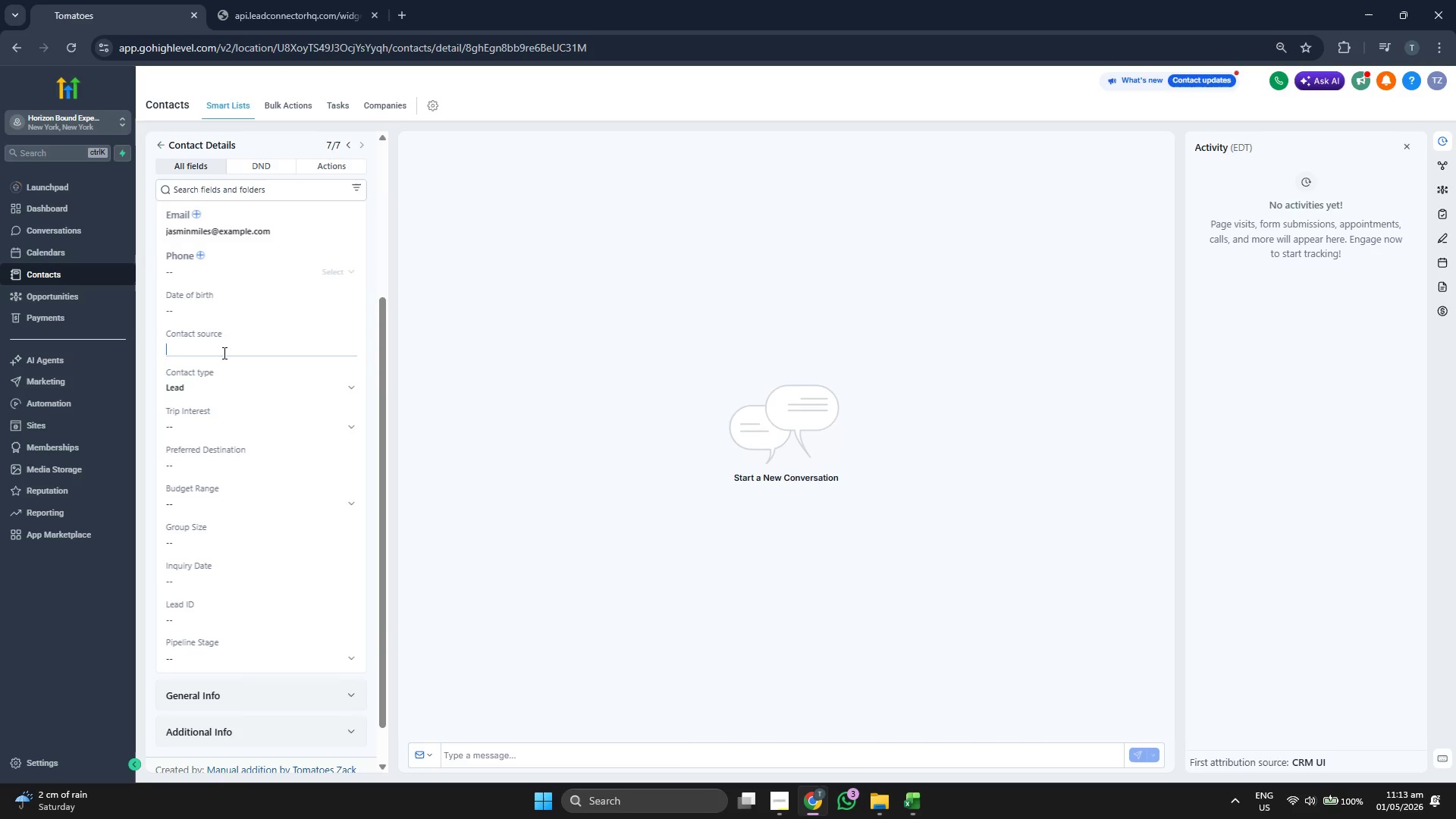 
key(Control+ControlLeft)
 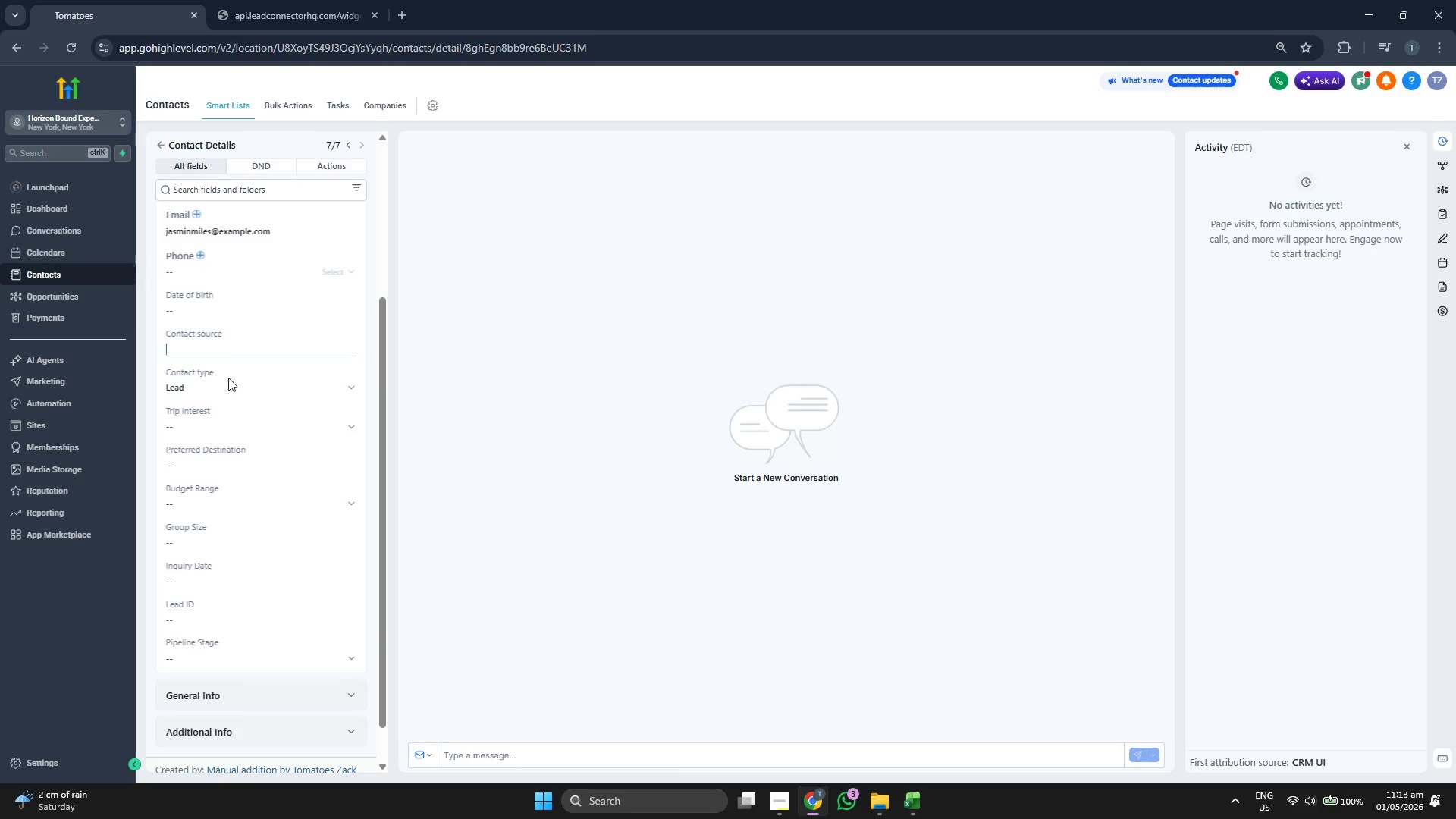 
key(Control+V)
 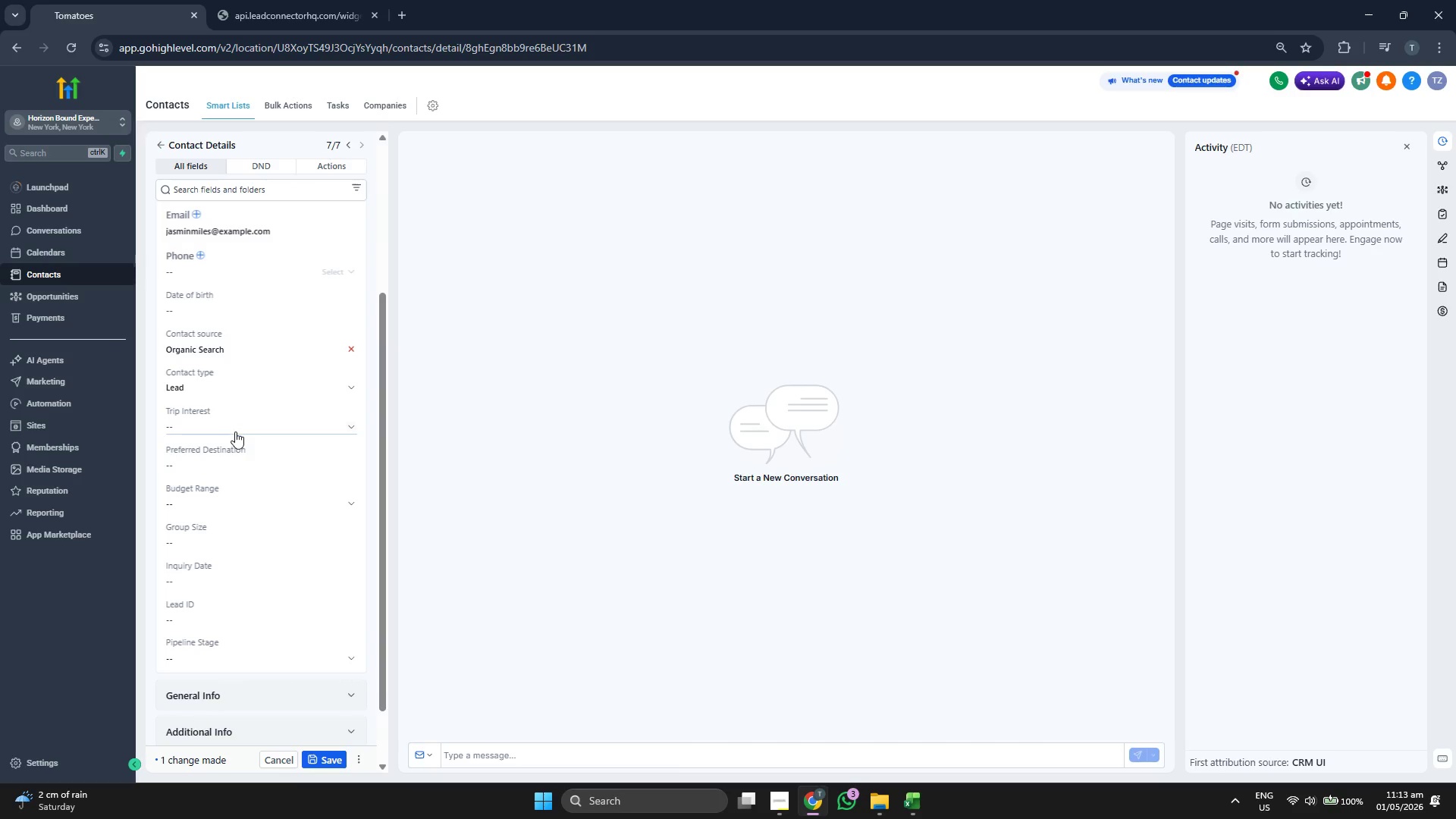 
left_click([235, 433])
 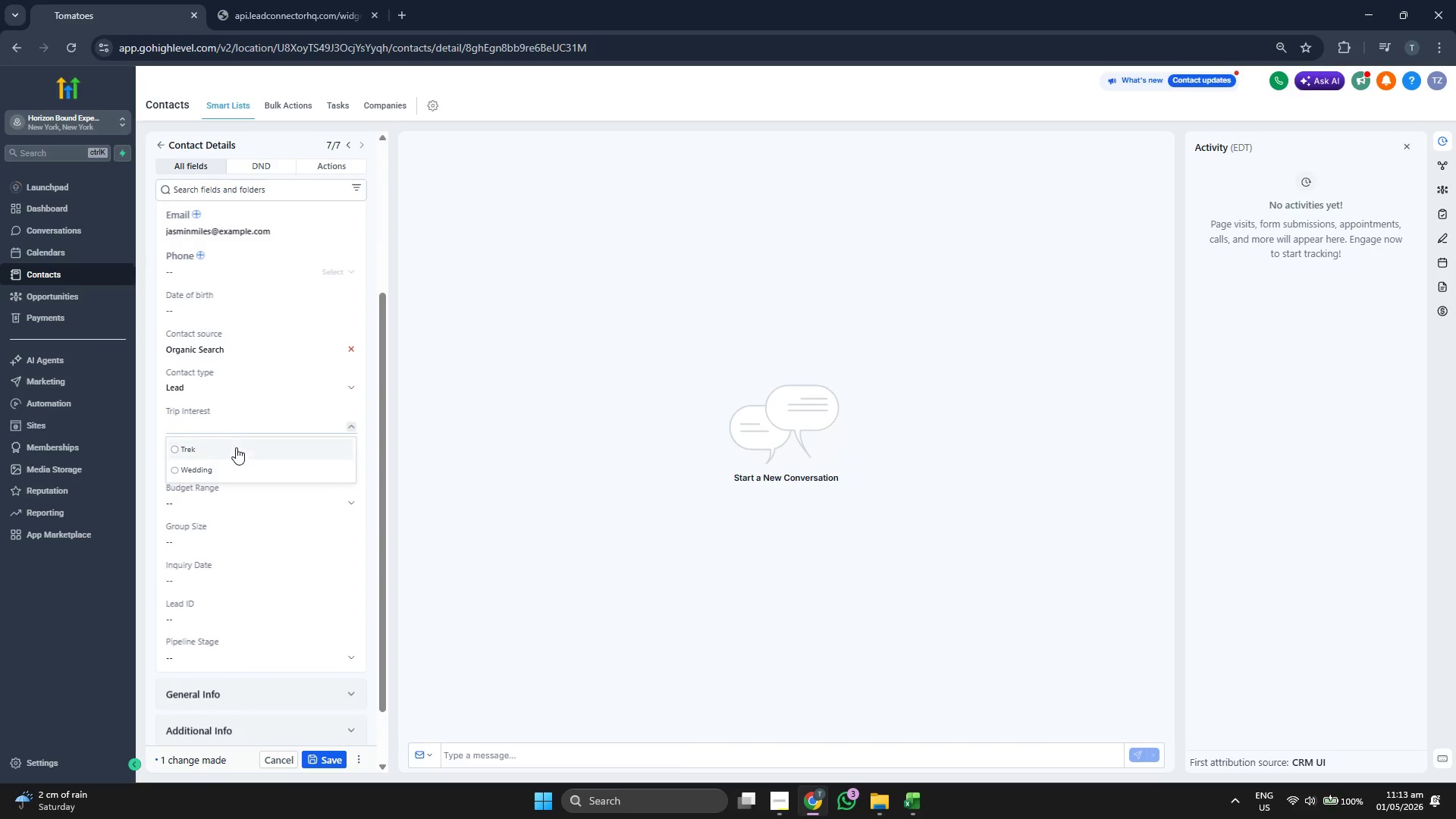 
left_click([236, 448])
 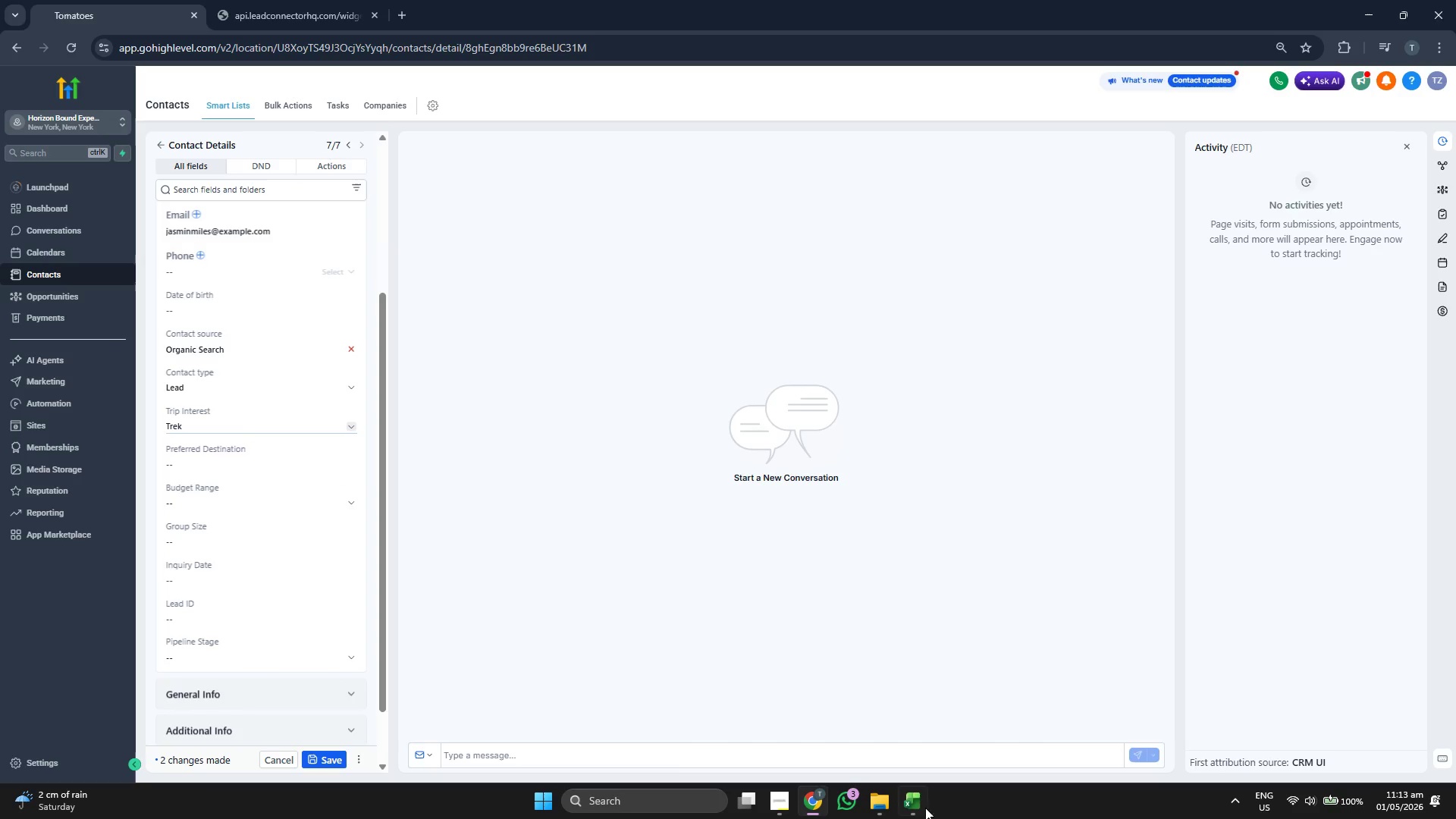 
left_click([911, 809])
 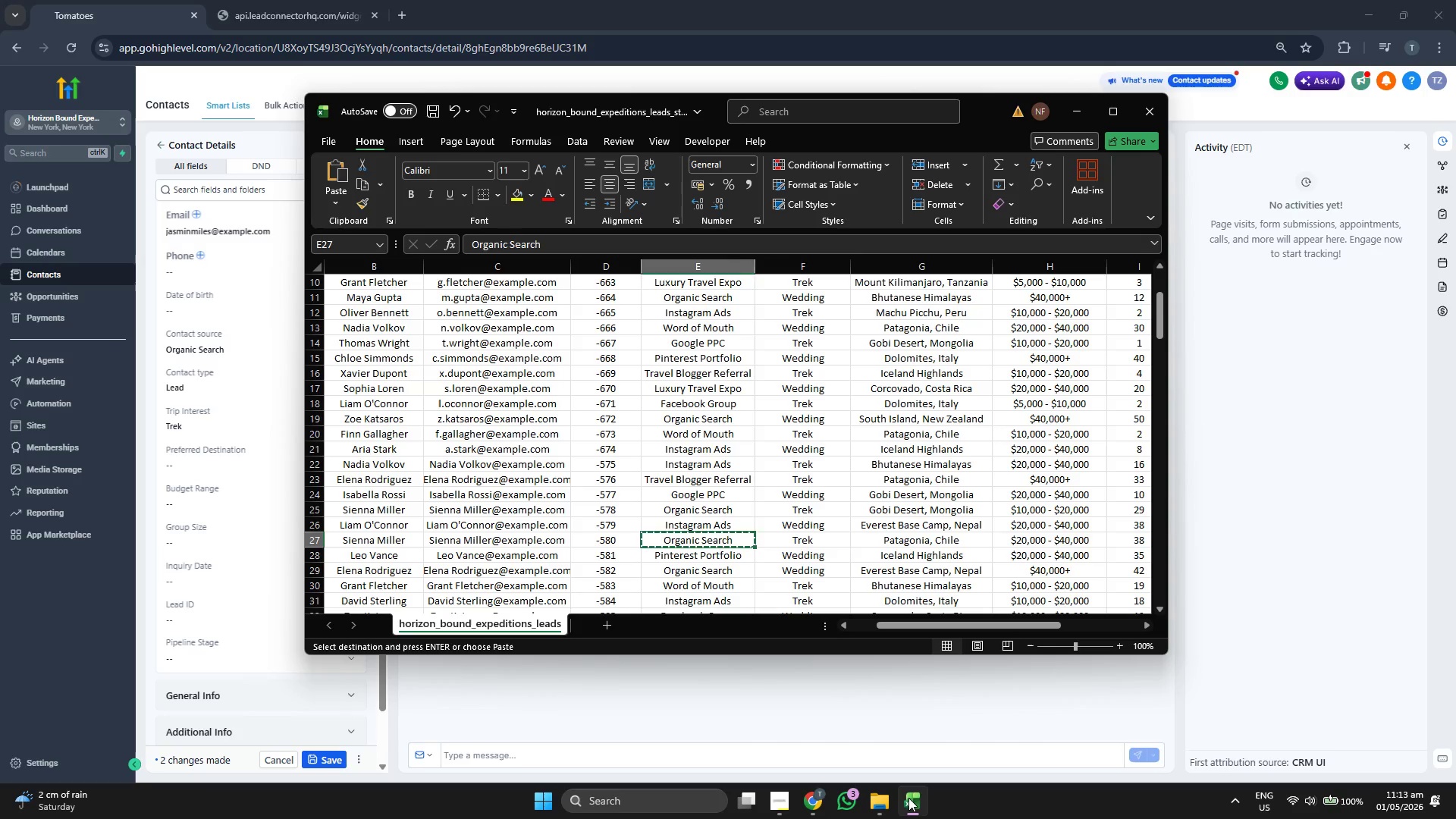 
key(ArrowRight)
 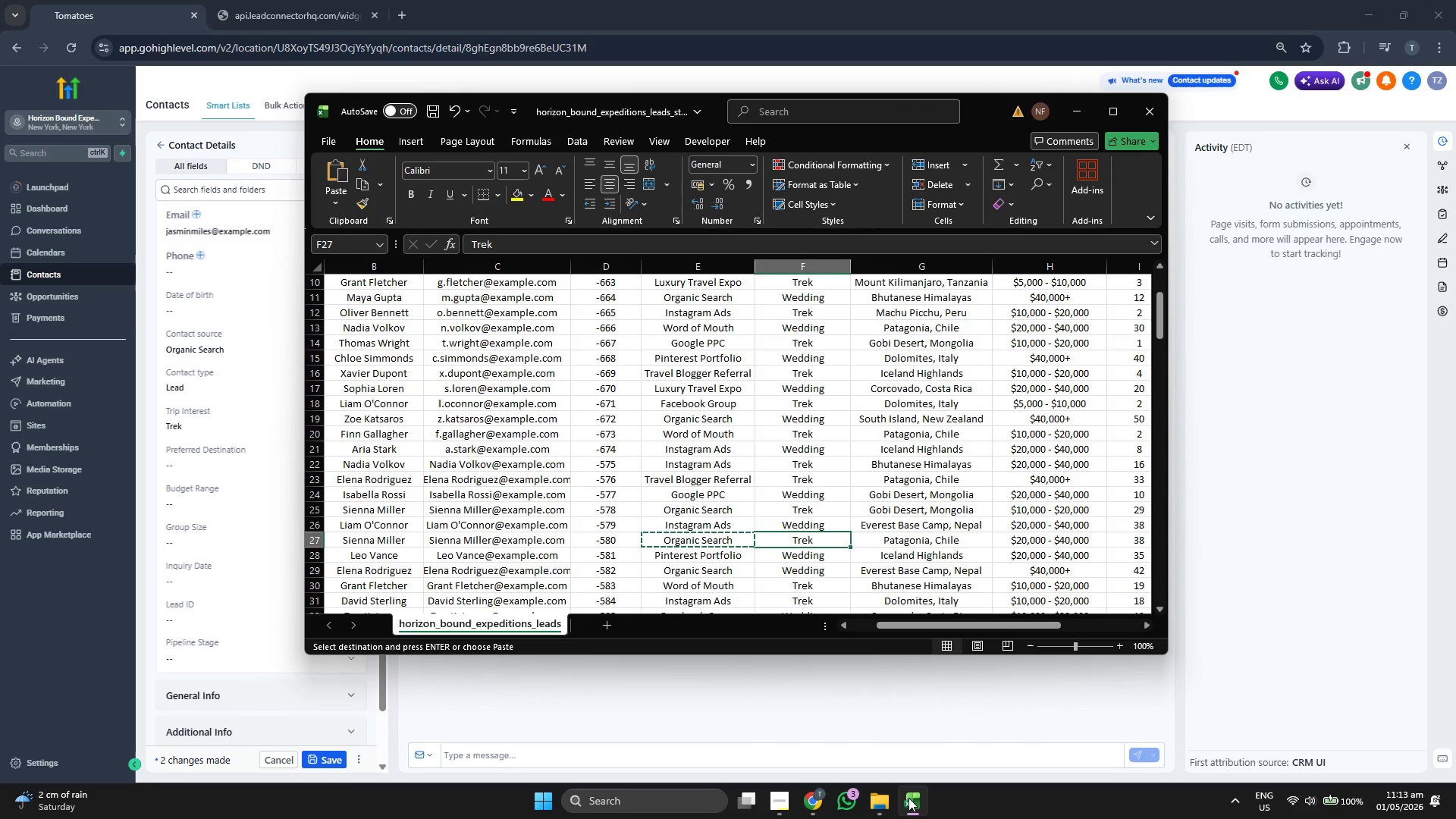 
key(ArrowRight)
 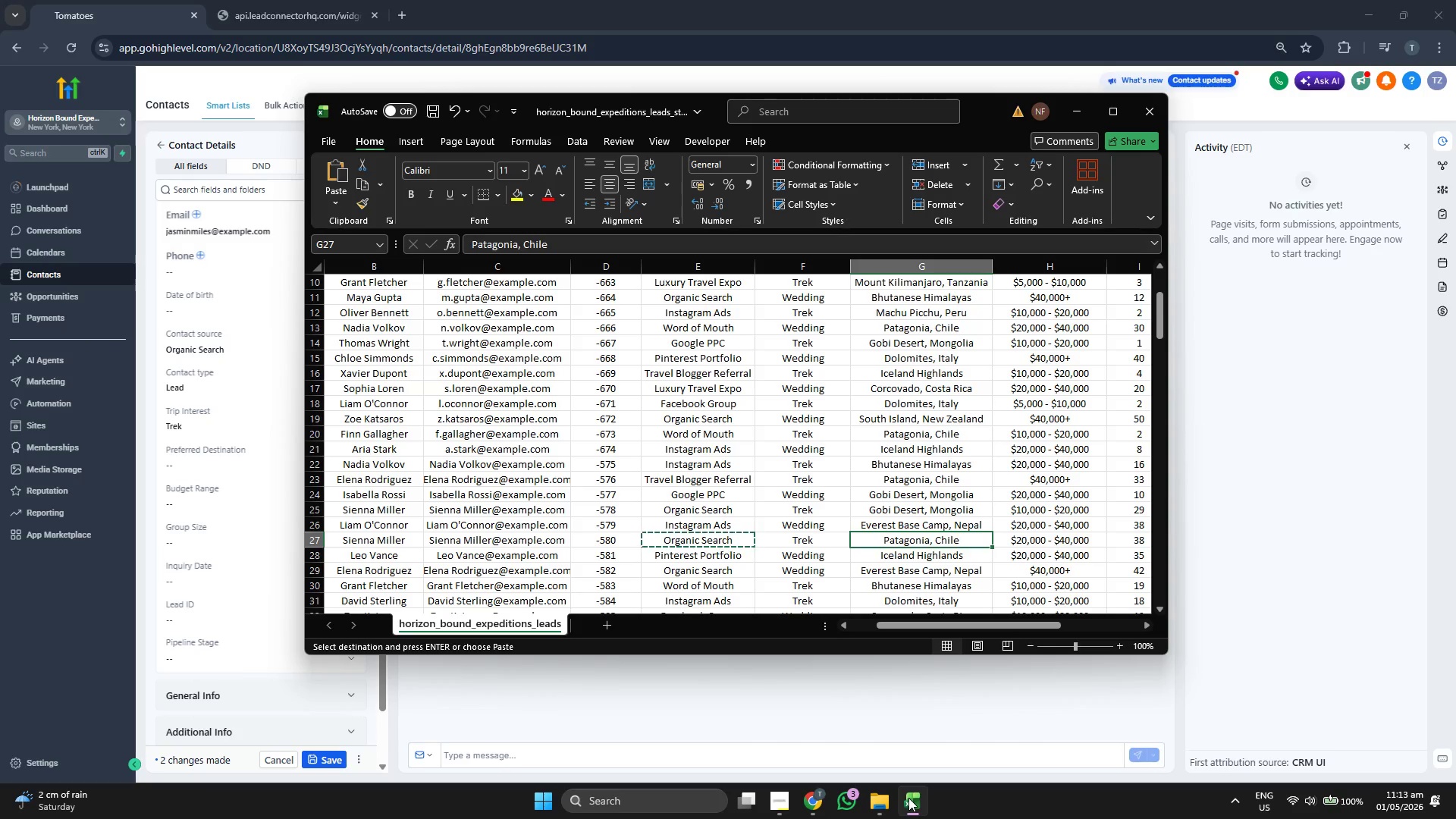 
key(Control+ControlLeft)
 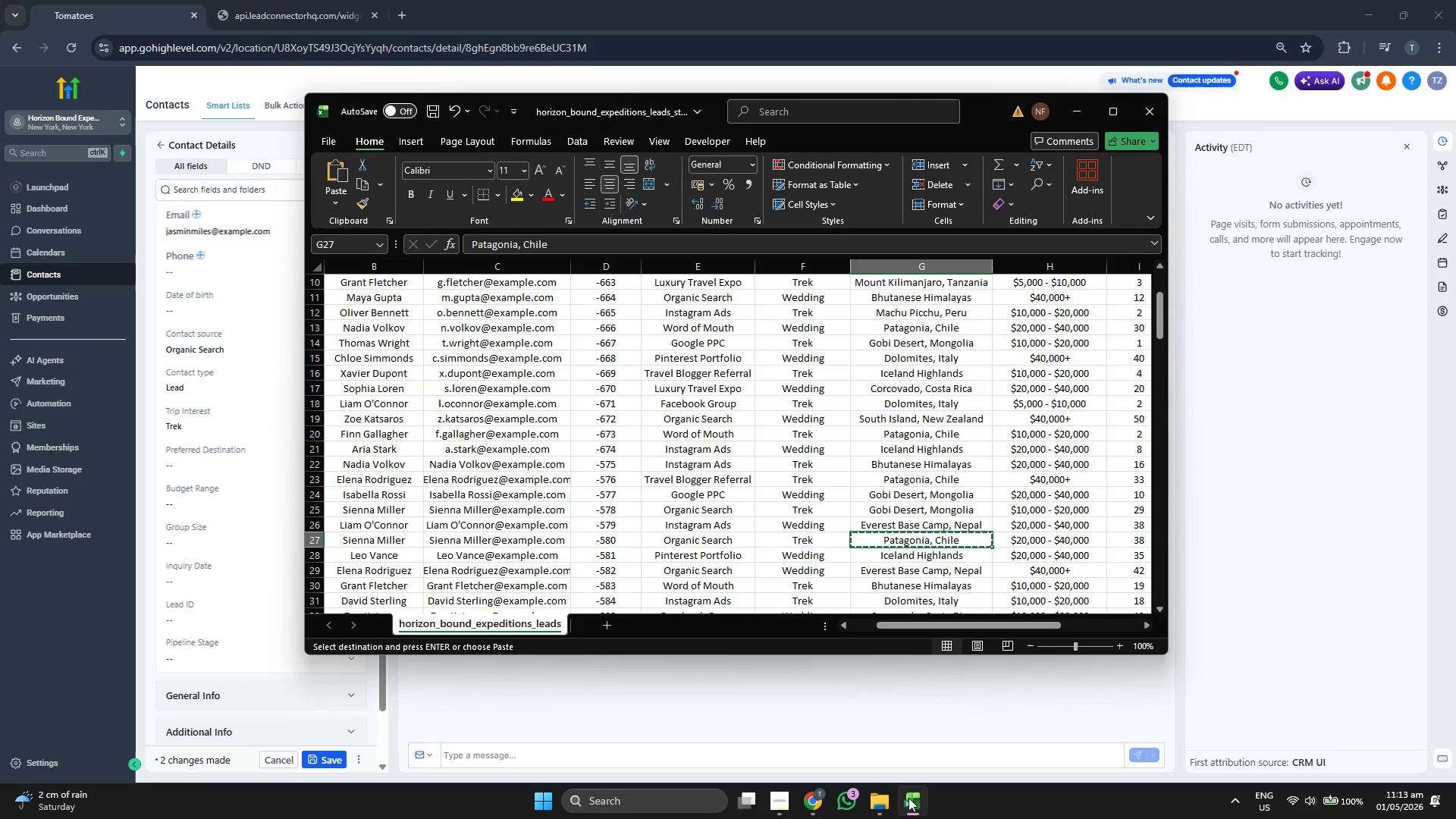 
key(Control+C)
 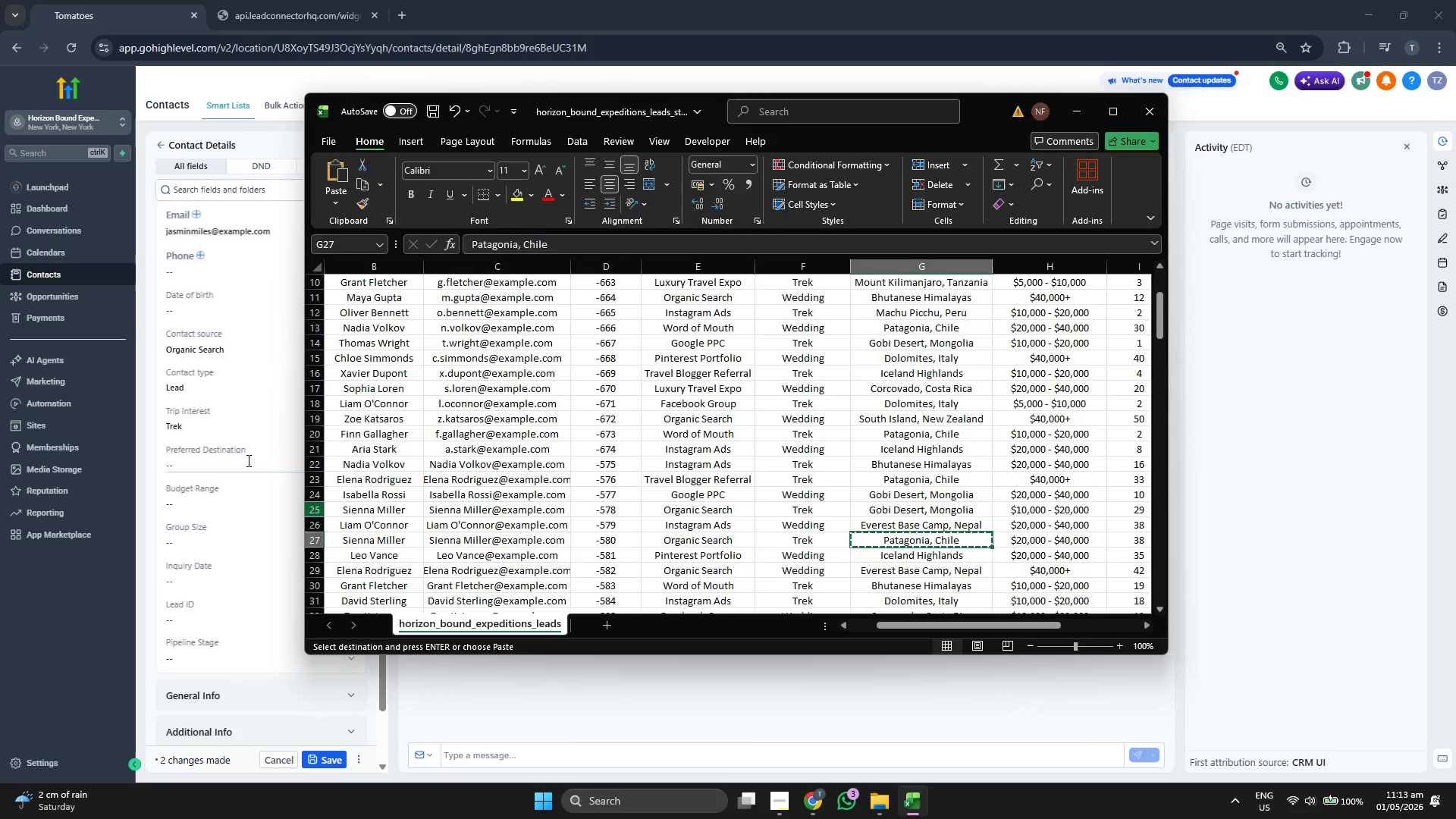 
key(Control+ControlLeft)
 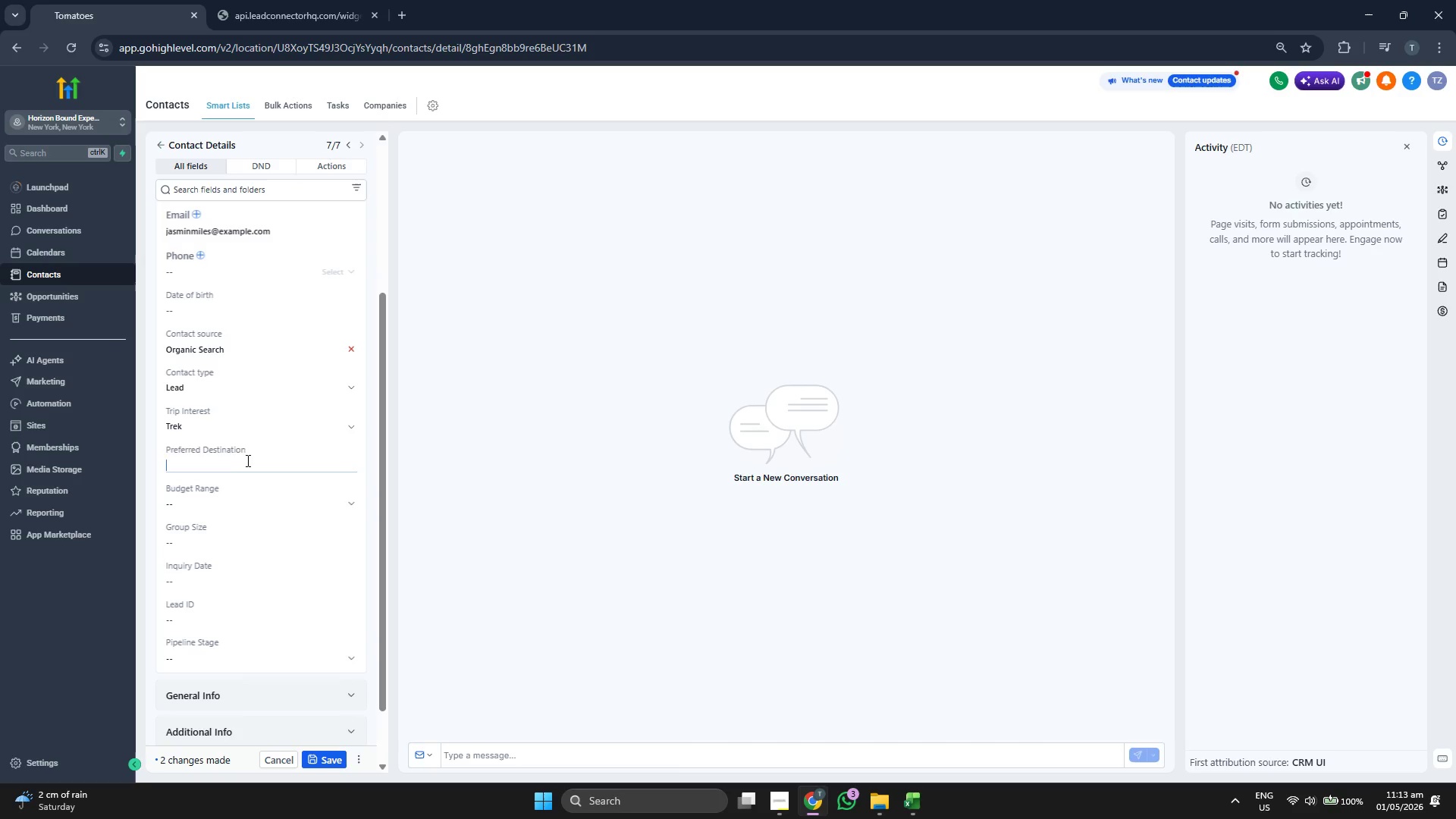 
key(Control+V)
 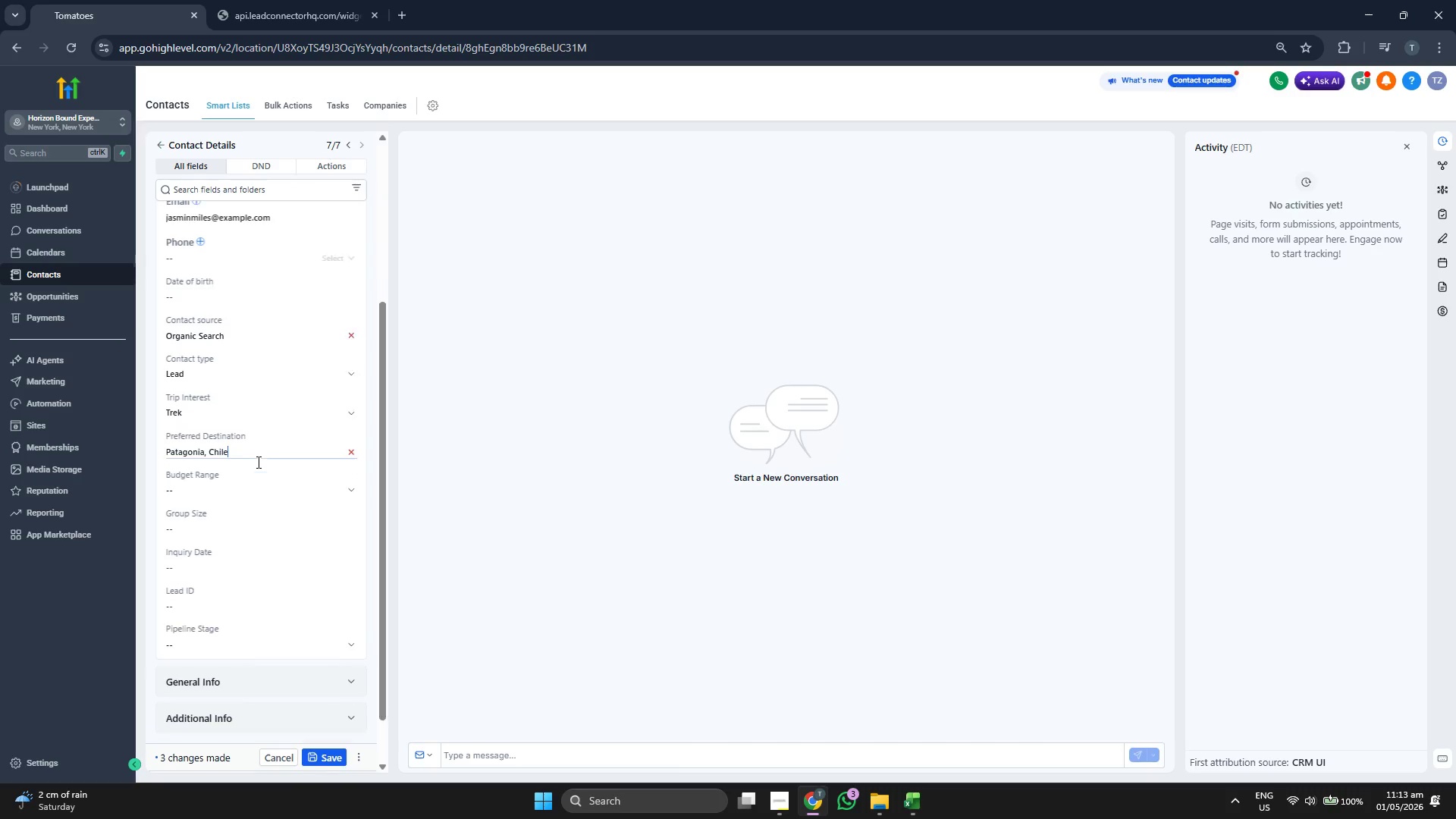 
scroll: coordinate [257, 462], scroll_direction: down, amount: 2.0
 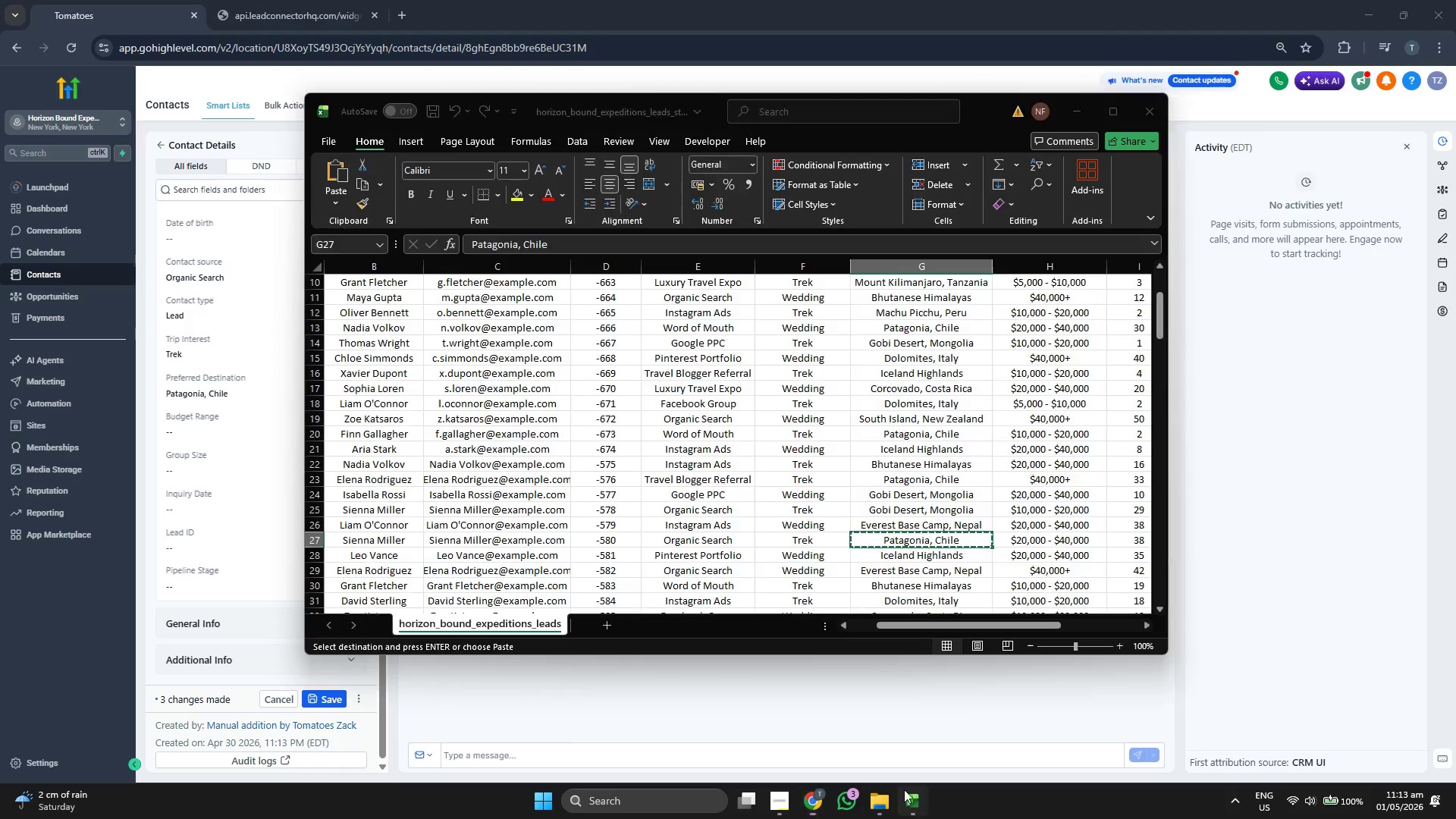 
key(ArrowRight)
 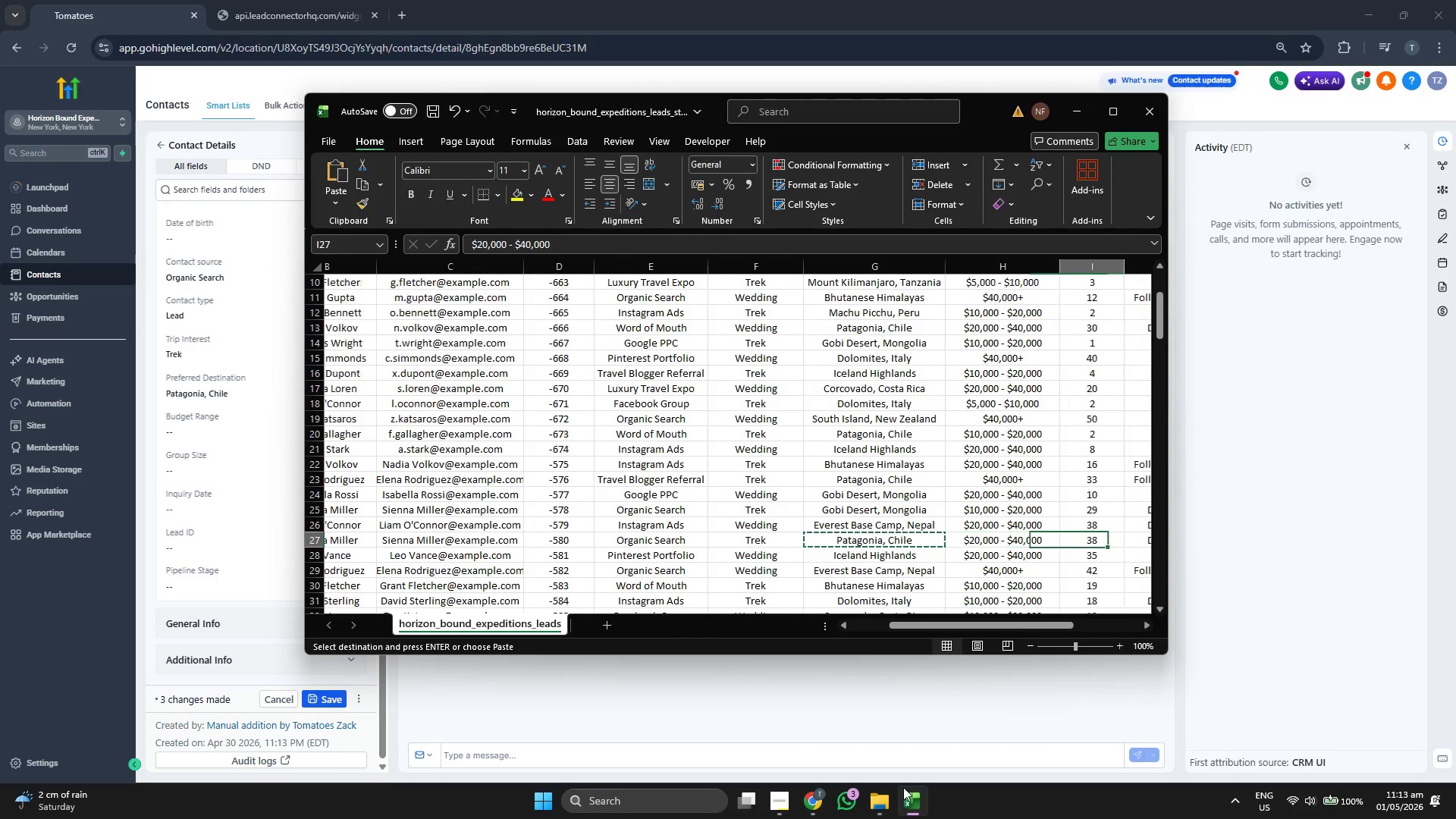 
key(ArrowRight)
 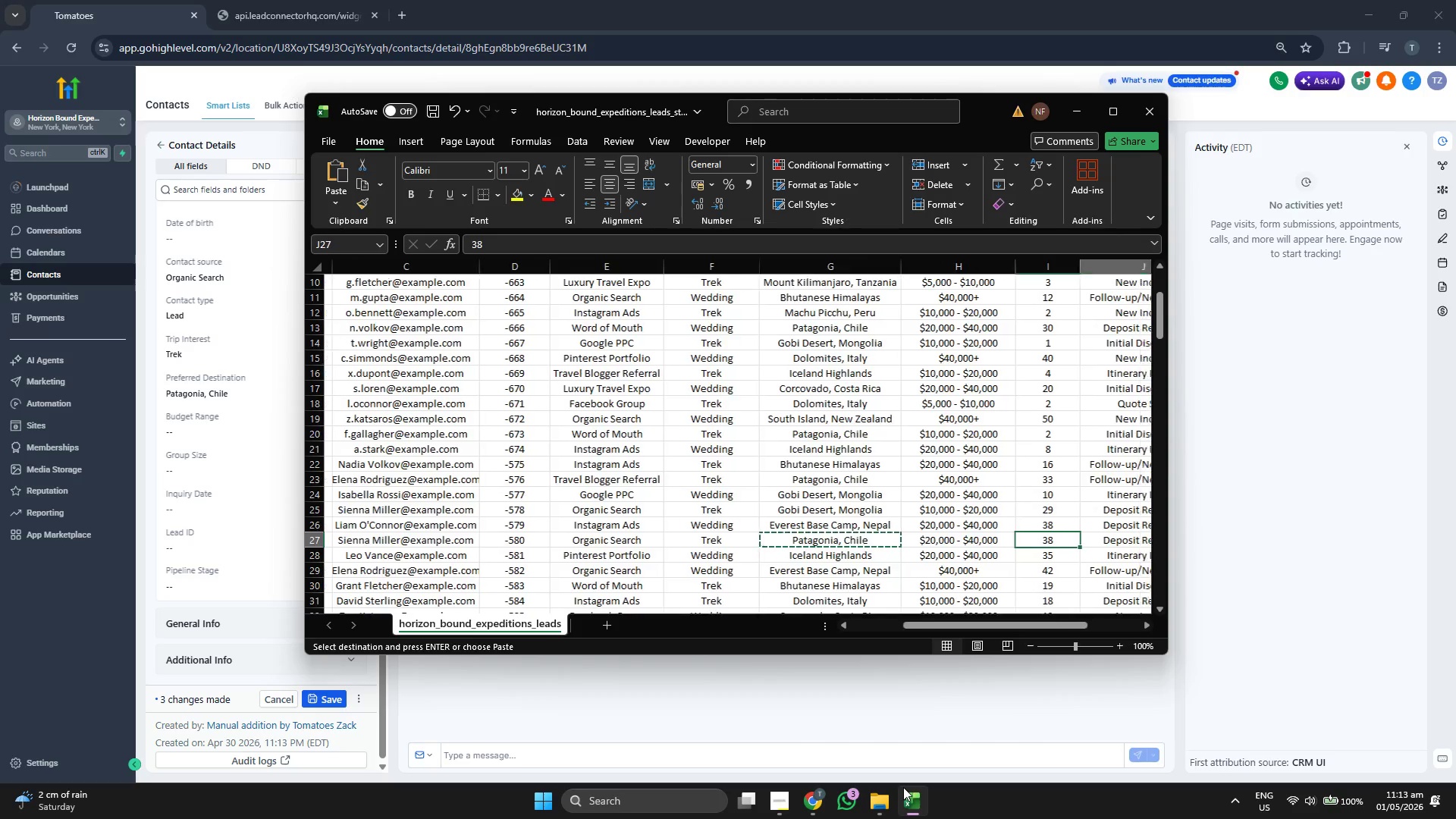 
key(ArrowRight)
 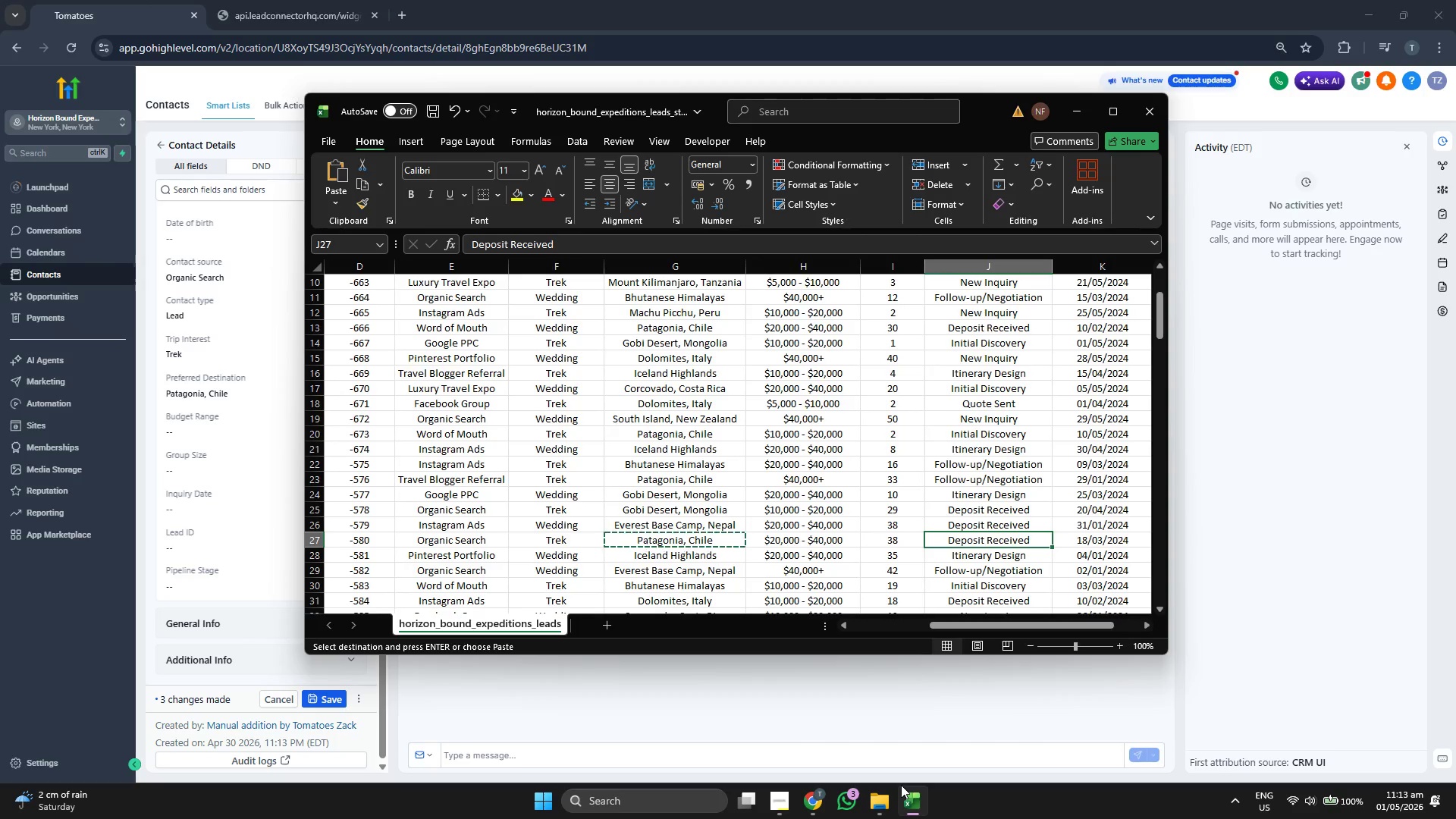 
key(ArrowLeft)
 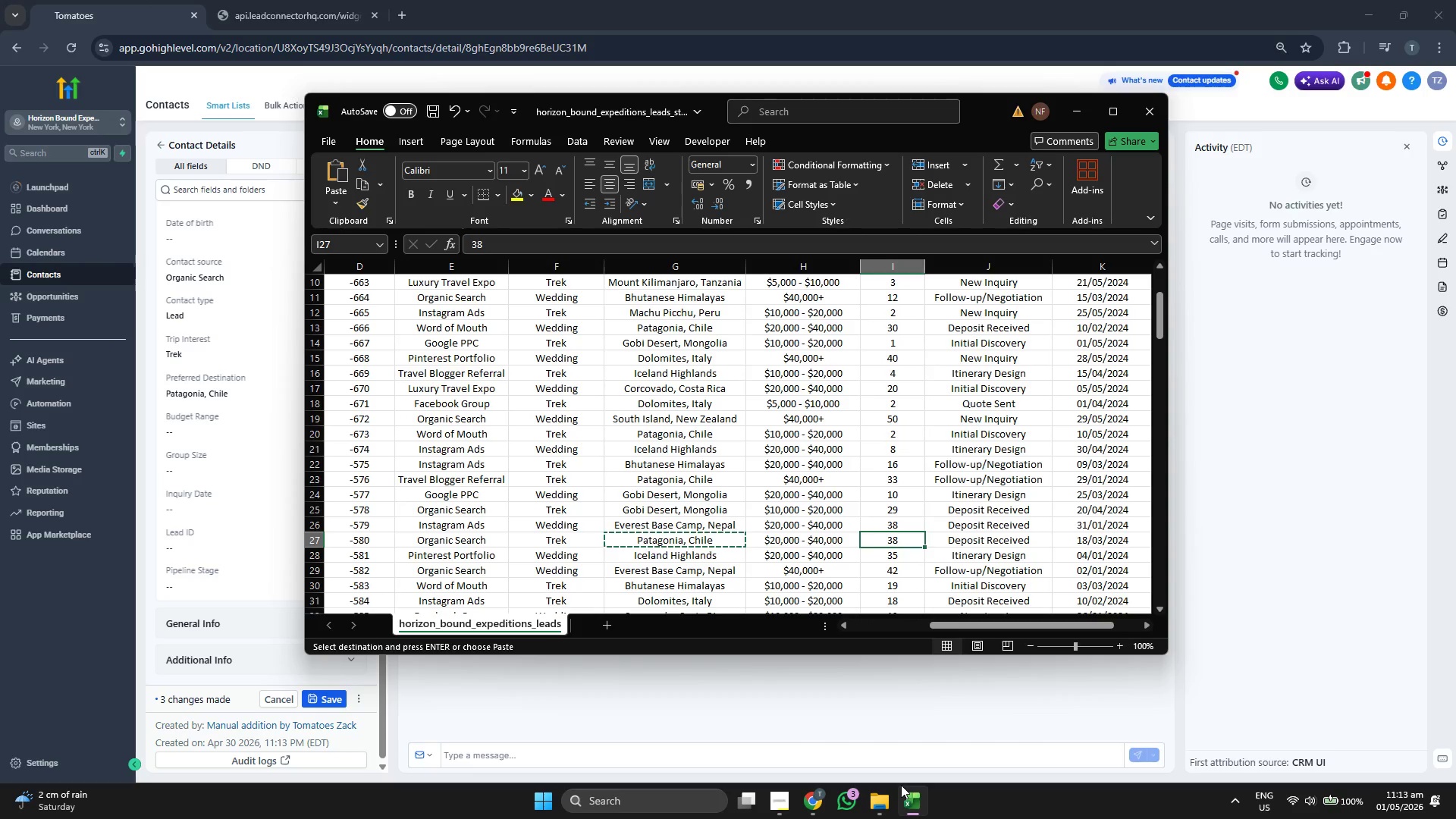 
key(Control+ControlLeft)
 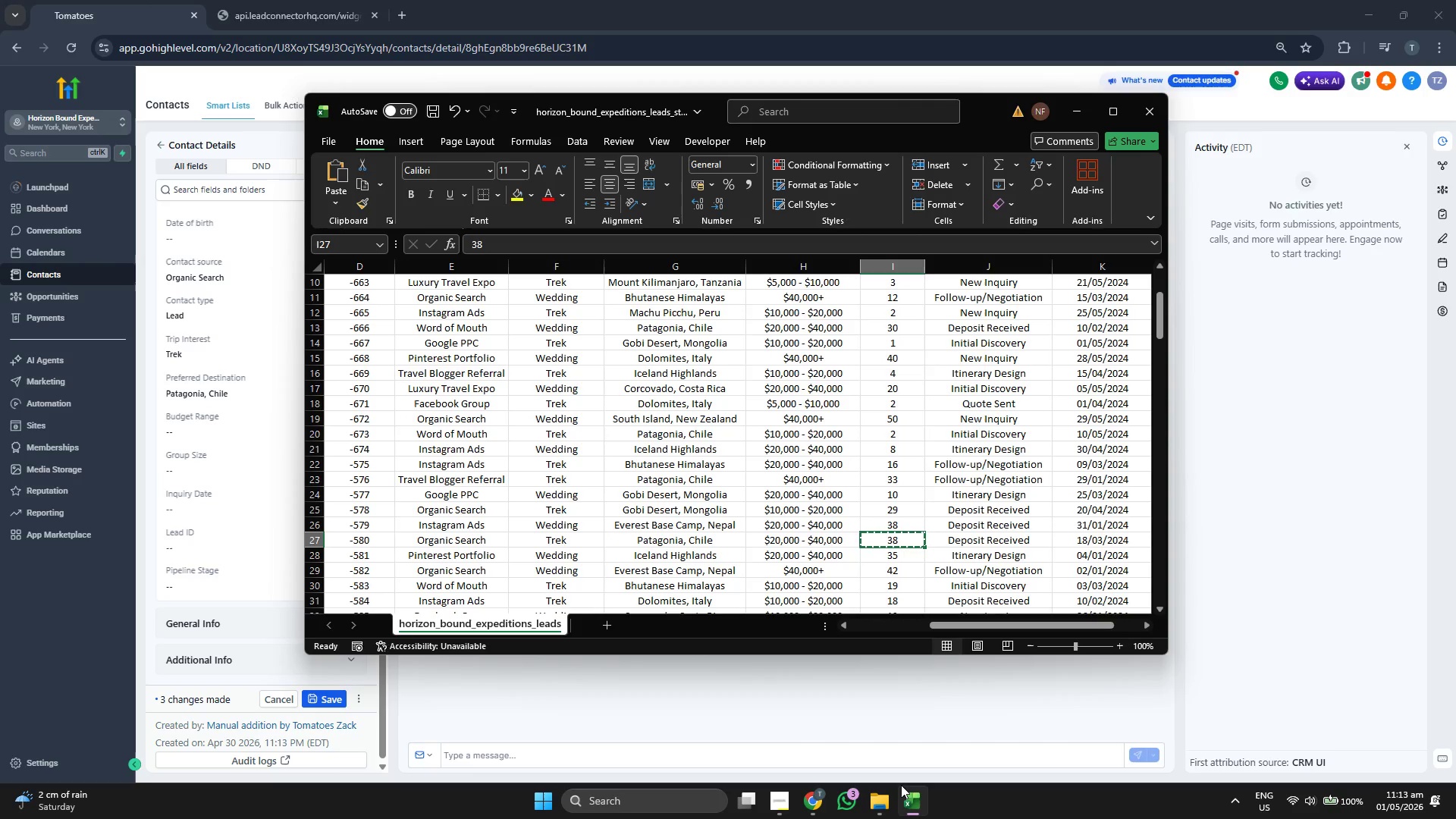 
key(Control+C)
 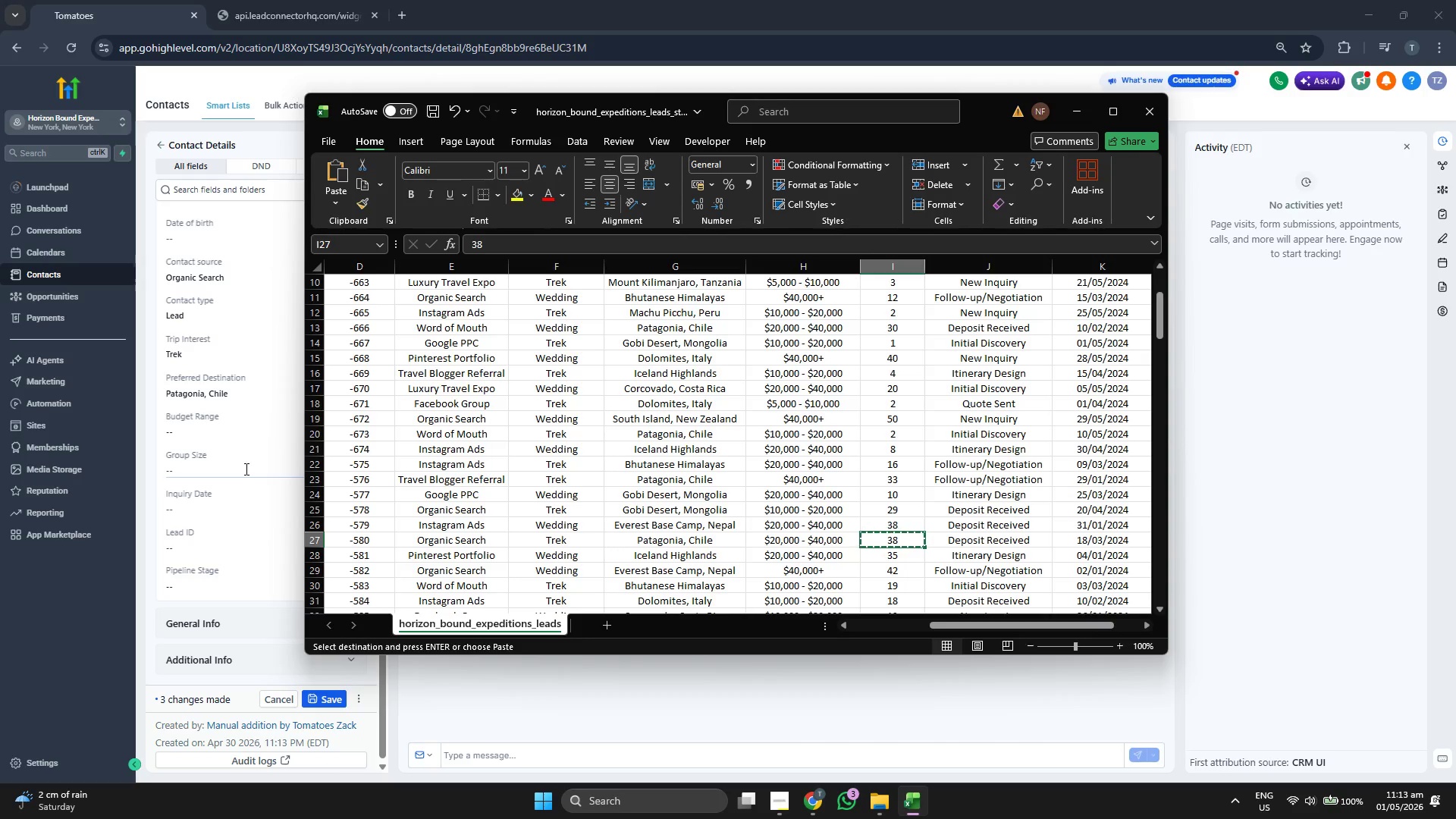 
left_click([245, 469])
 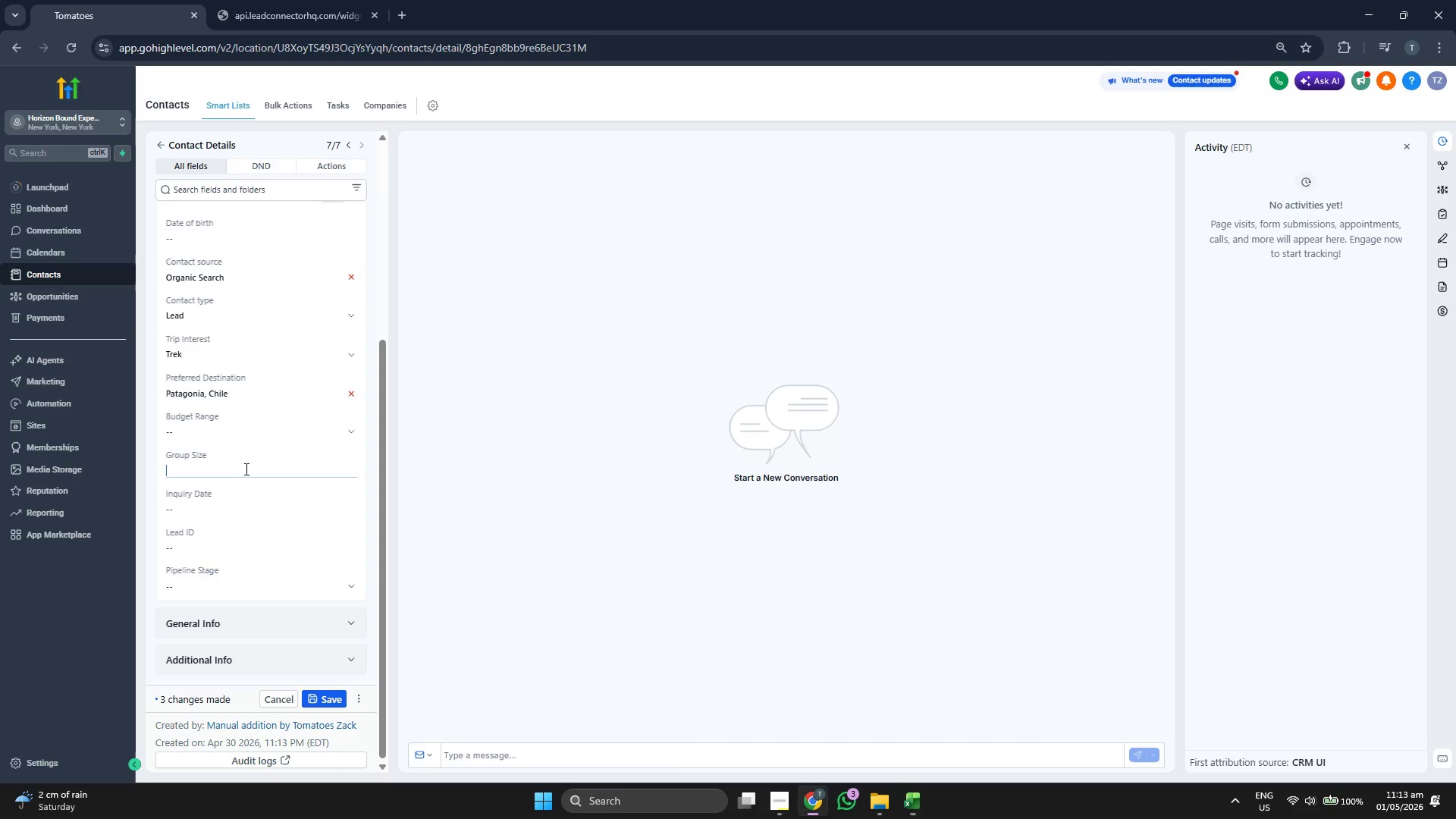 
key(Control+ControlLeft)
 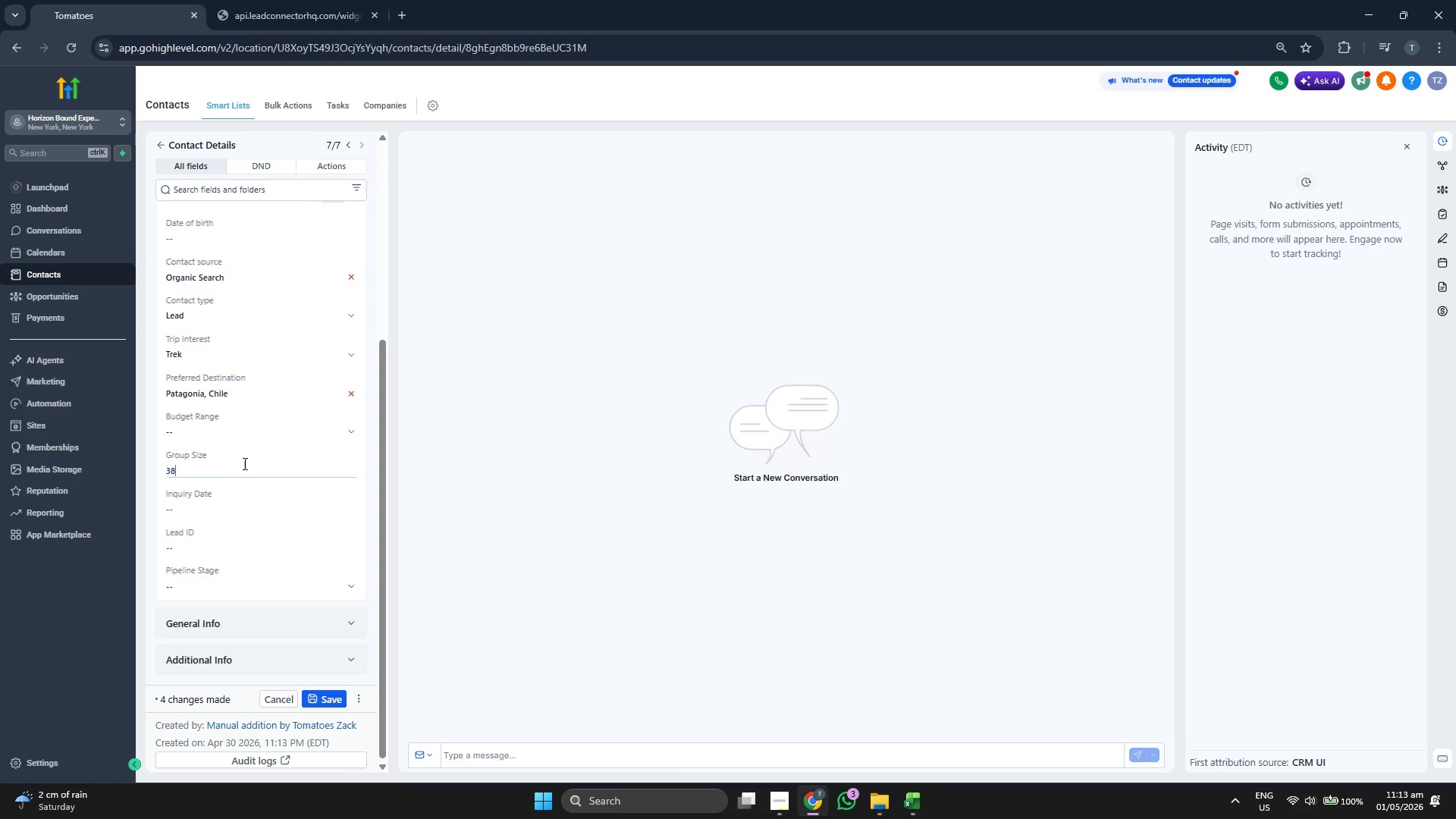 
key(Control+V)
 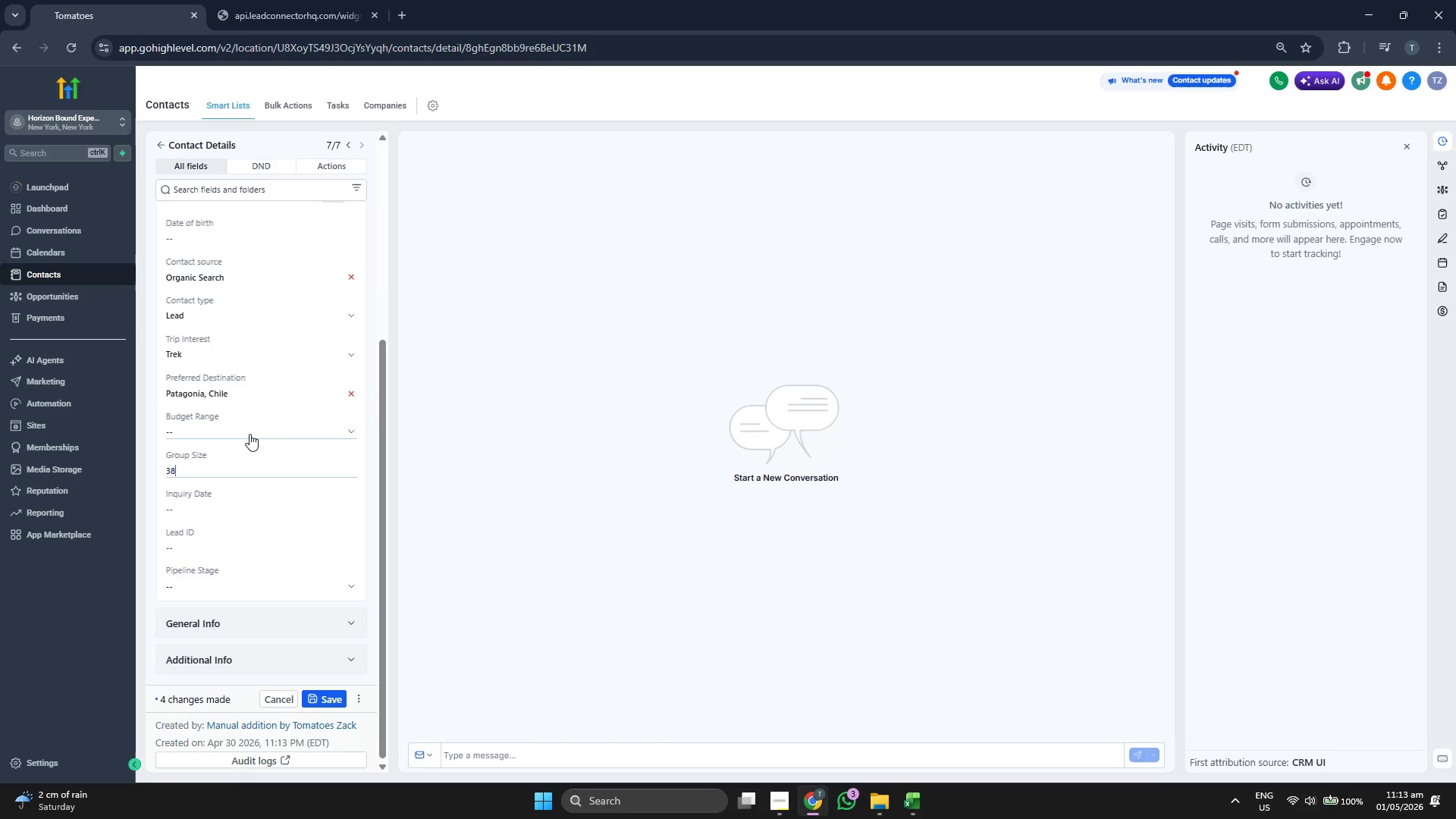 
left_click([249, 433])
 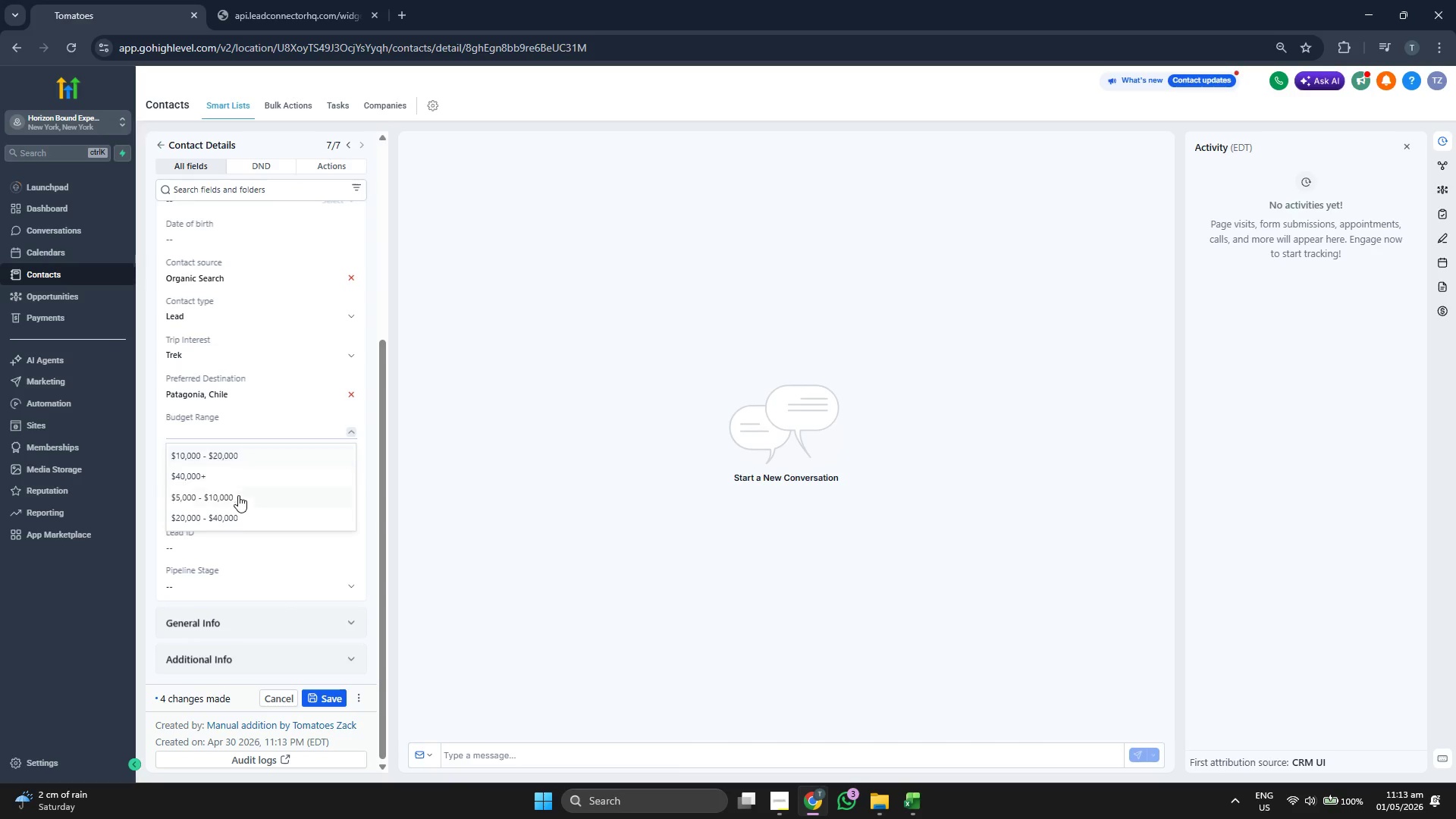 
left_click([235, 516])
 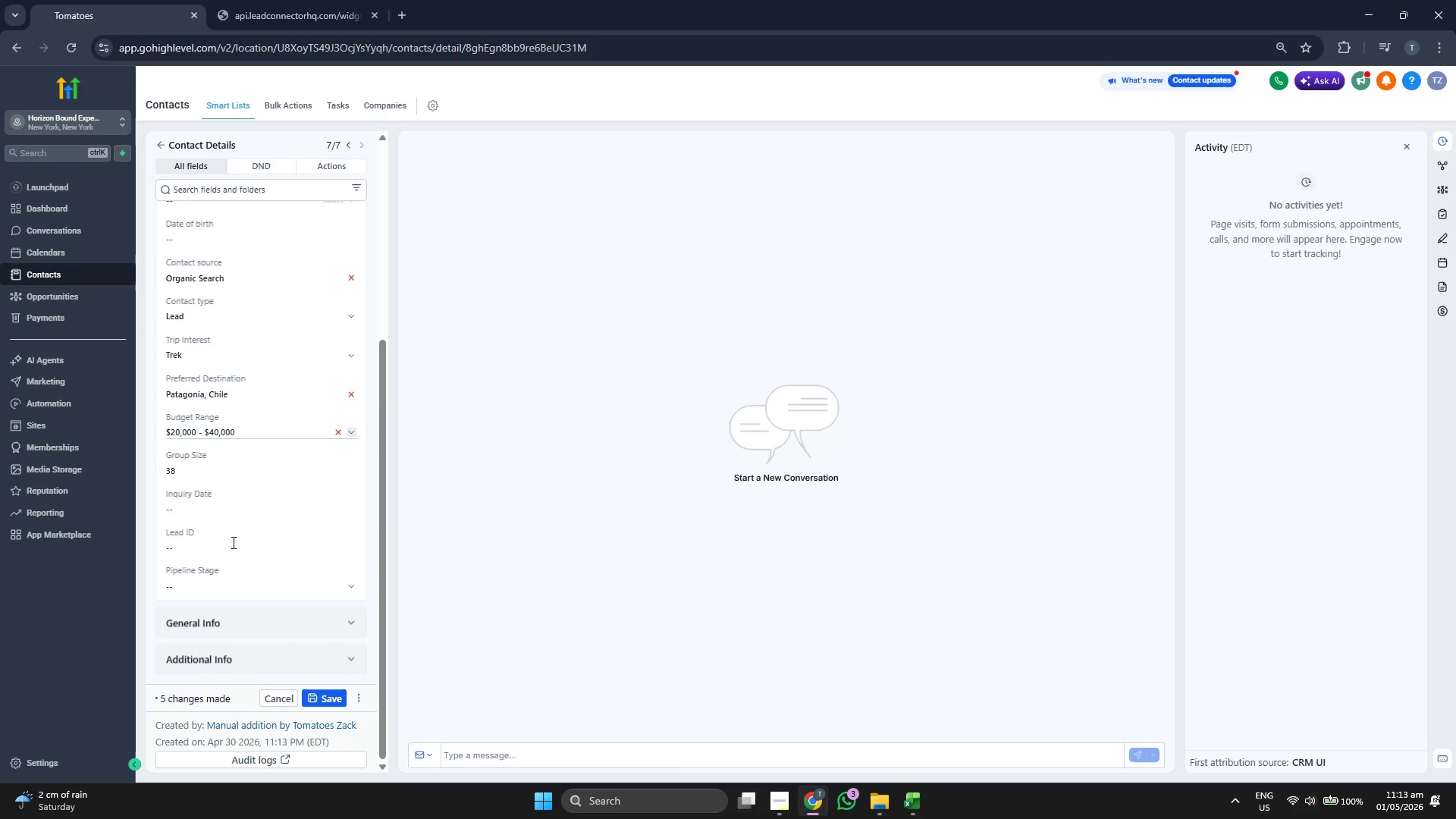 
left_click([234, 587])
 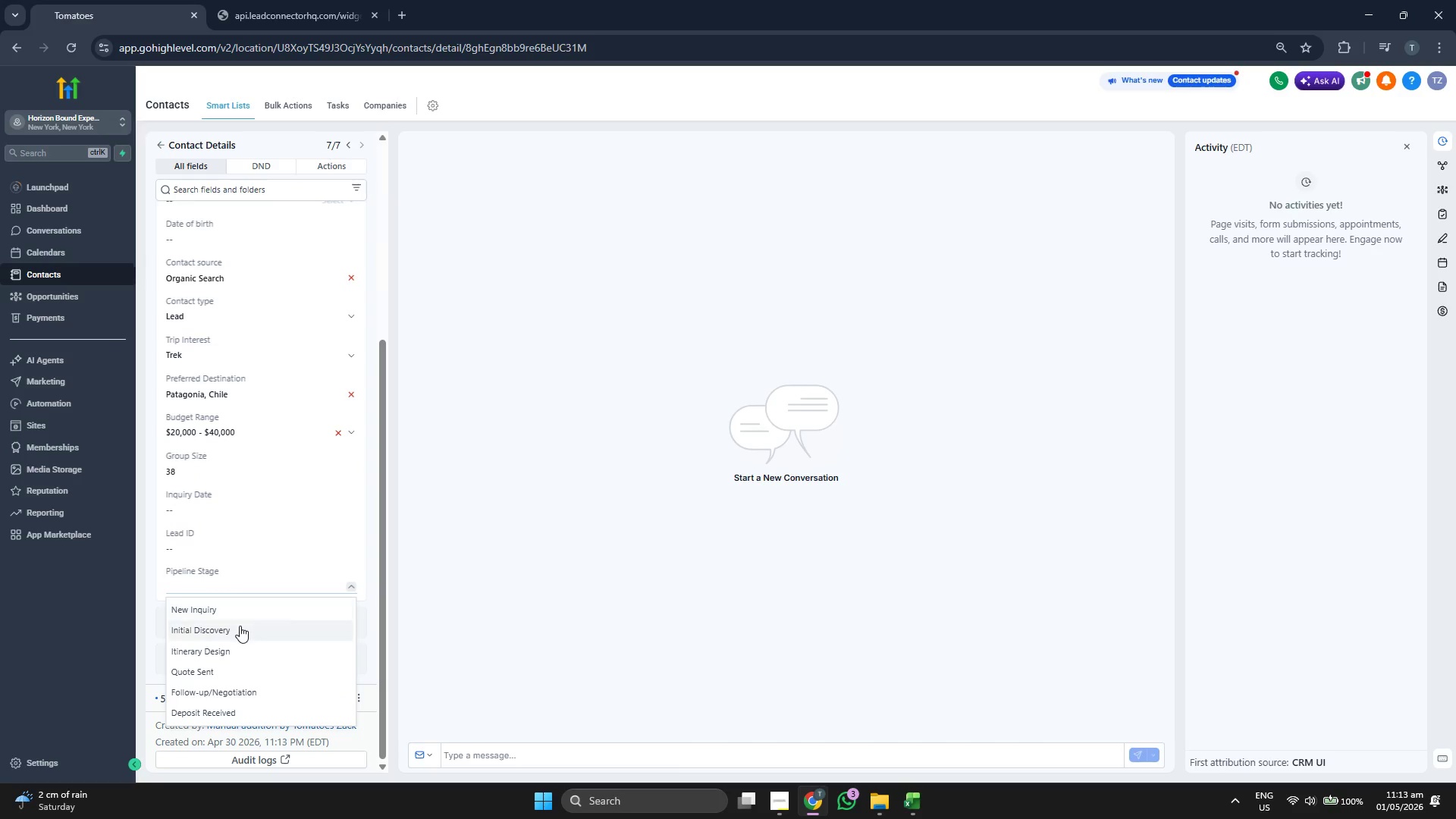 
left_click([239, 626])
 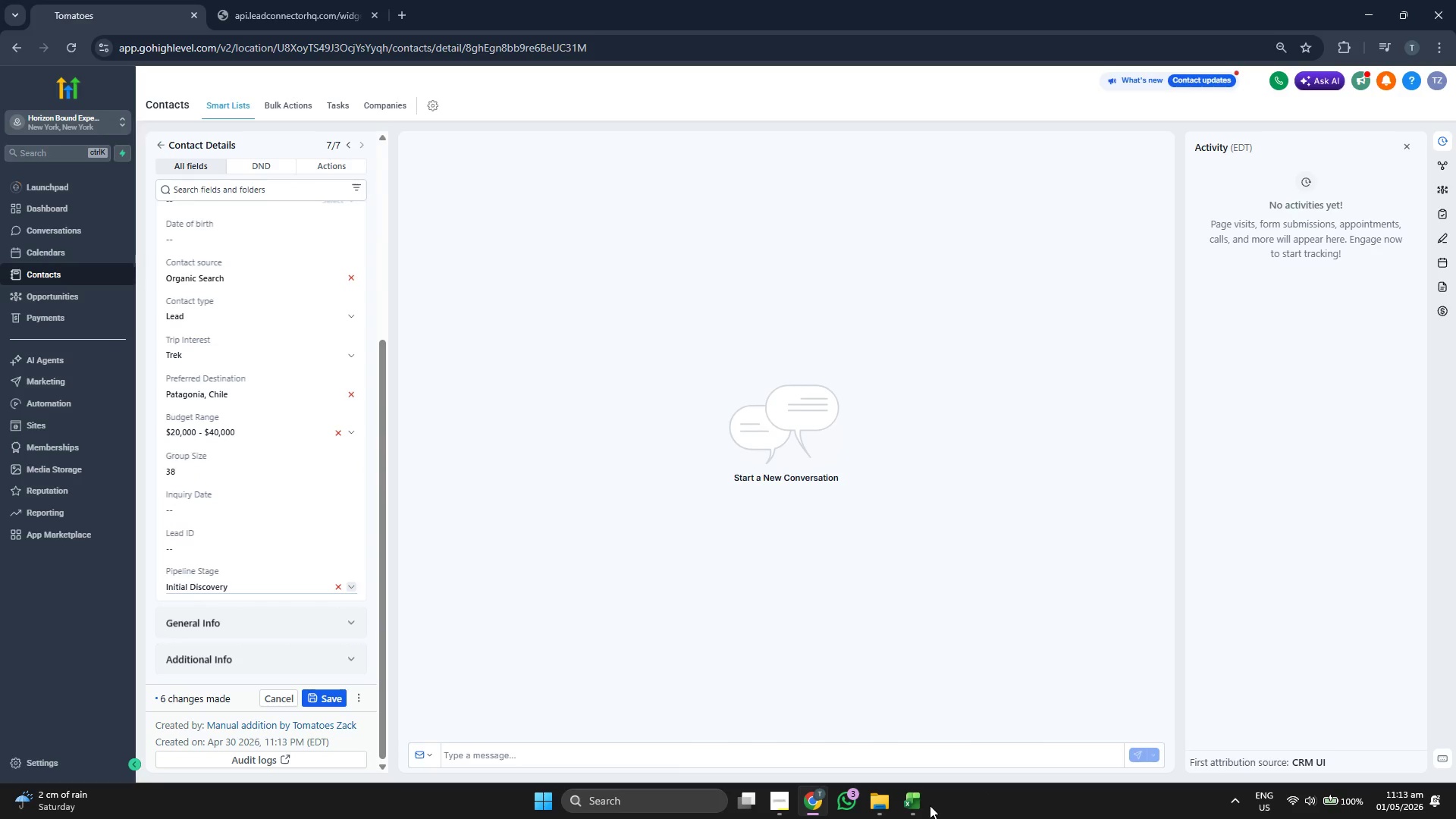 
left_click([921, 805])
 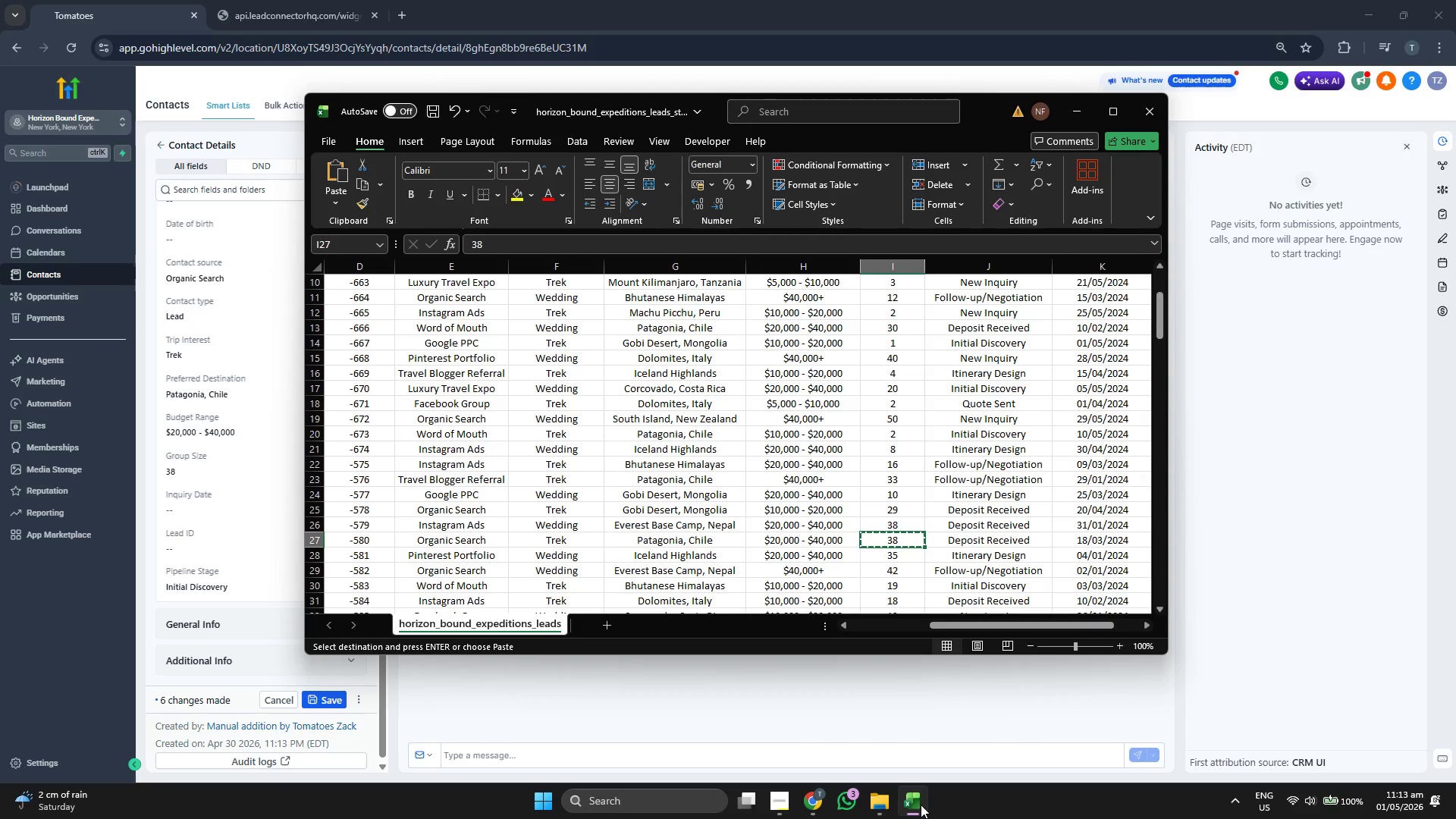 
left_click([921, 805])
 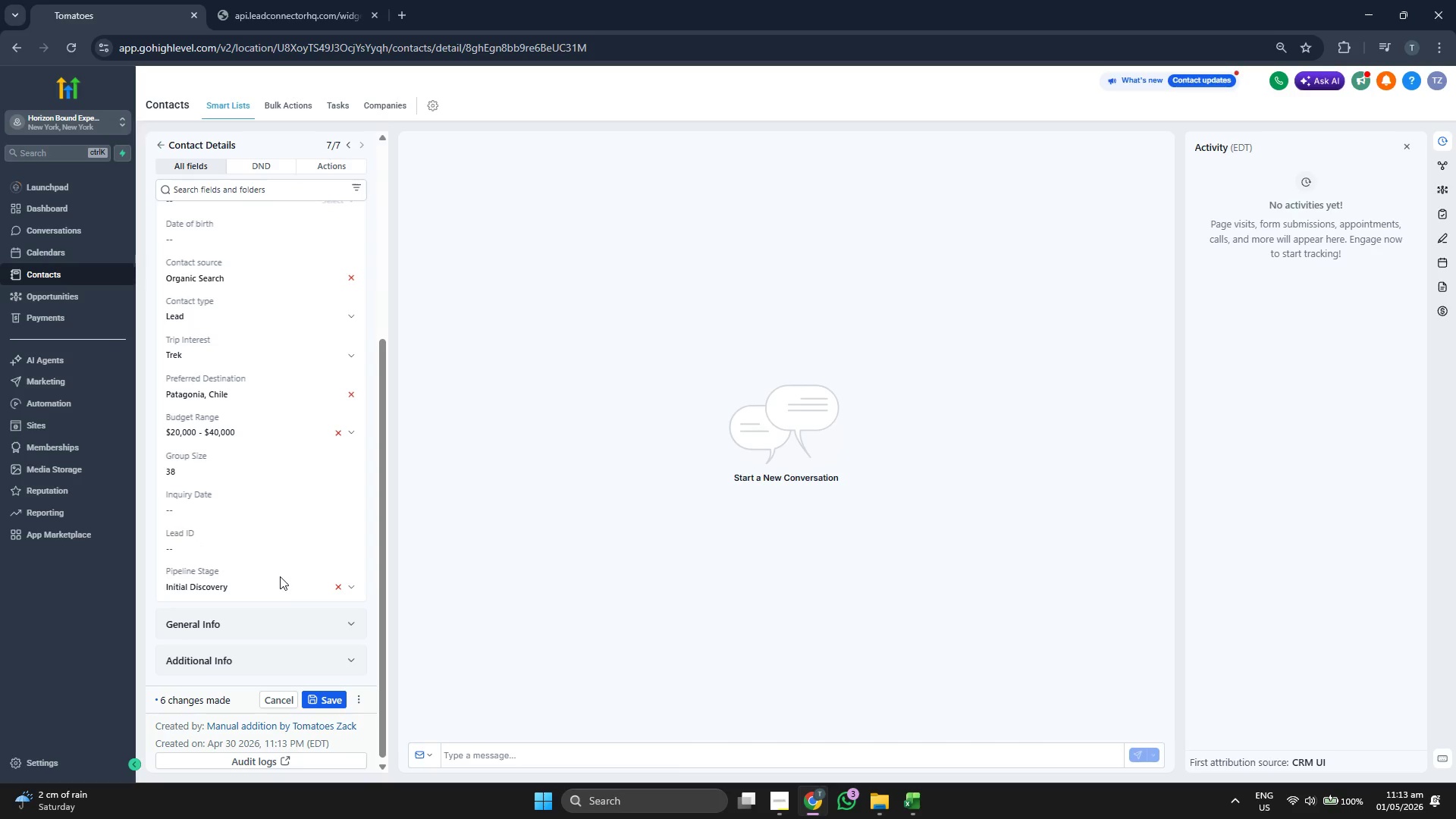 
double_click([278, 586])
 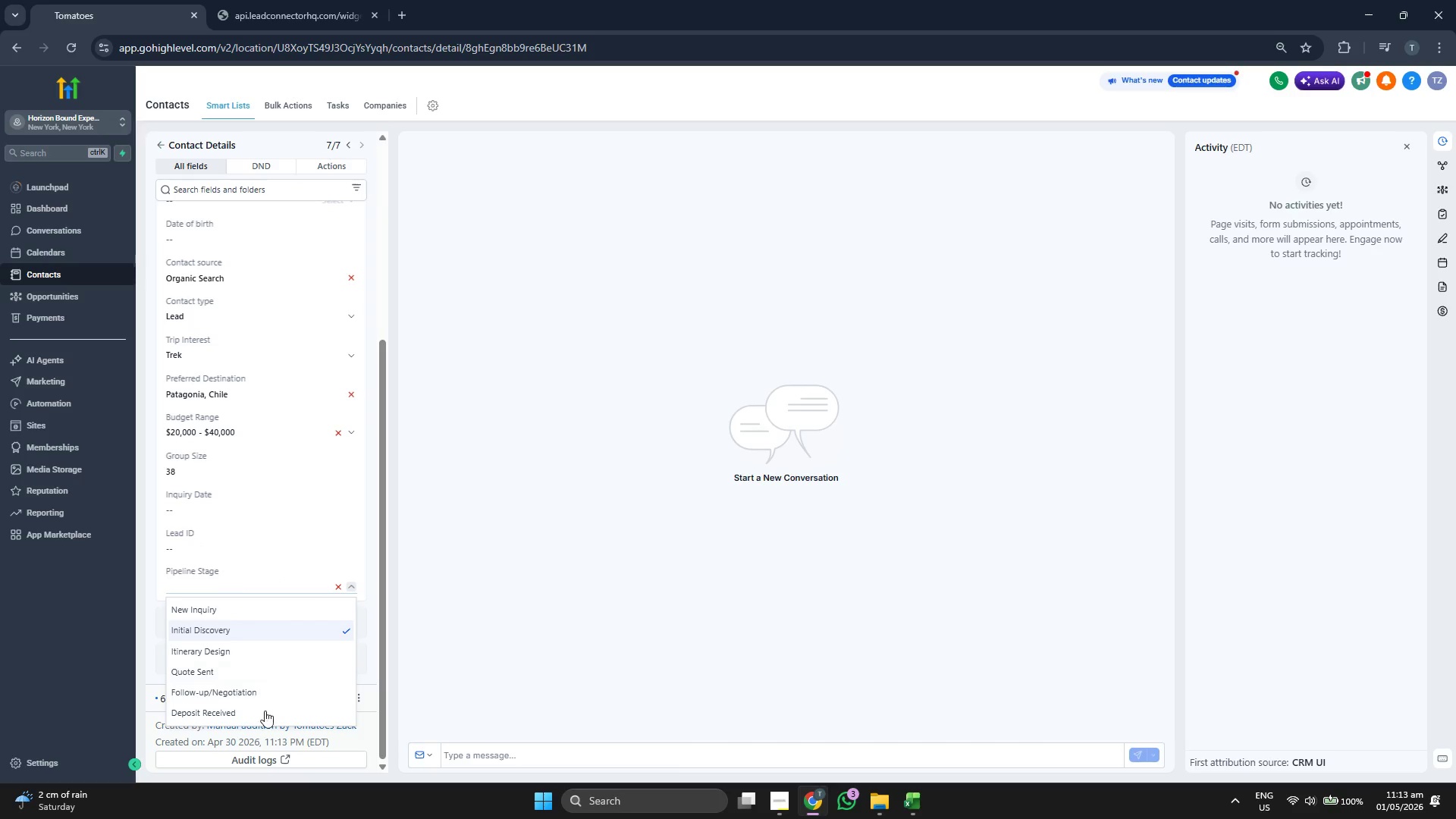 
left_click([265, 711])
 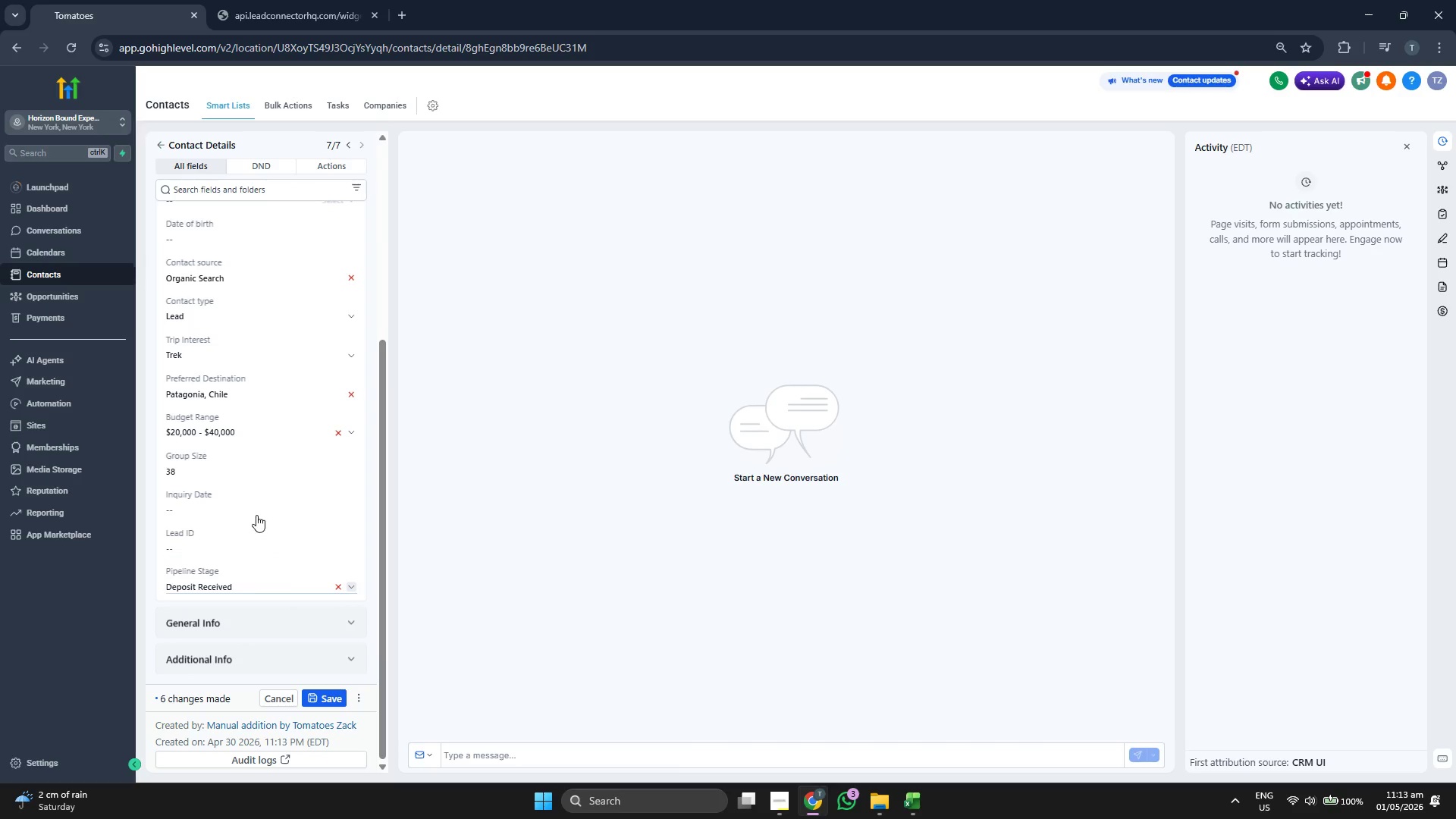 
left_click([256, 513])
 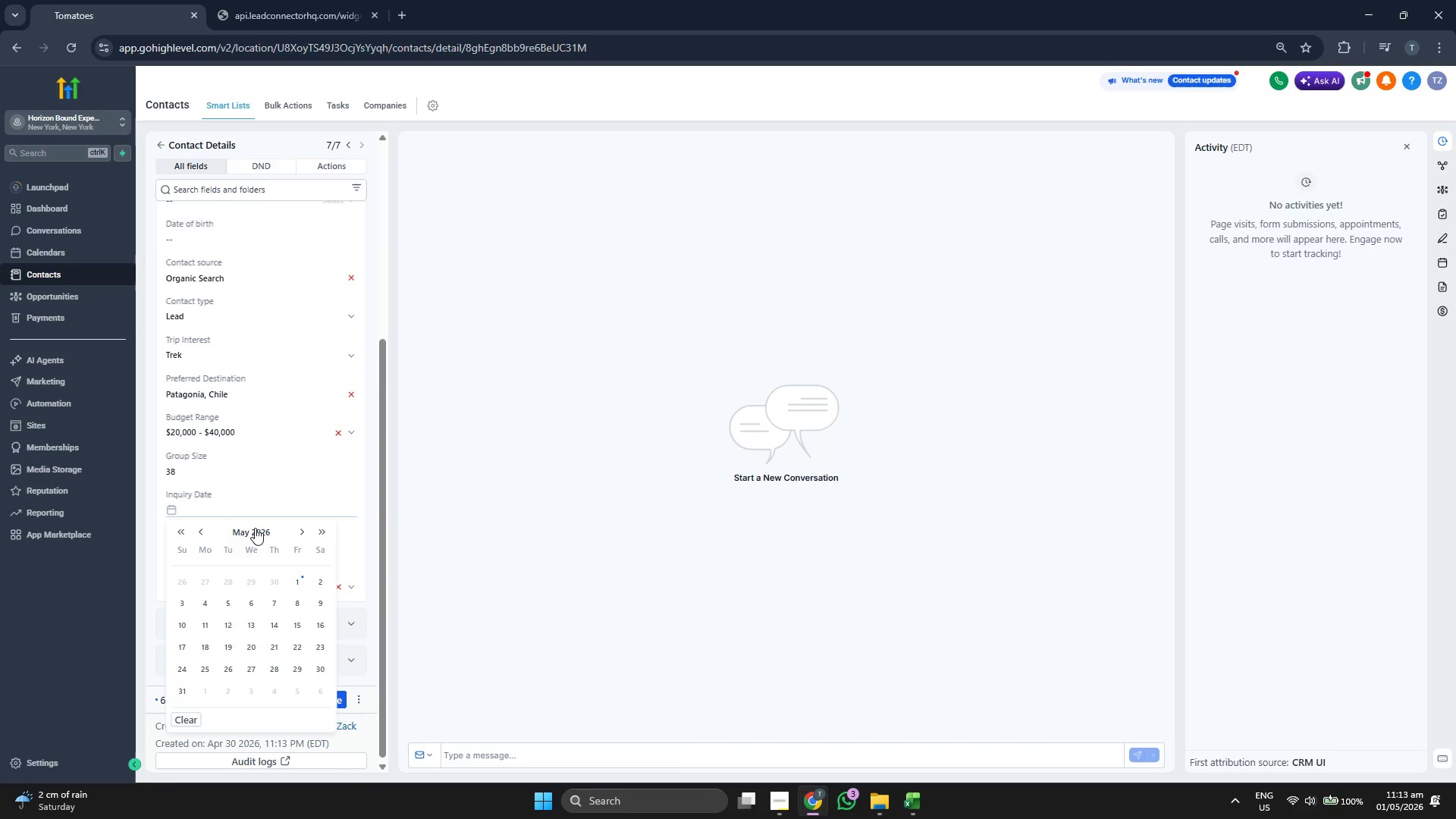 
left_click([255, 528])
 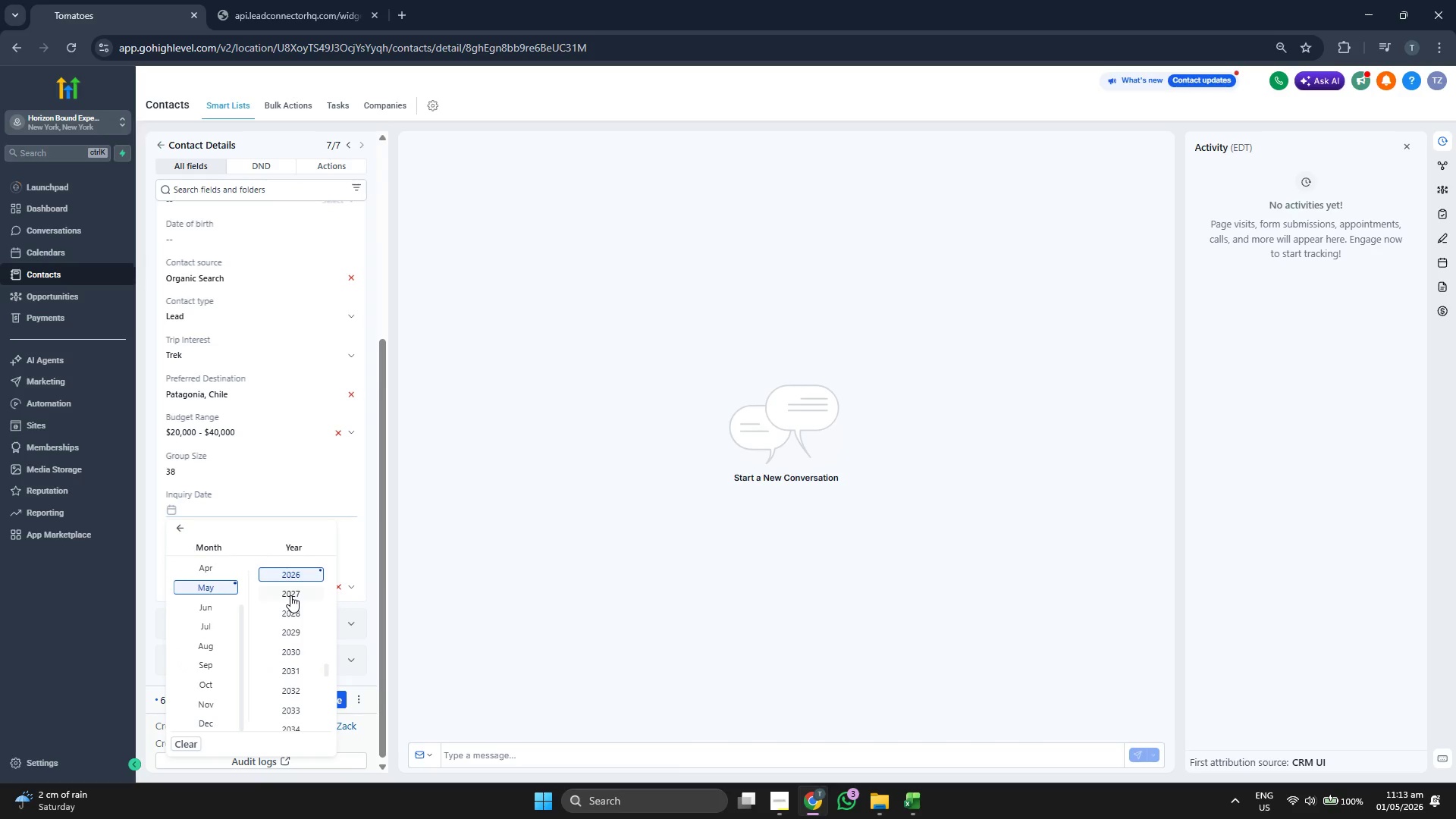 
scroll: coordinate [290, 595], scroll_direction: up, amount: 1.0
 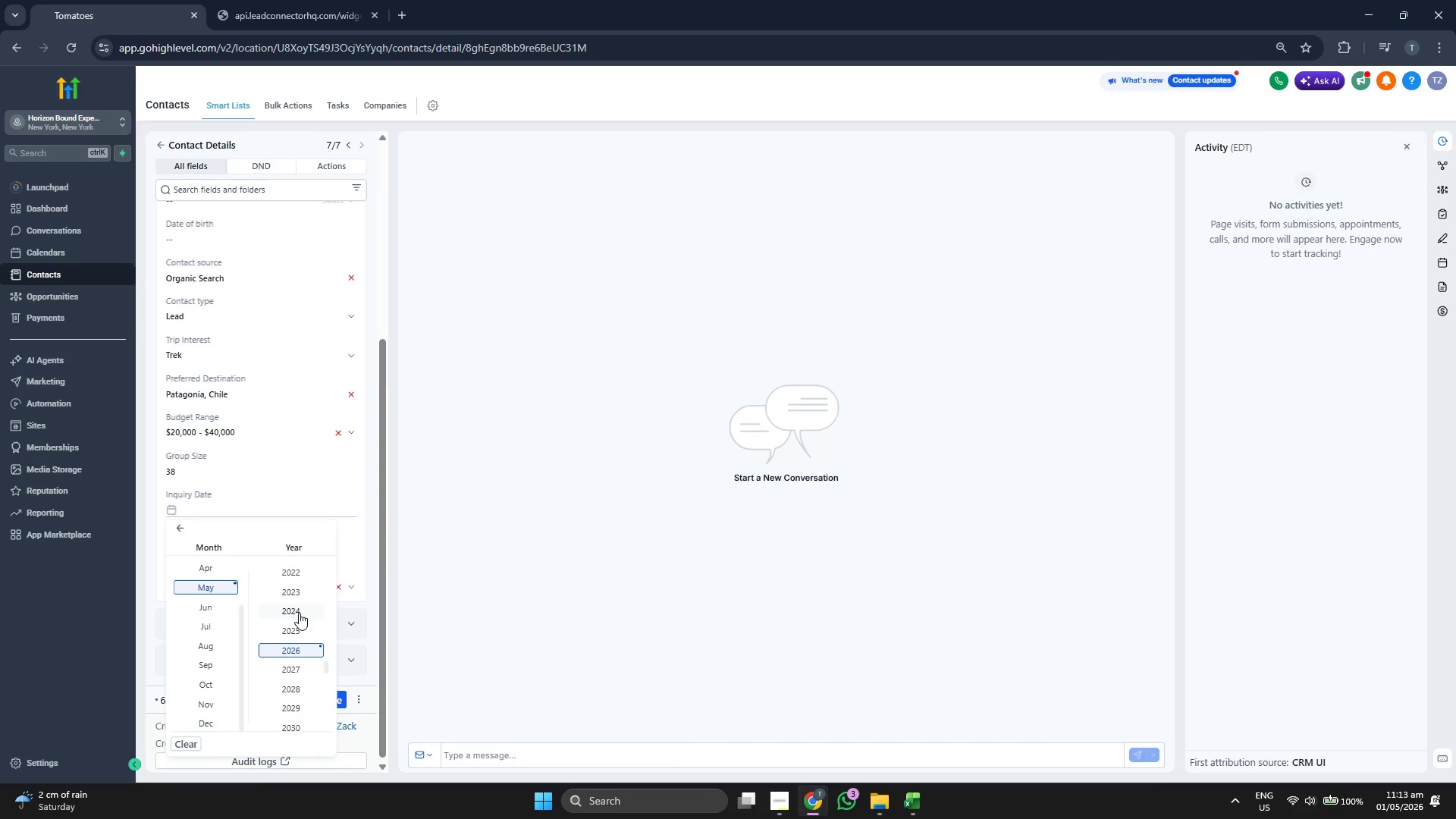 
left_click([299, 610])
 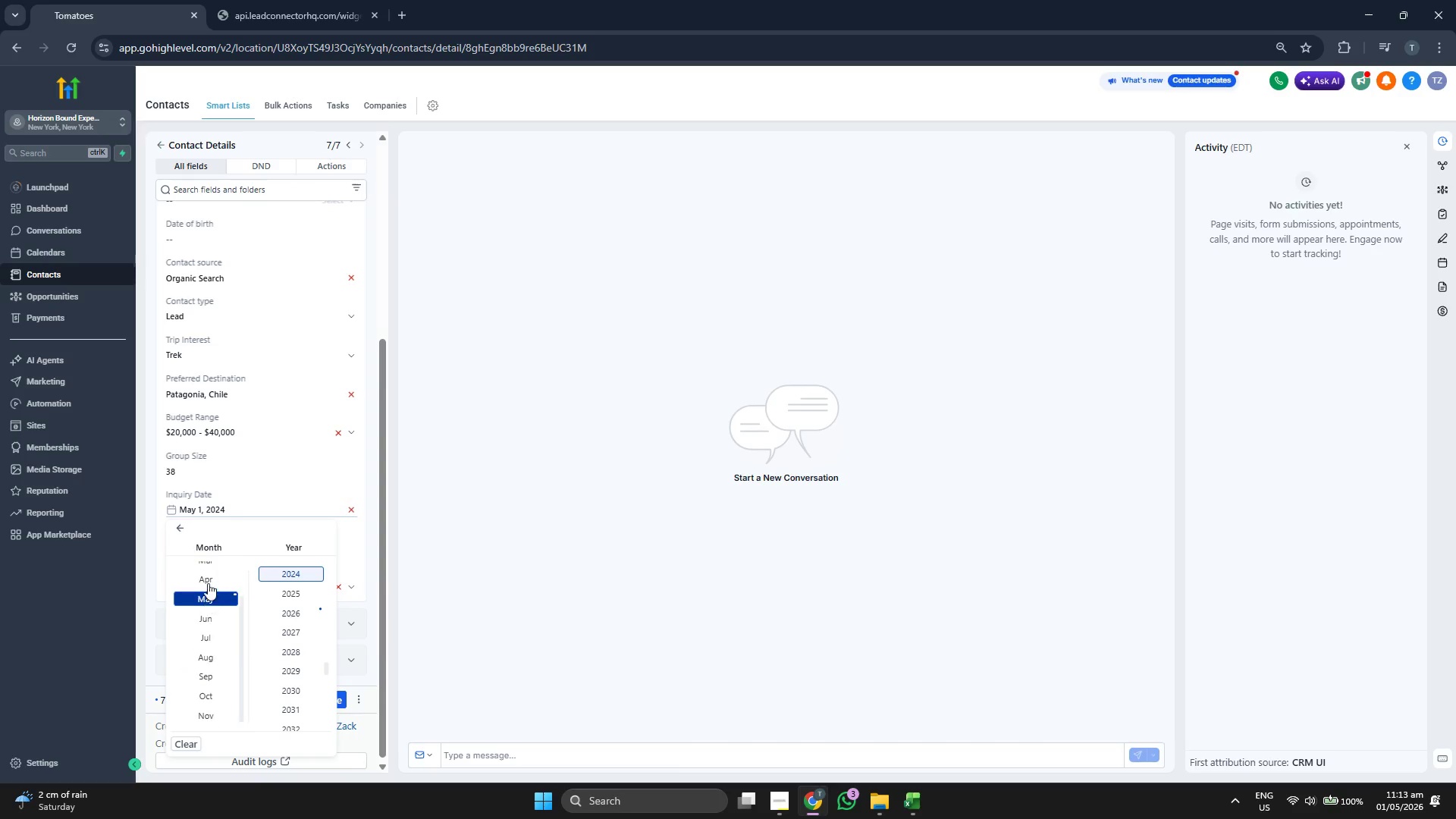 
scroll: coordinate [210, 599], scroll_direction: up, amount: 2.0
 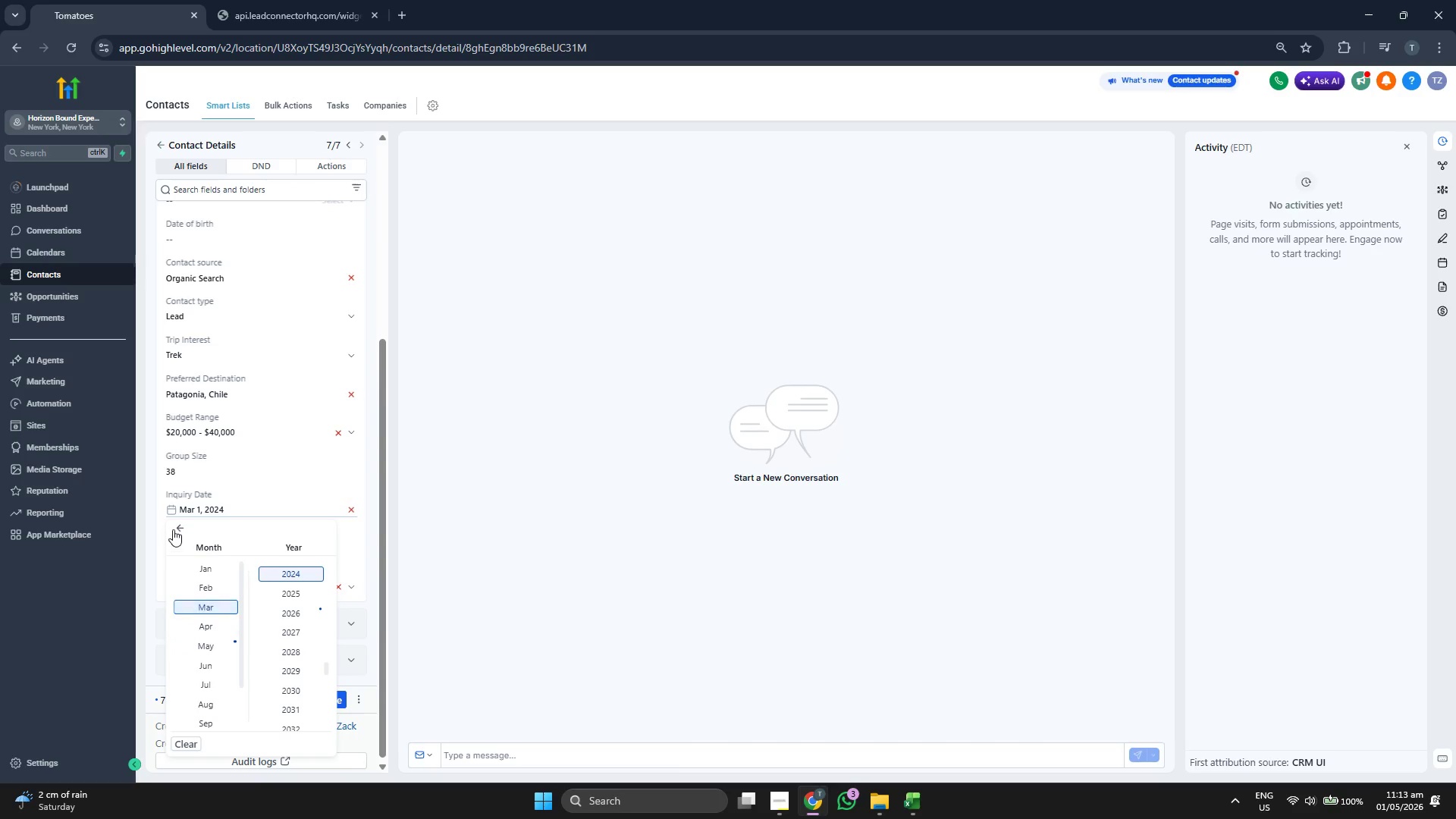 
left_click([173, 529])
 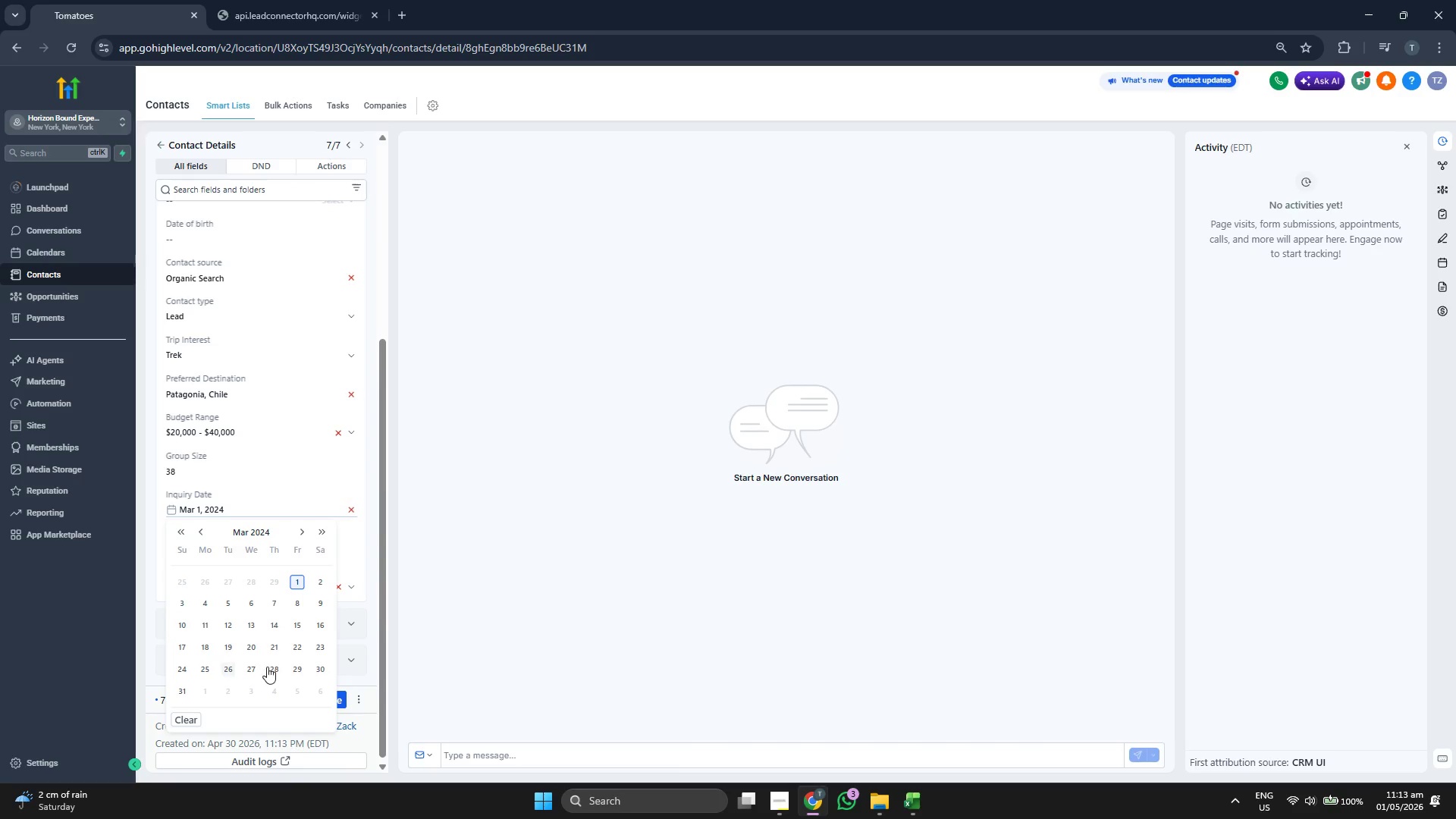 
left_click([270, 668])
 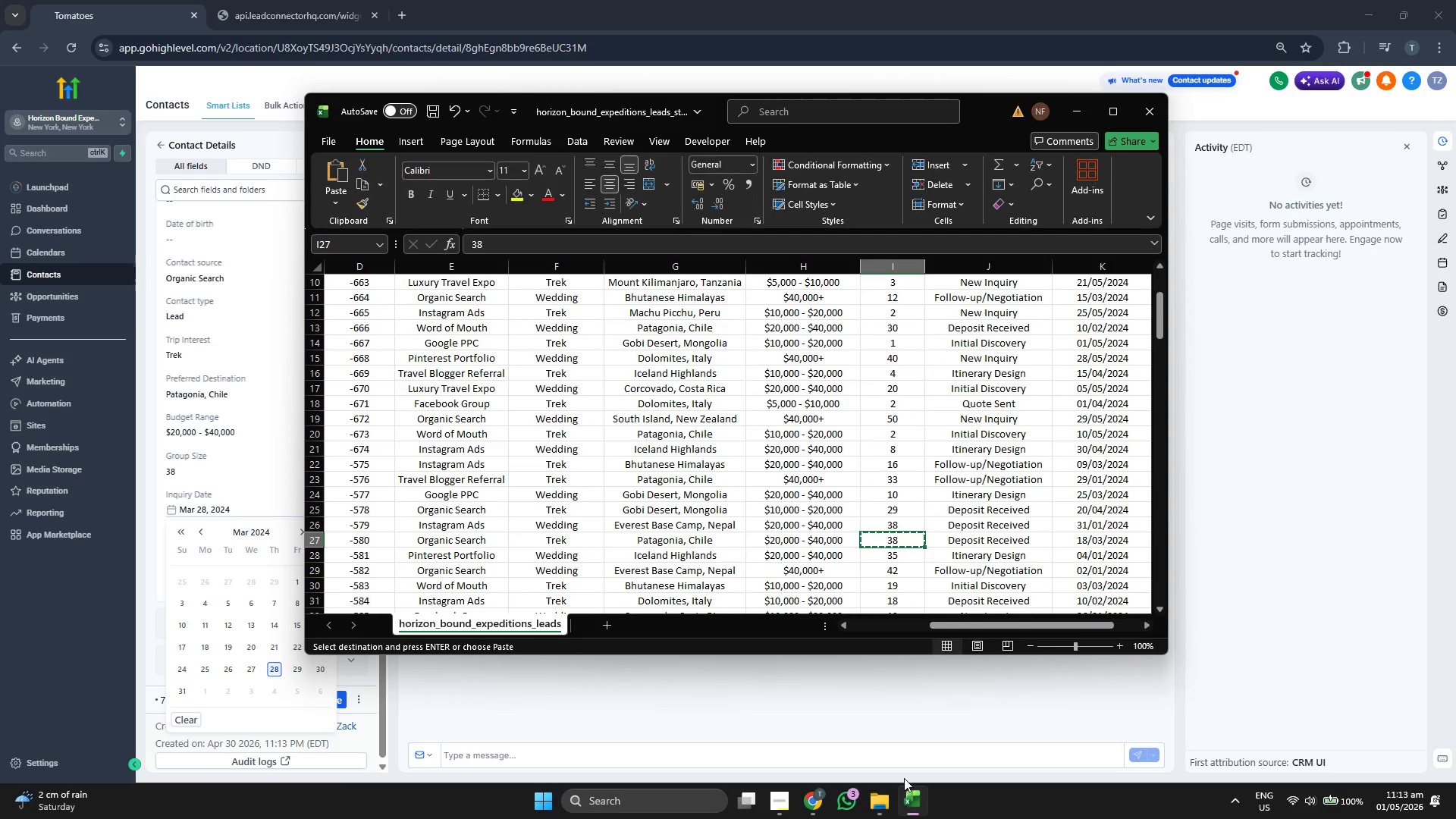 
key(ArrowLeft)
 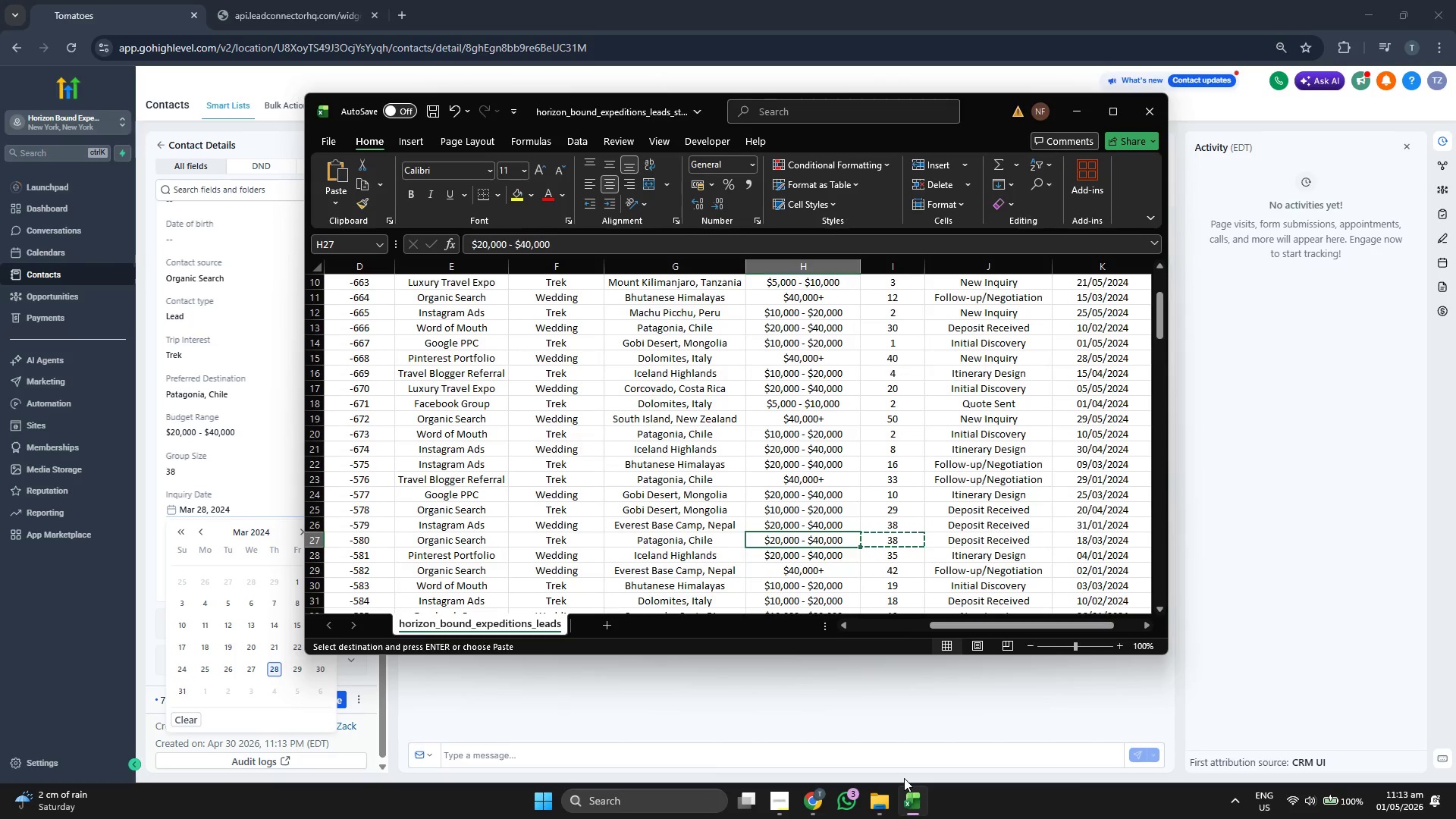 
key(ArrowLeft)
 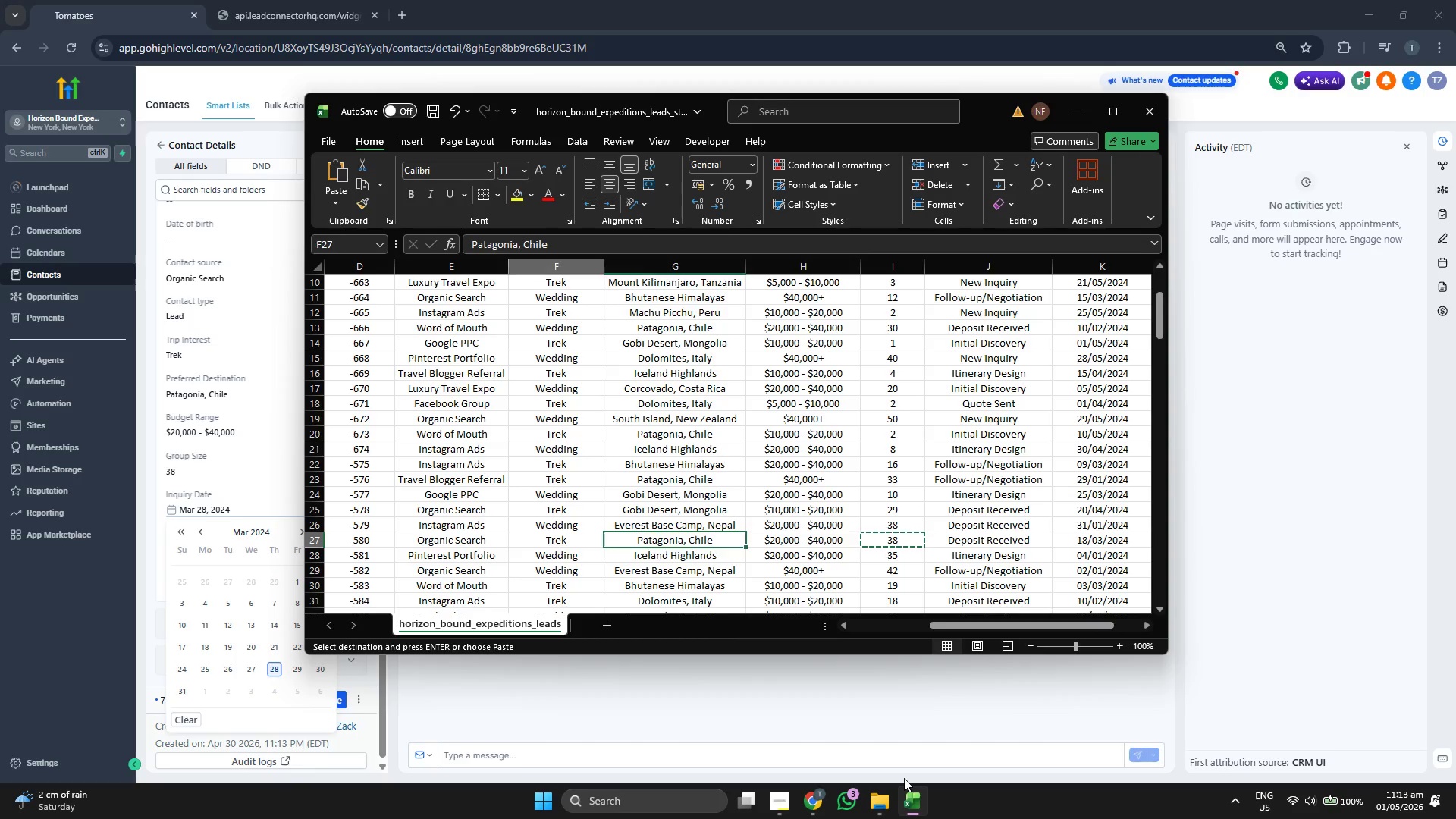 
key(ArrowLeft)
 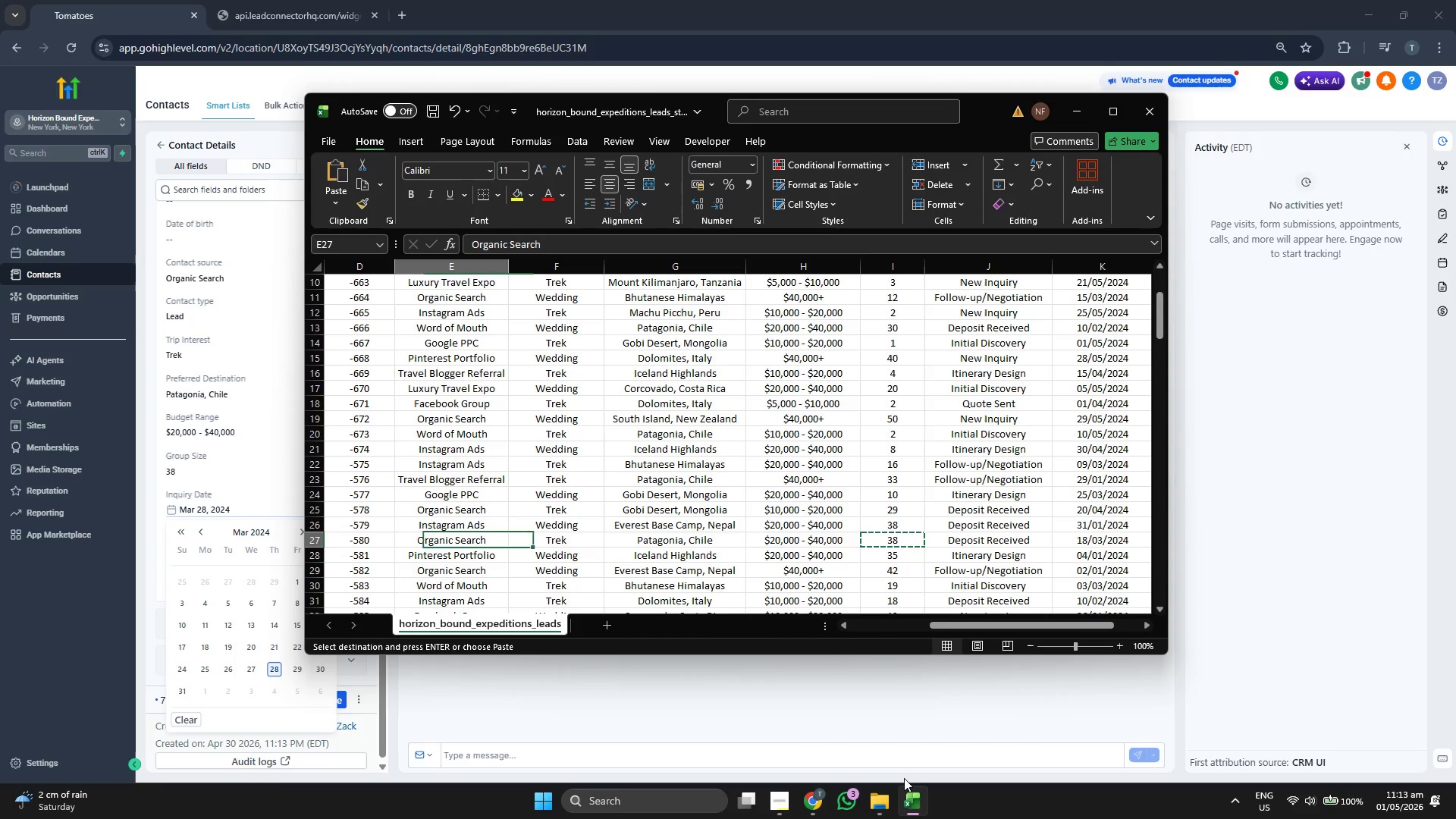 
key(ArrowLeft)
 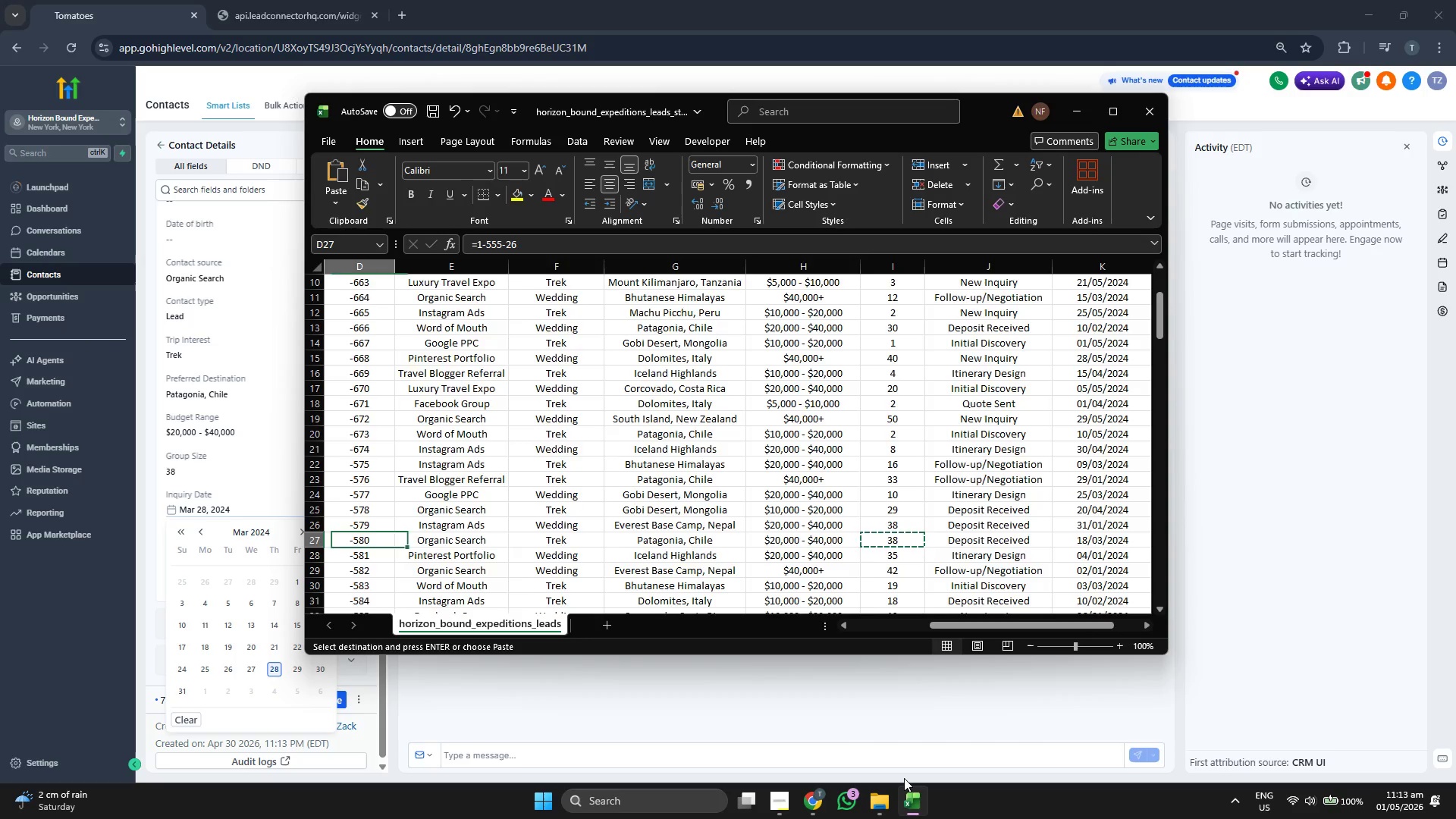 
key(ArrowLeft)